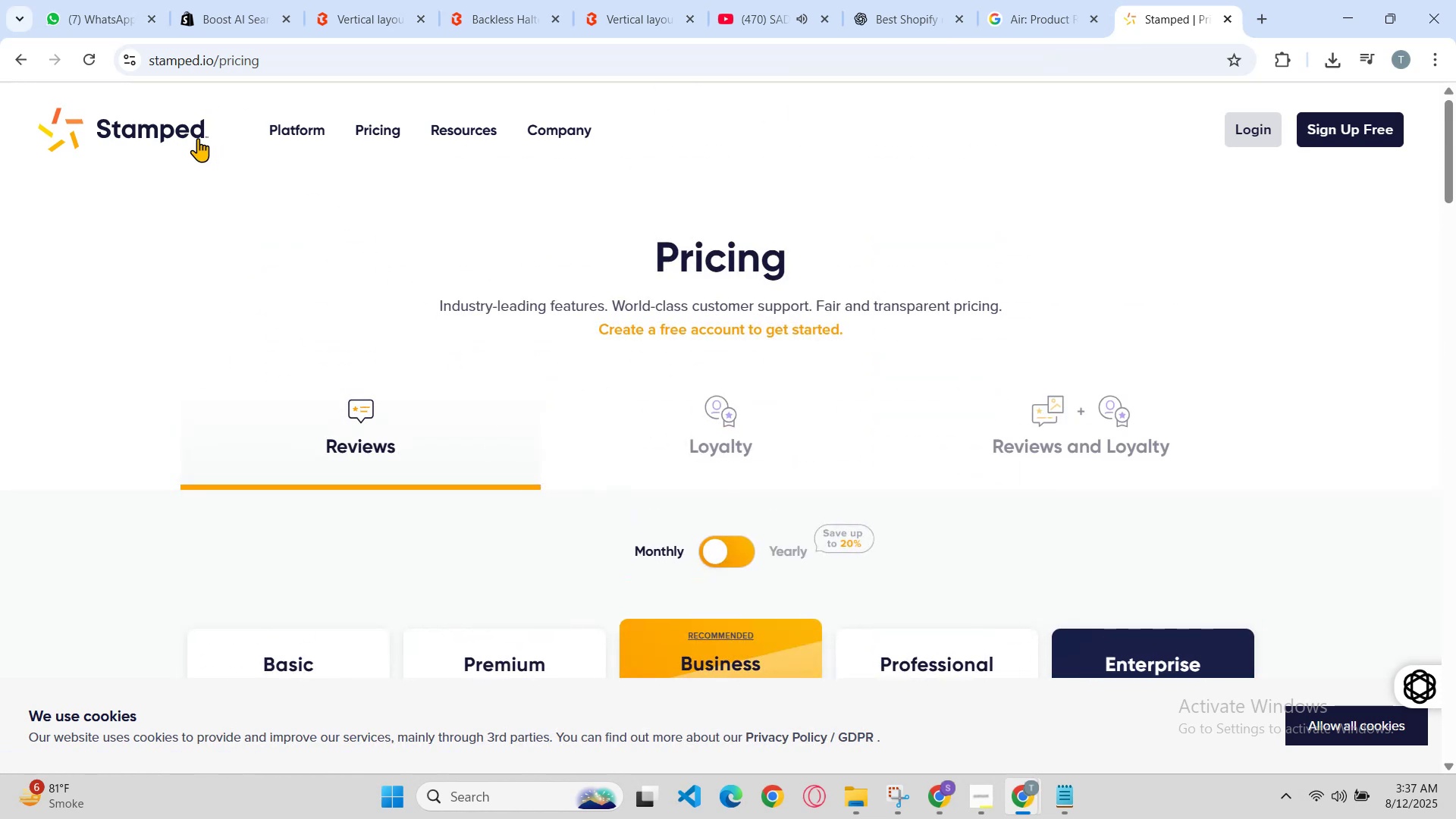 
left_click([168, 130])
 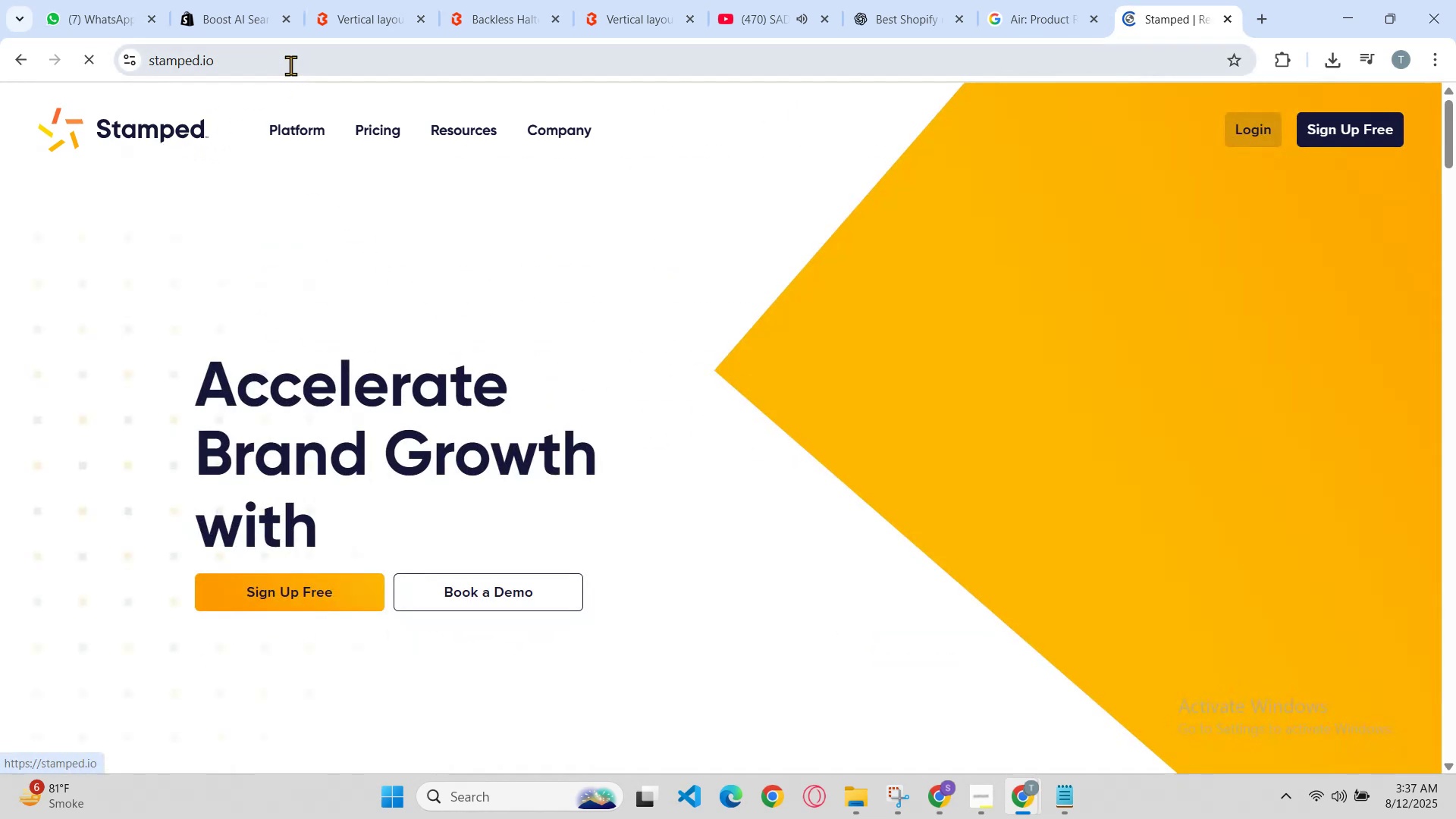 
left_click_drag(start_coordinate=[254, 55], to_coordinate=[0, 57])
 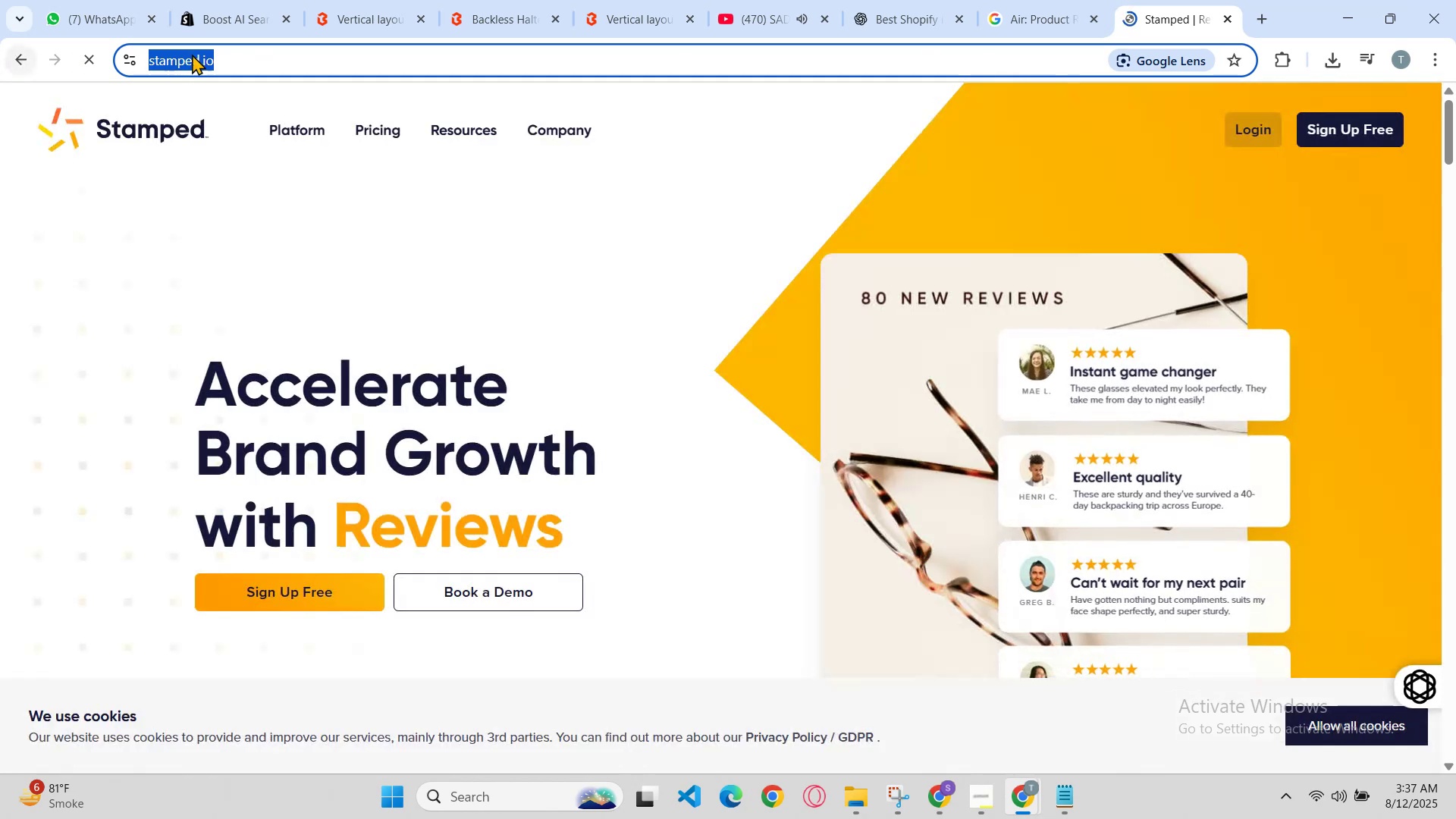 
key(Control+C)
 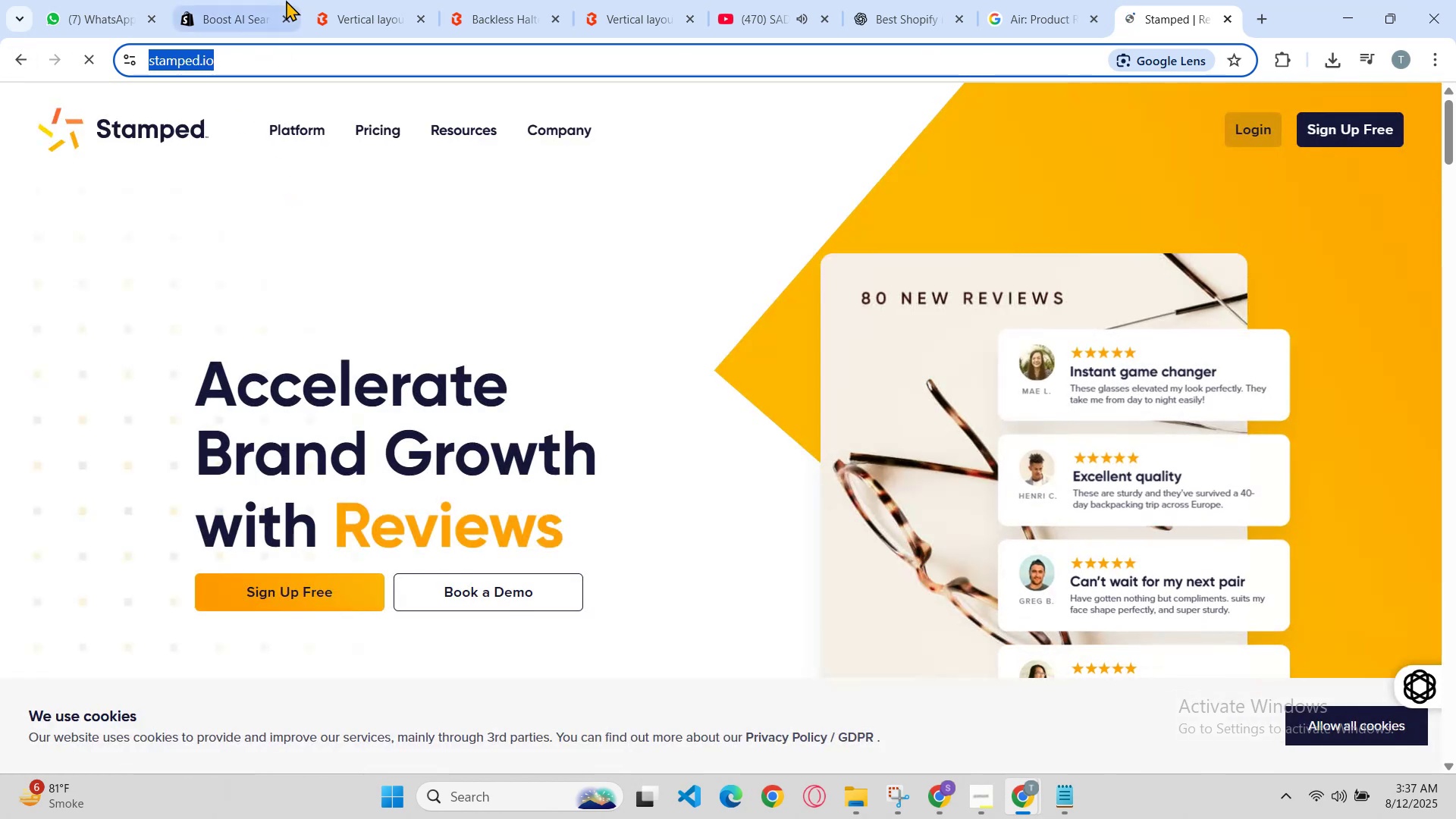 
left_click([285, 0])
 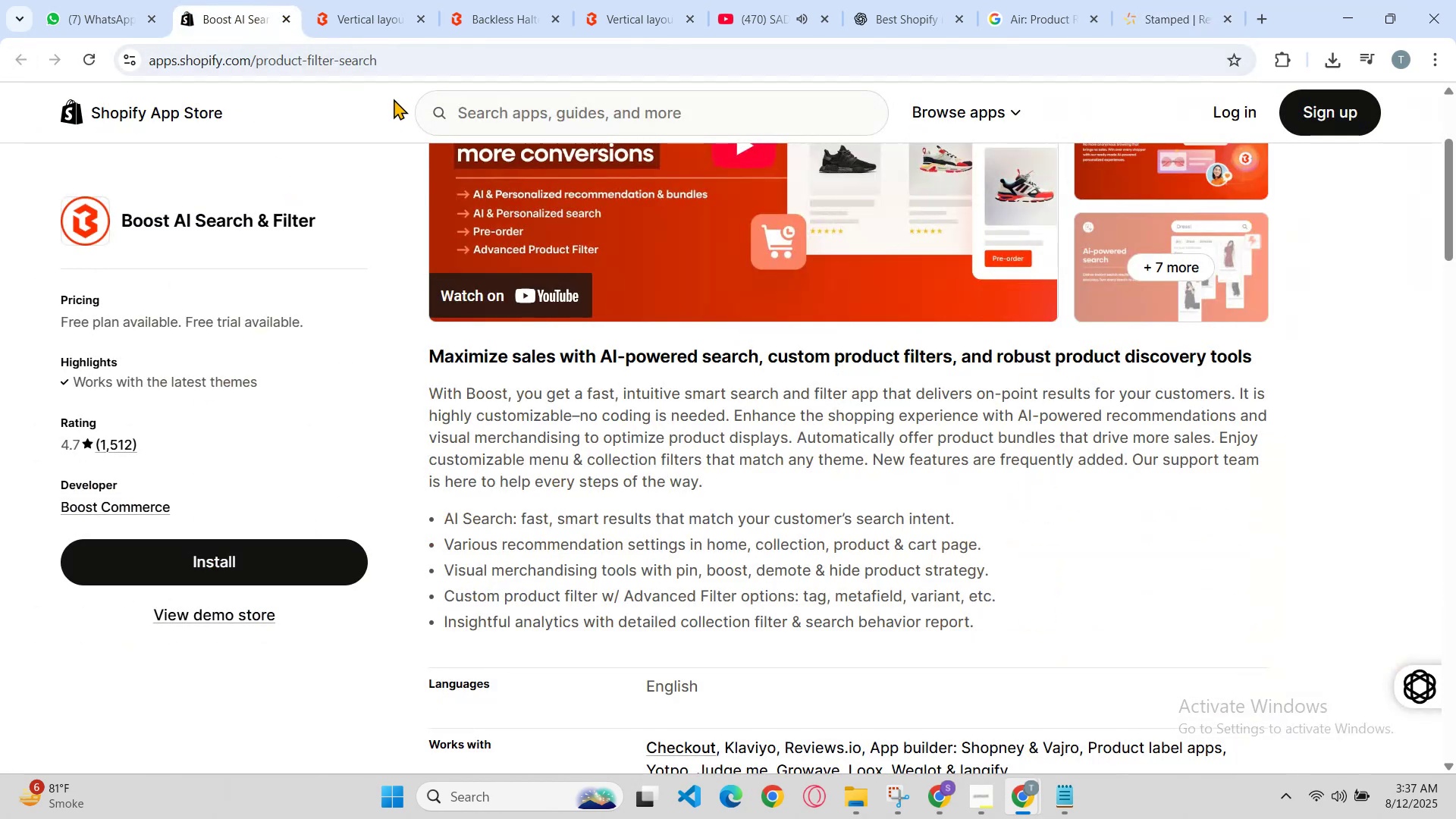 
left_click([510, 114])
 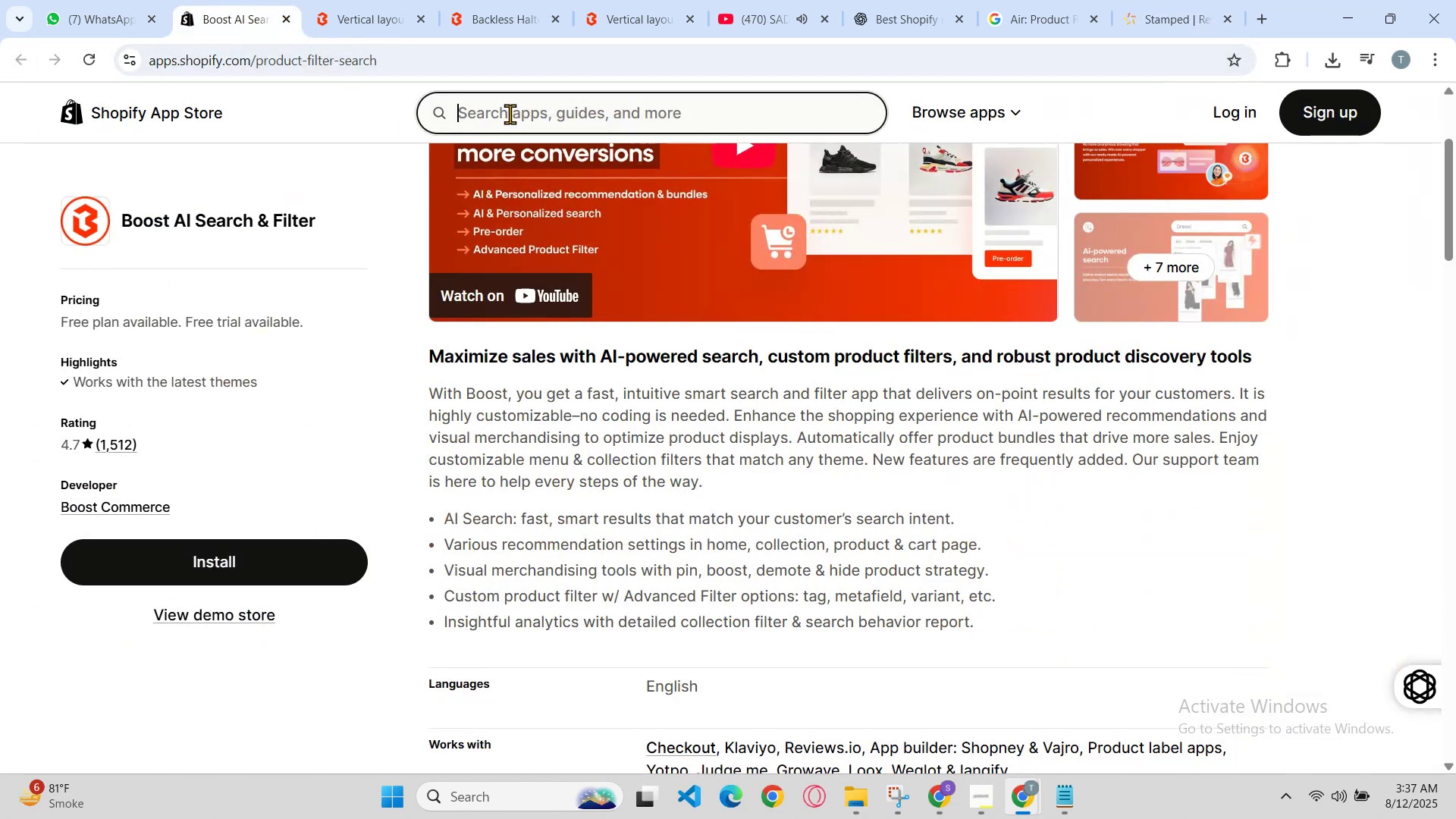 
key(Control+V)
 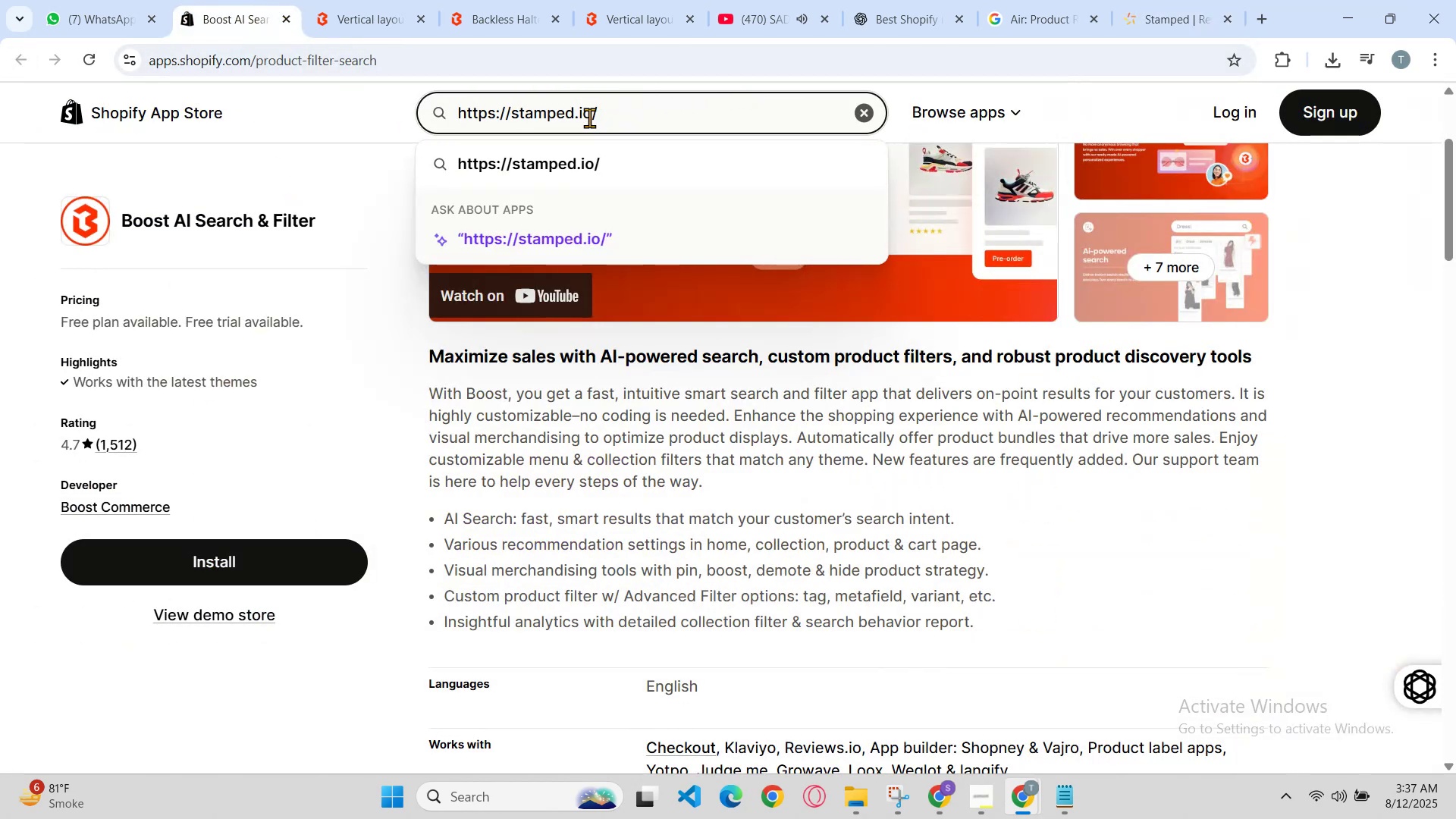 
left_click_drag(start_coordinate=[509, 118], to_coordinate=[190, 106])
 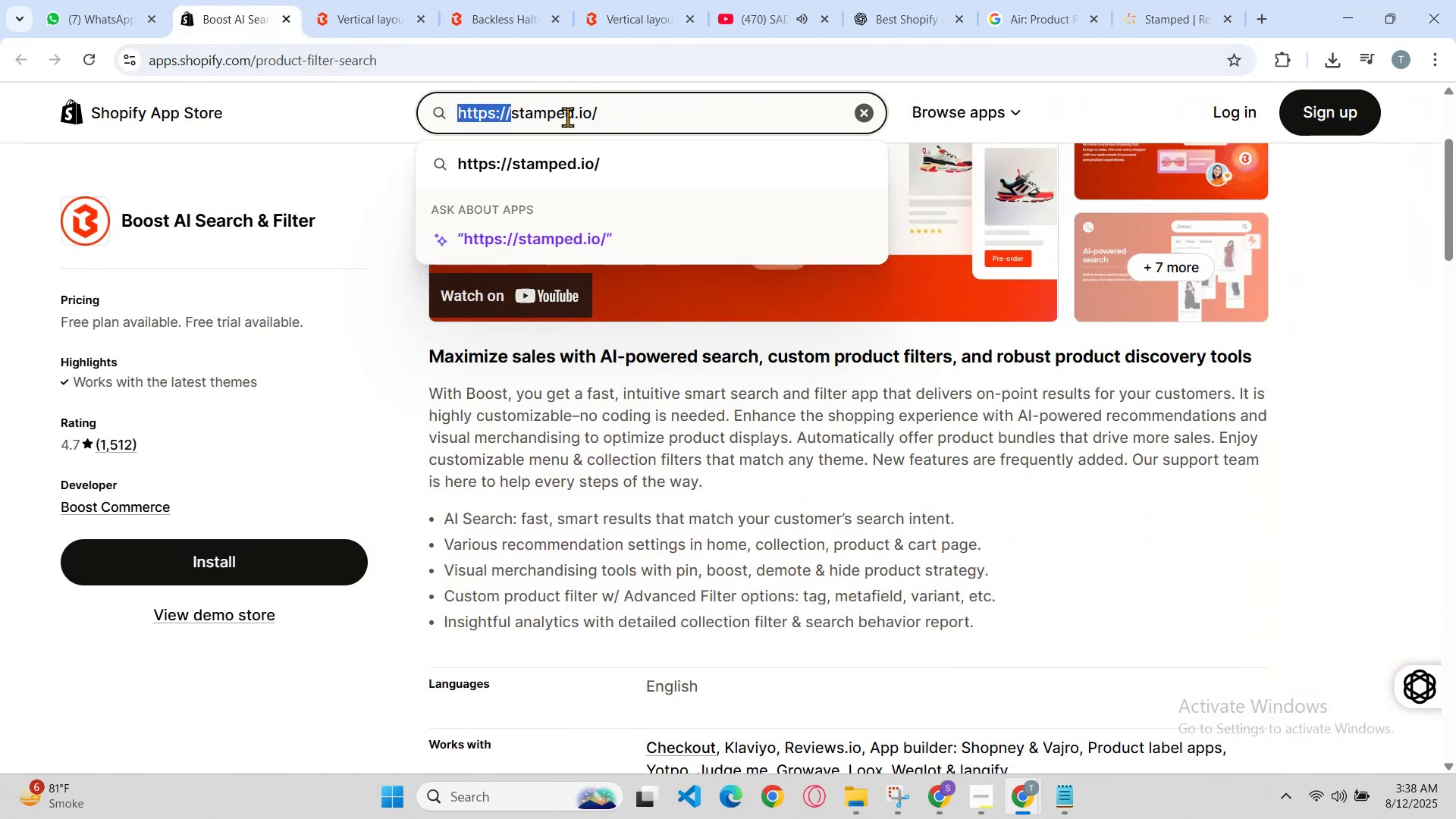 
key(Backspace)
 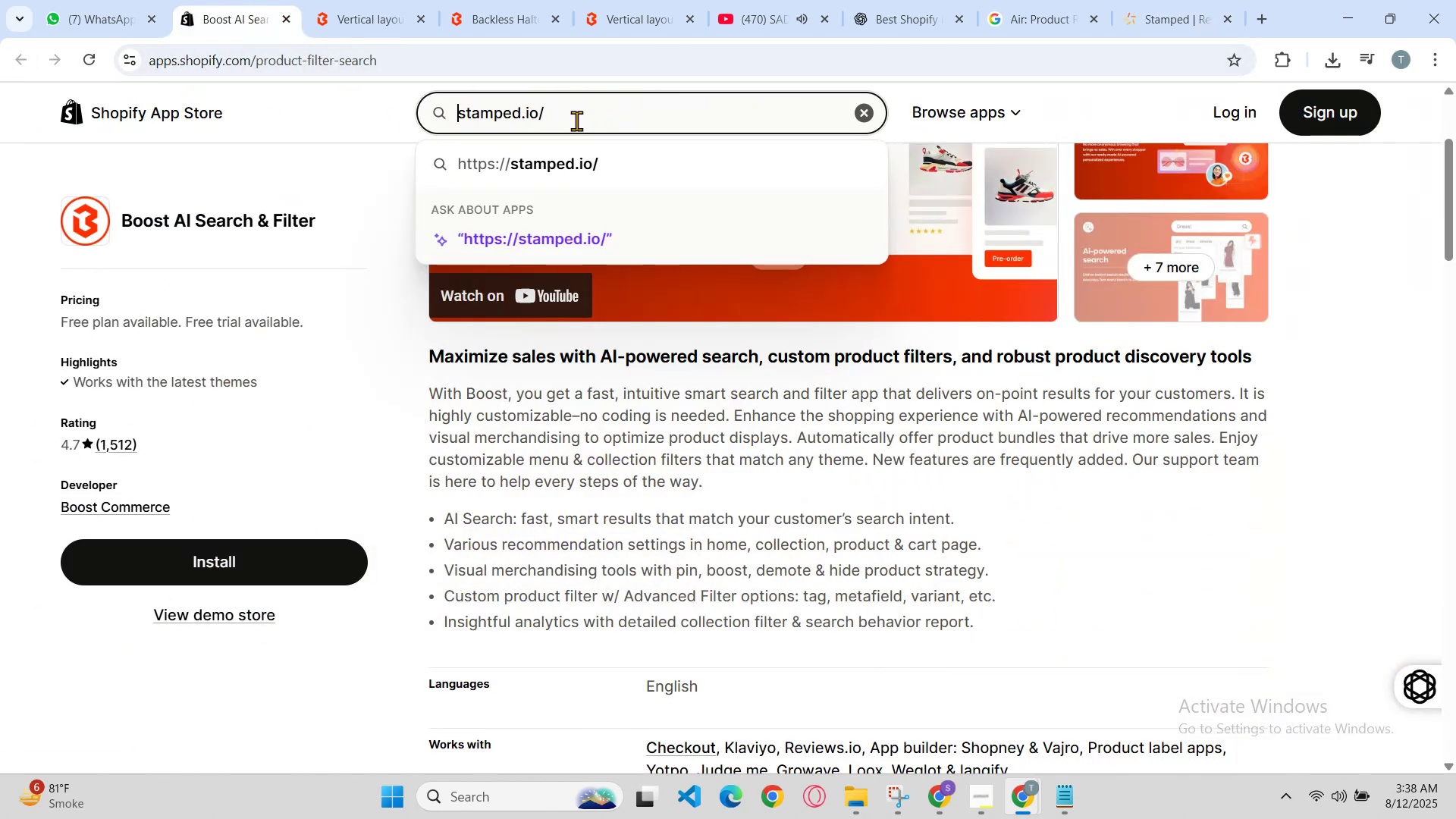 
left_click([576, 121])
 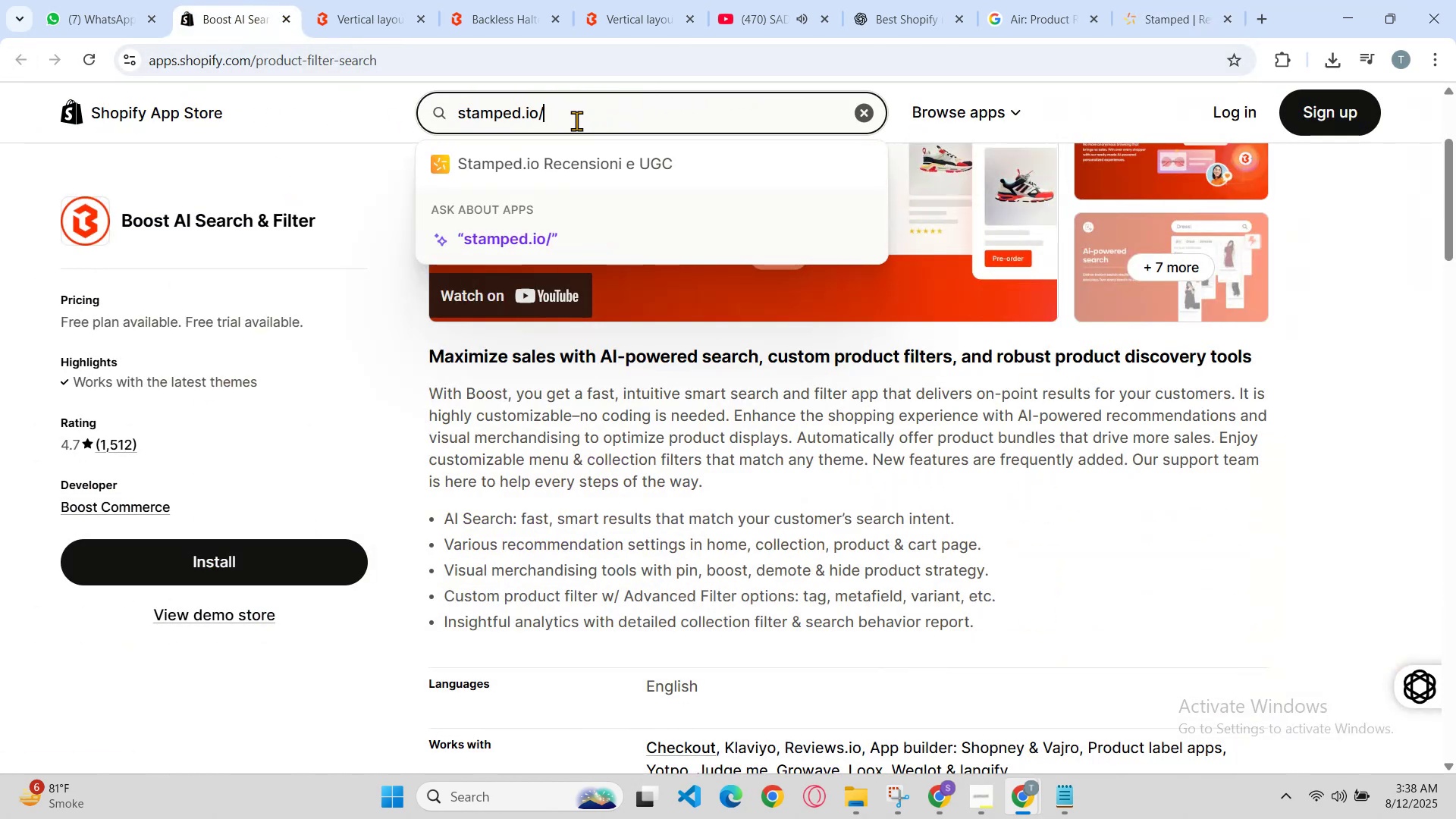 
key(Backspace)
 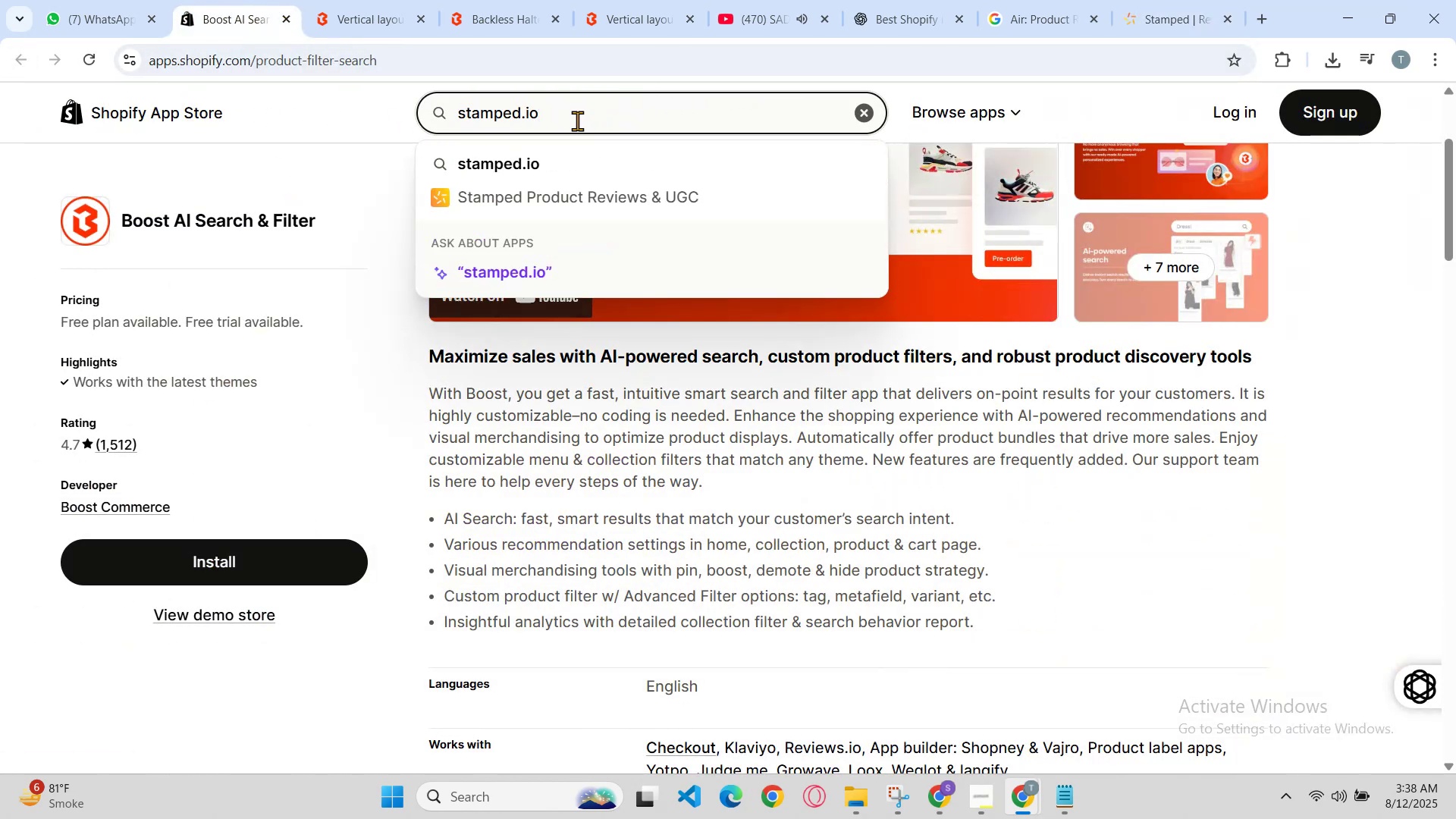 
key(Enter)
 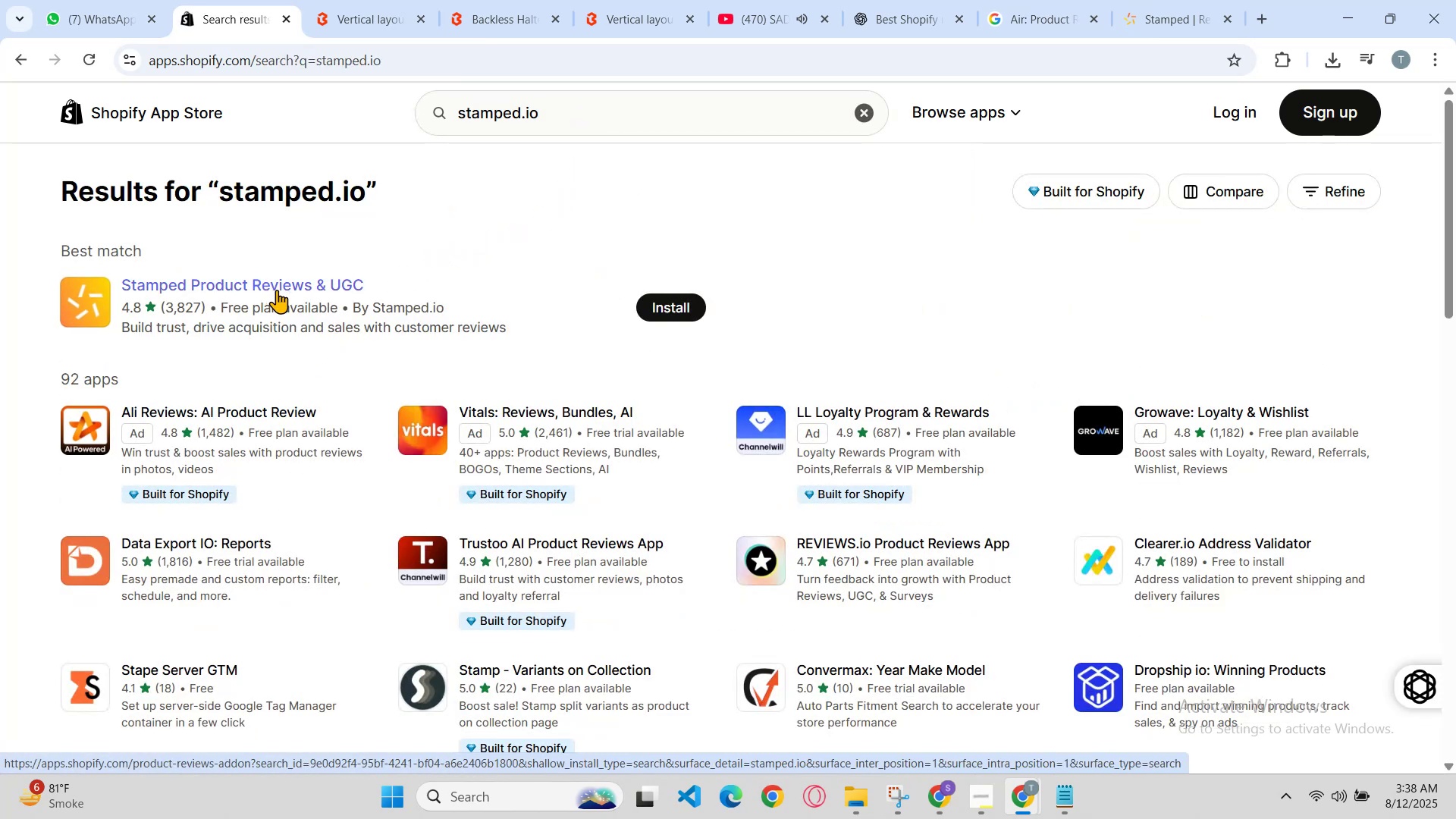 
wait(7.63)
 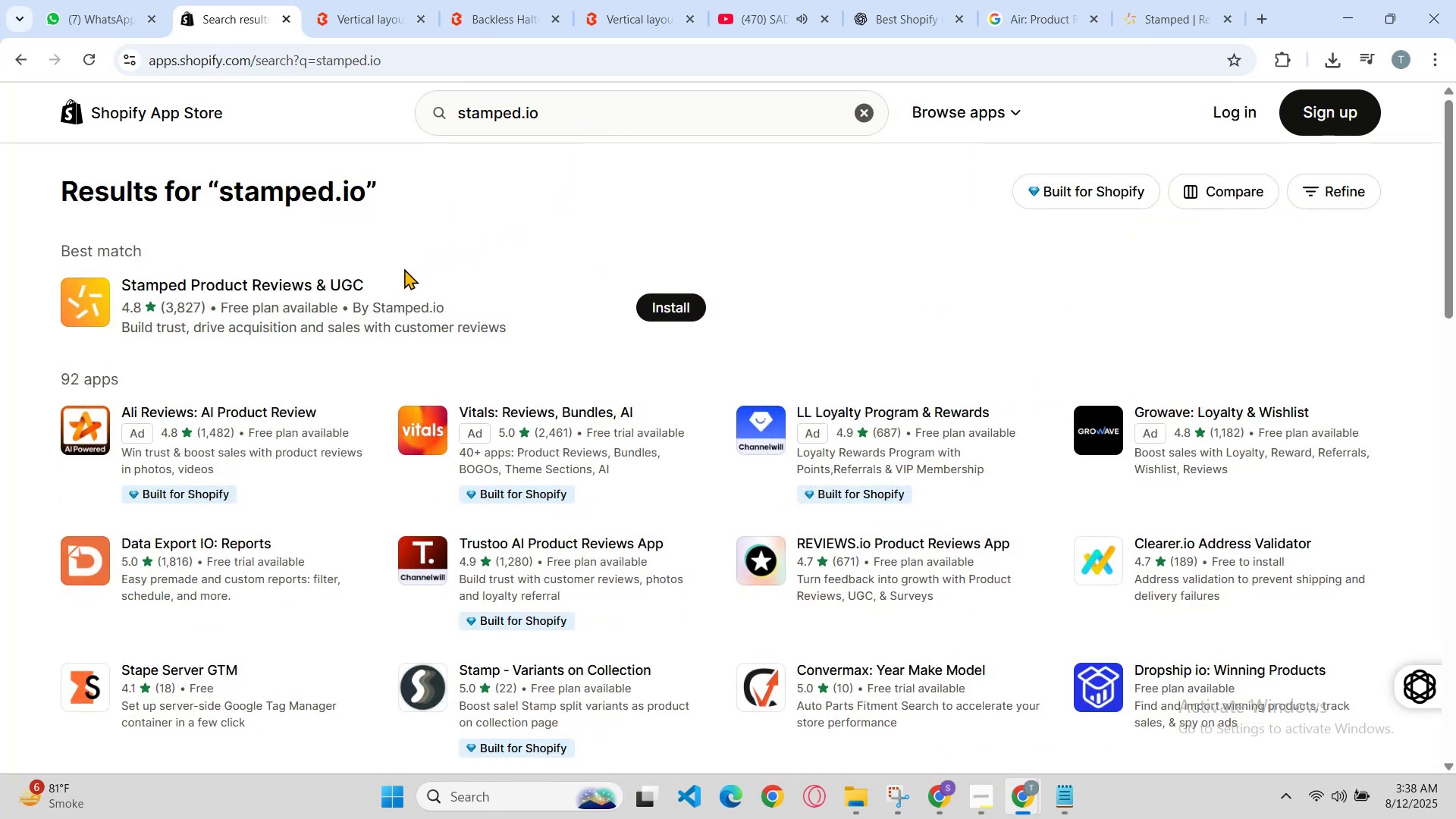 
left_click([280, 275])
 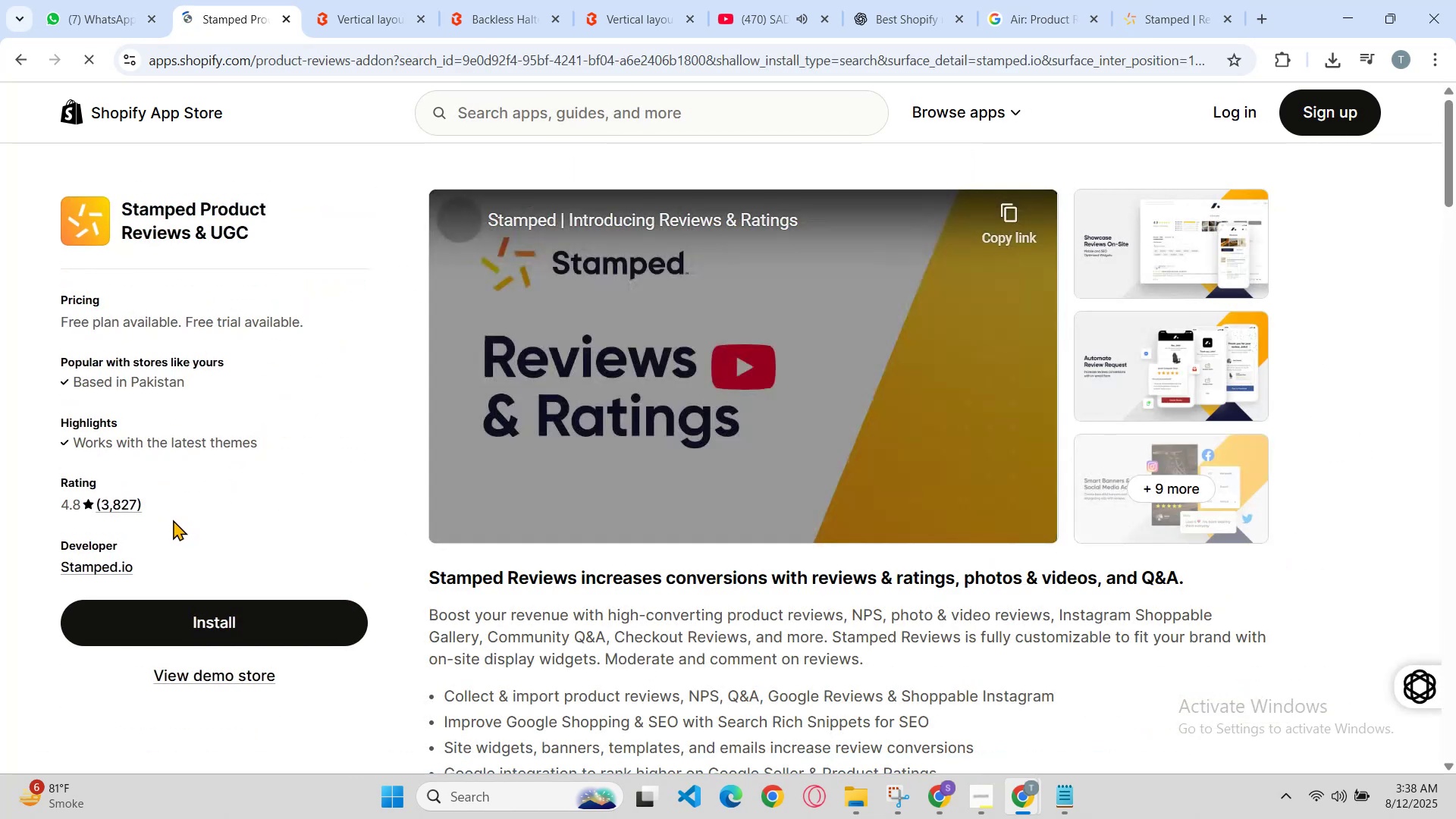 
scroll: coordinate [425, 519], scroll_direction: down, amount: 4.0
 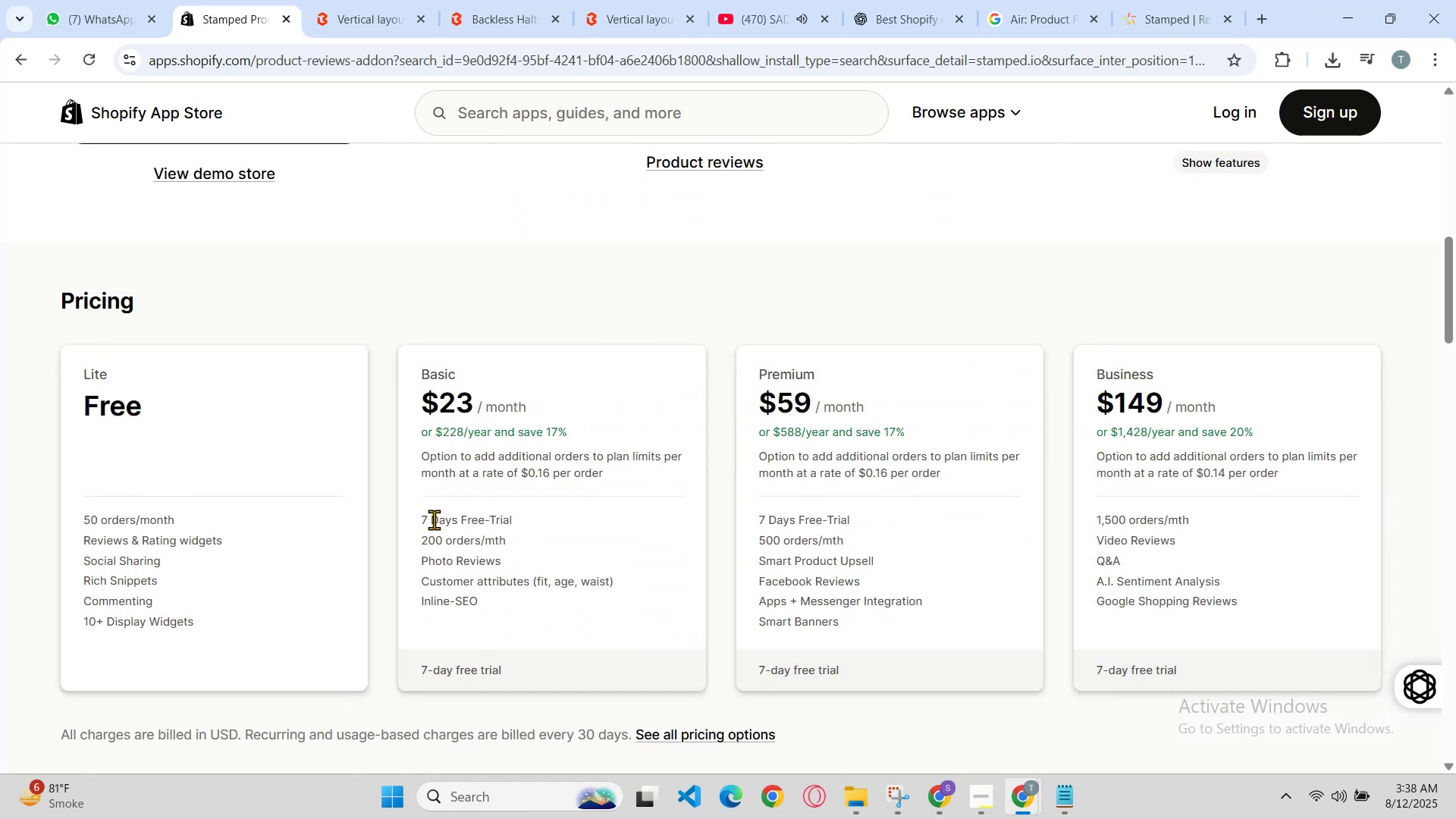 
scroll: coordinate [443, 522], scroll_direction: none, amount: 0.0
 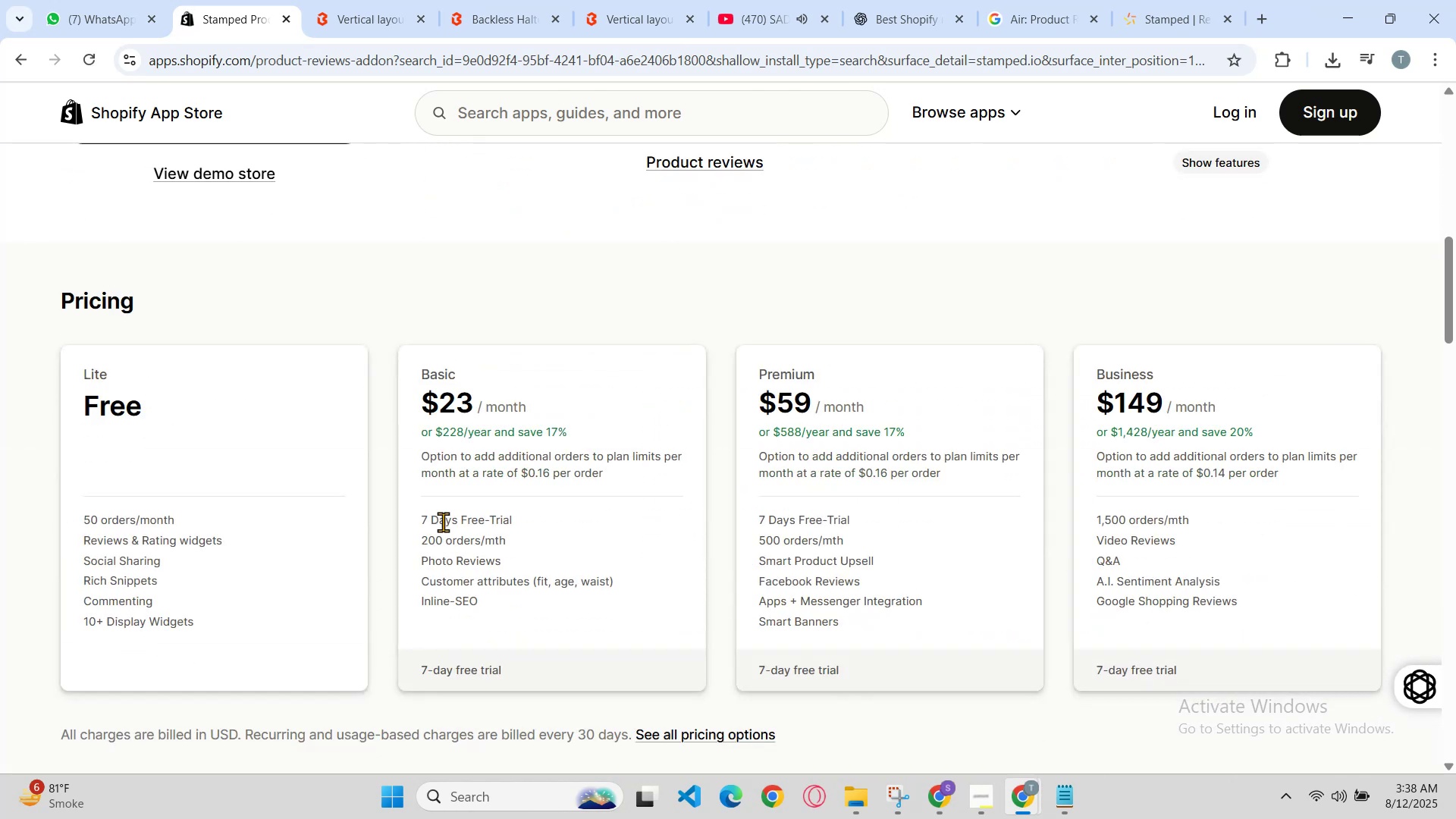 
scroll: coordinate [443, 522], scroll_direction: up, amount: 1.0
 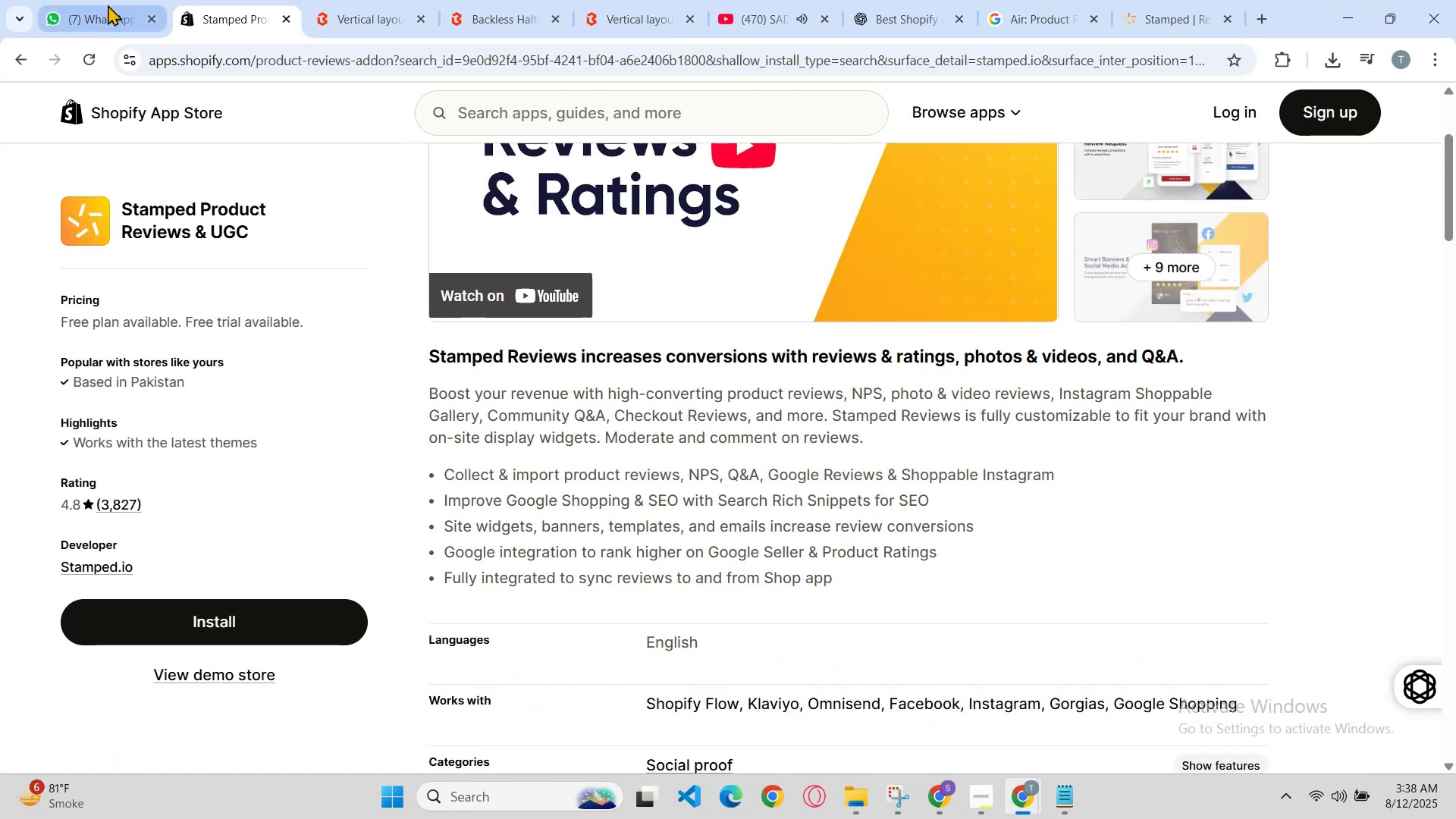 
left_click([17, 61])
 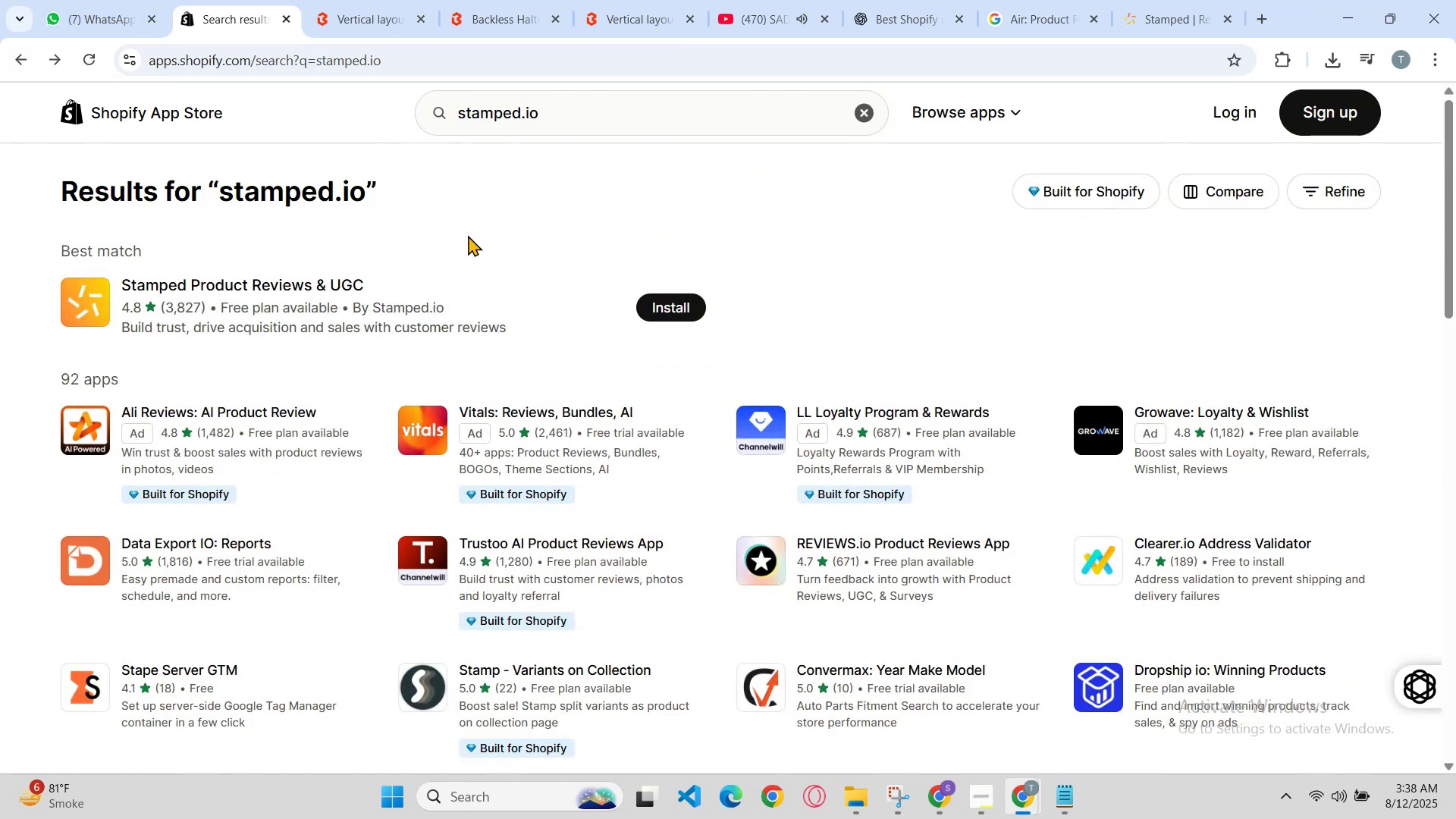 
scroll: coordinate [764, 280], scroll_direction: down, amount: 2.0
 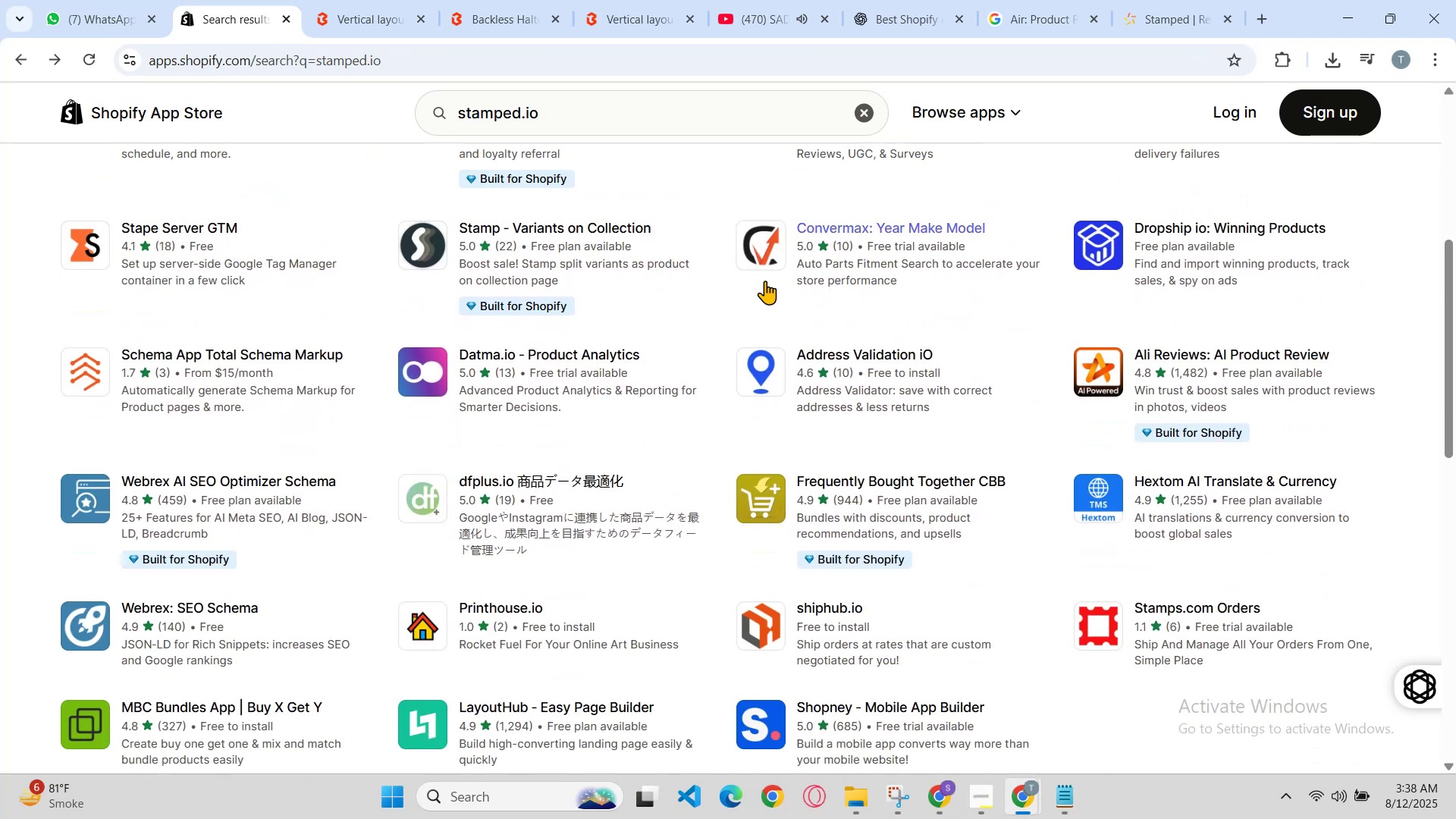 
scroll: coordinate [765, 281], scroll_direction: up, amount: 4.0
 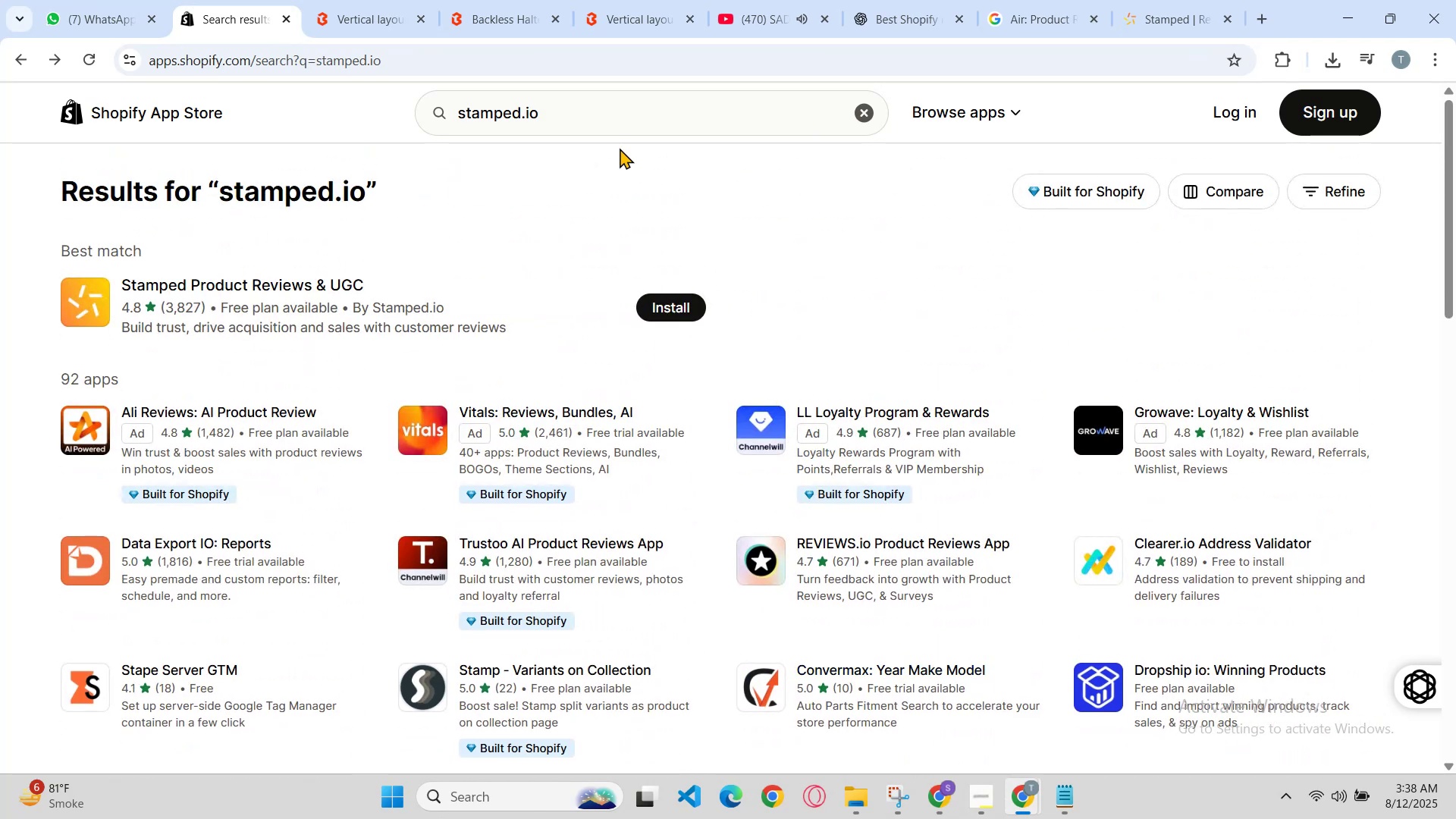 
left_click([583, 111])
 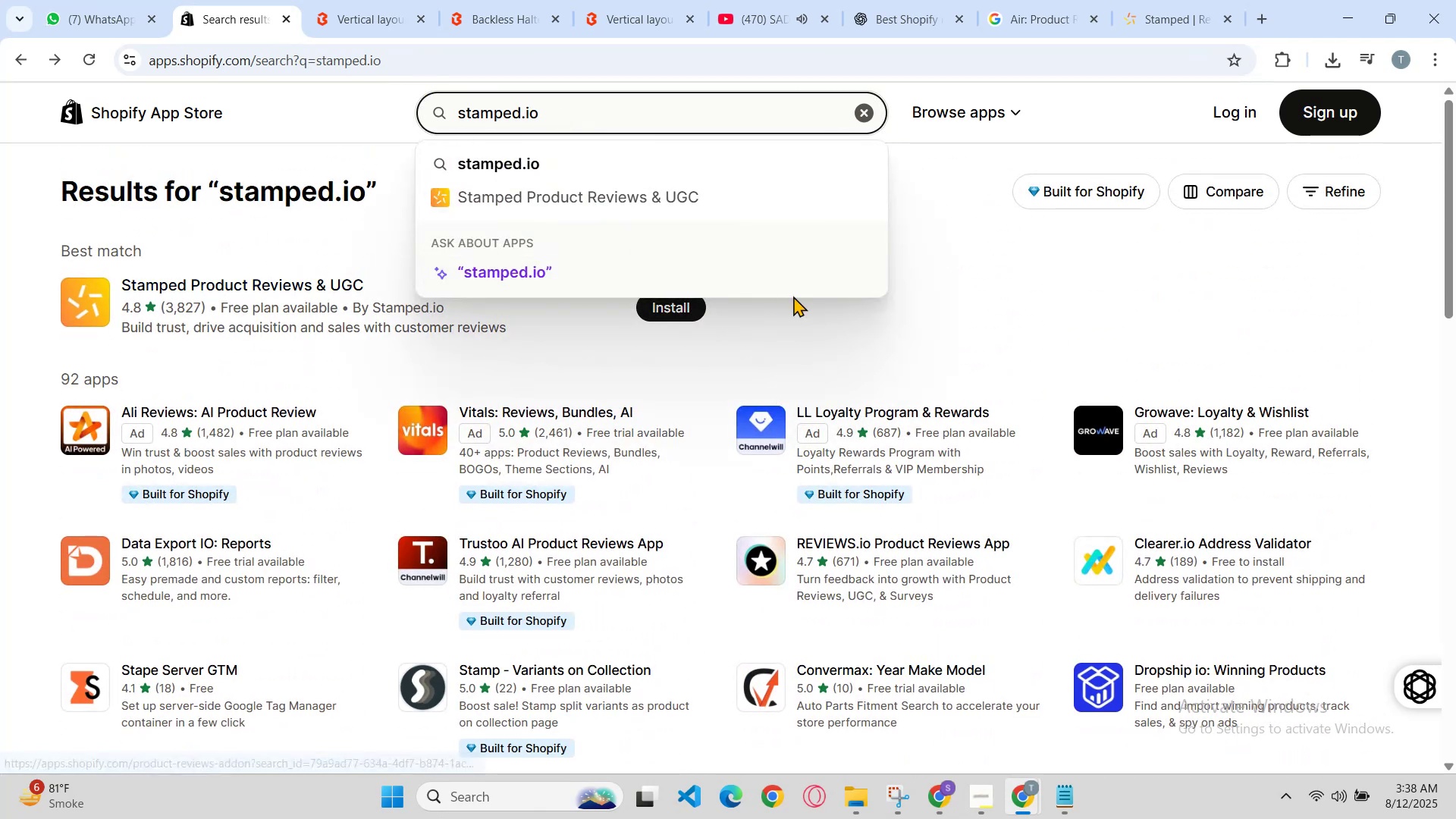 
left_click([909, 316])
 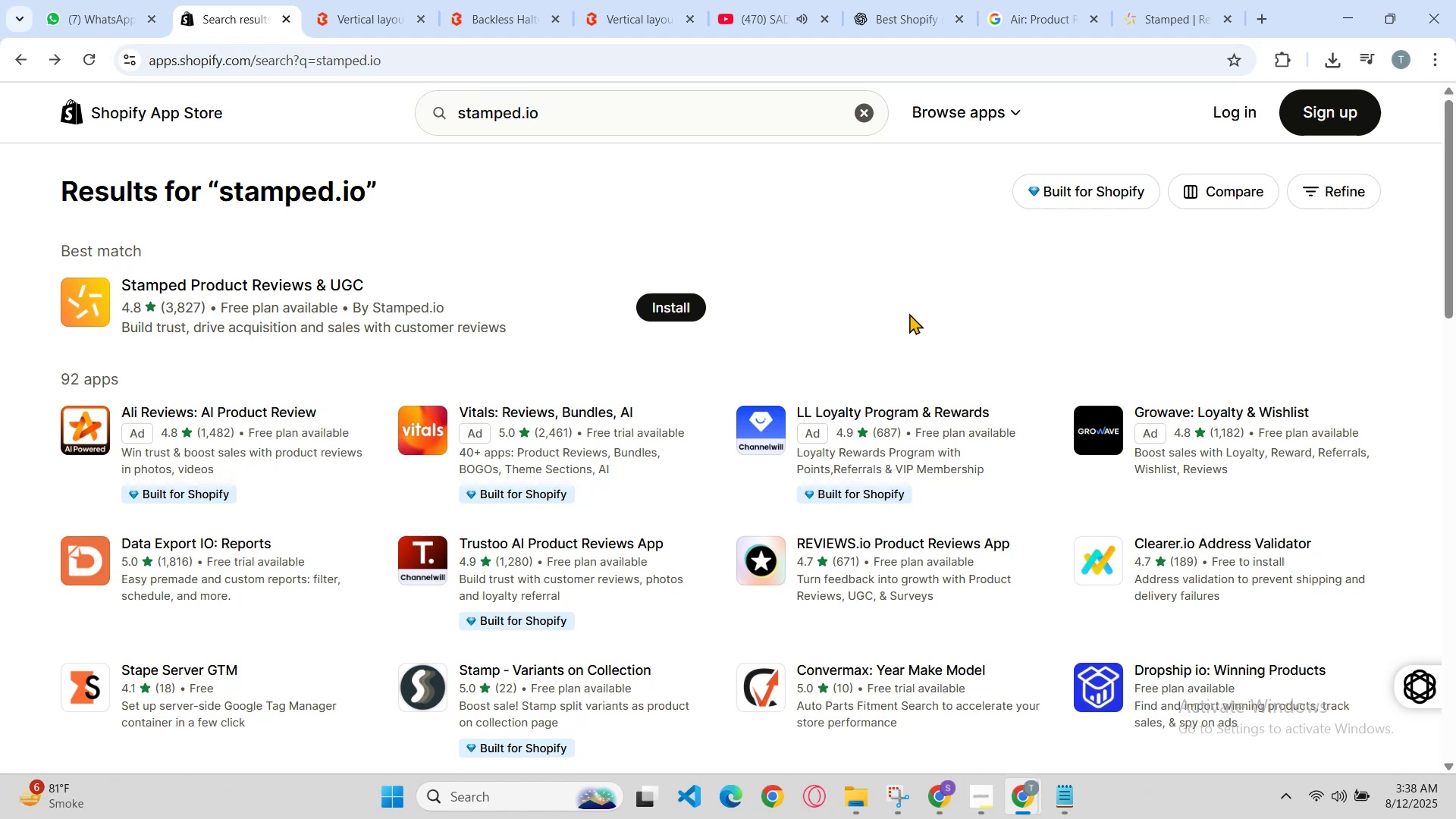 
scroll: coordinate [912, 310], scroll_direction: down, amount: 3.0
 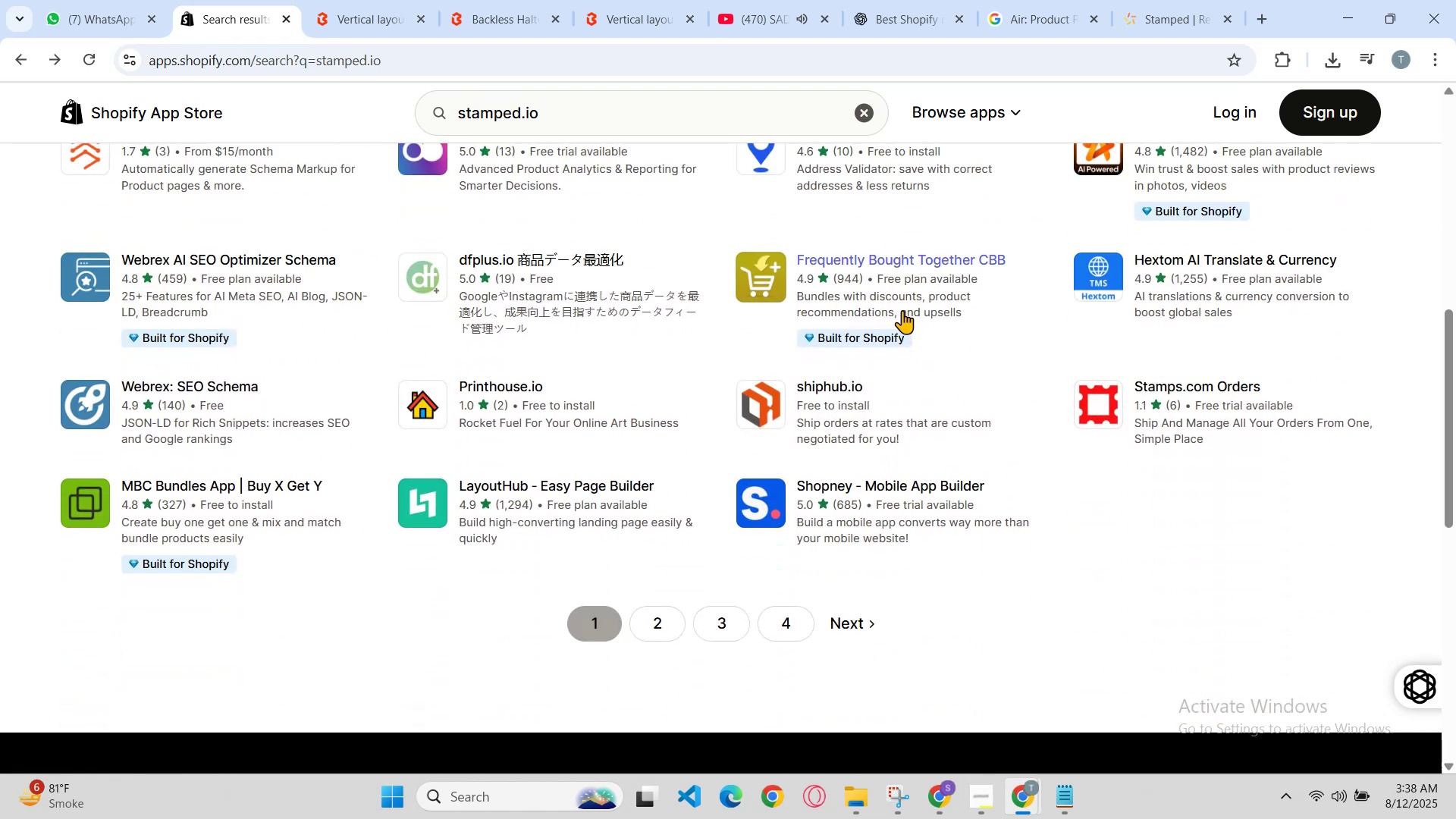 
scroll: coordinate [833, 296], scroll_direction: up, amount: 3.0
 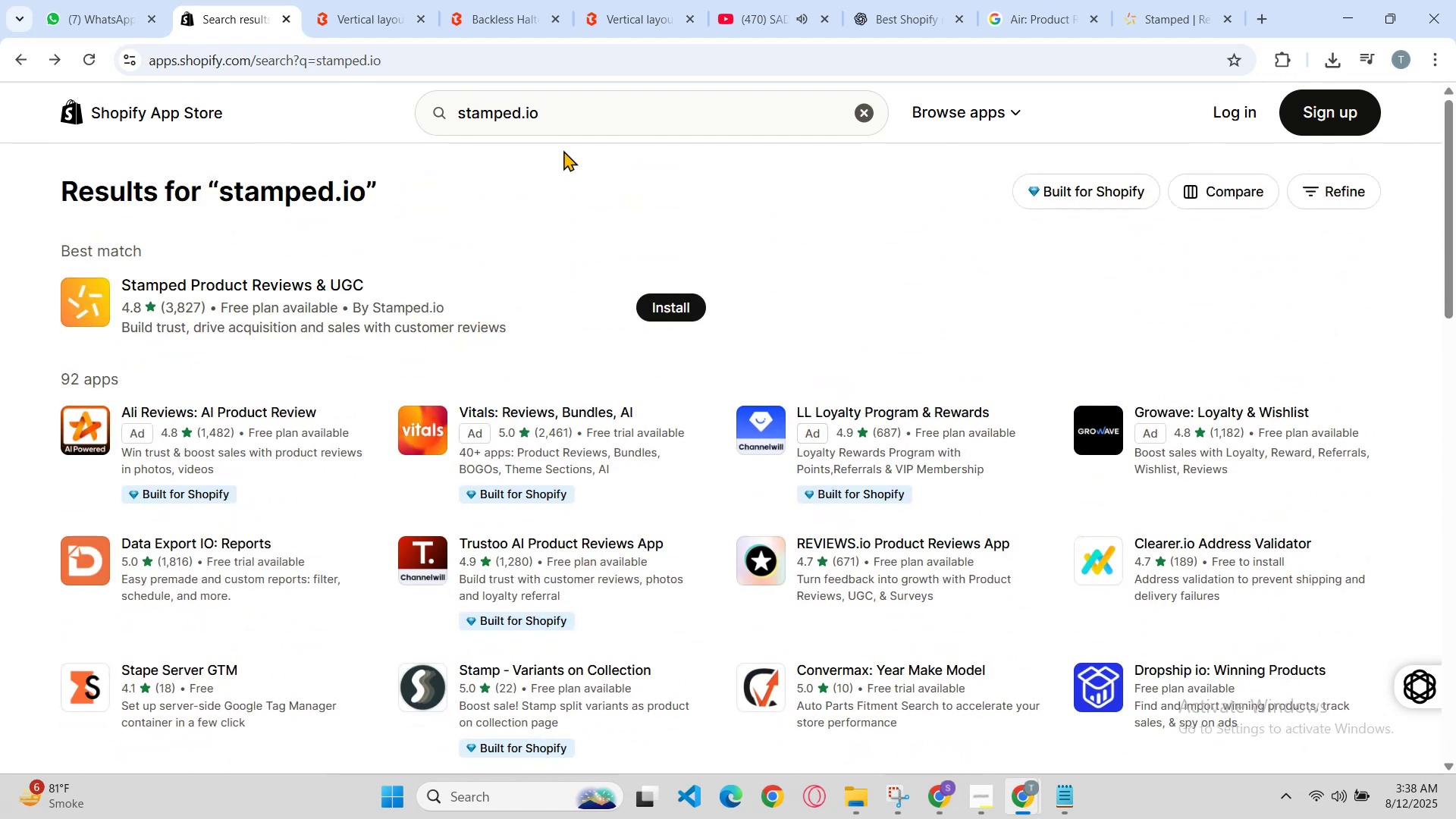 
left_click_drag(start_coordinate=[561, 113], to_coordinate=[0, 74])
 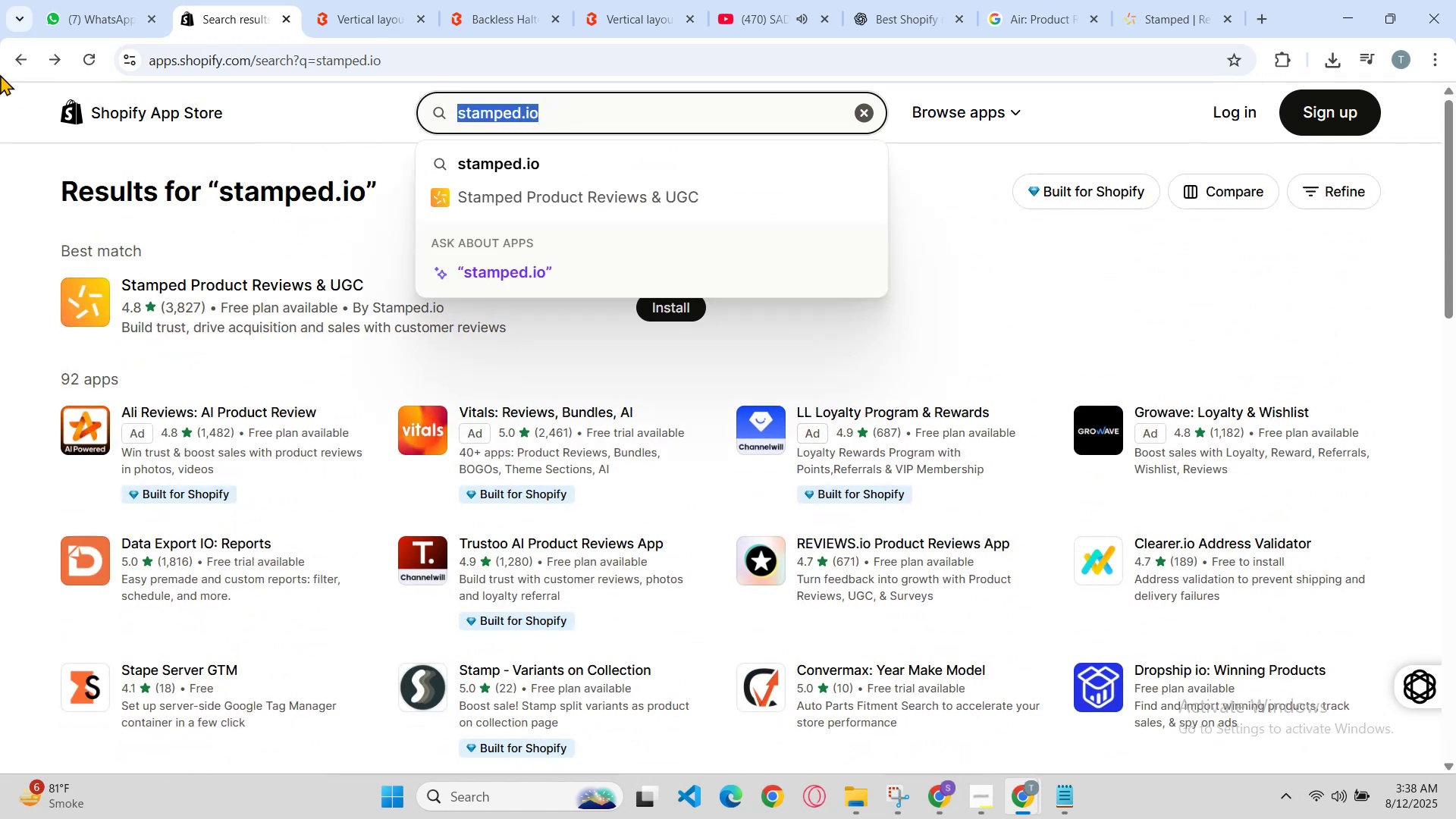 
key(Control+C)
 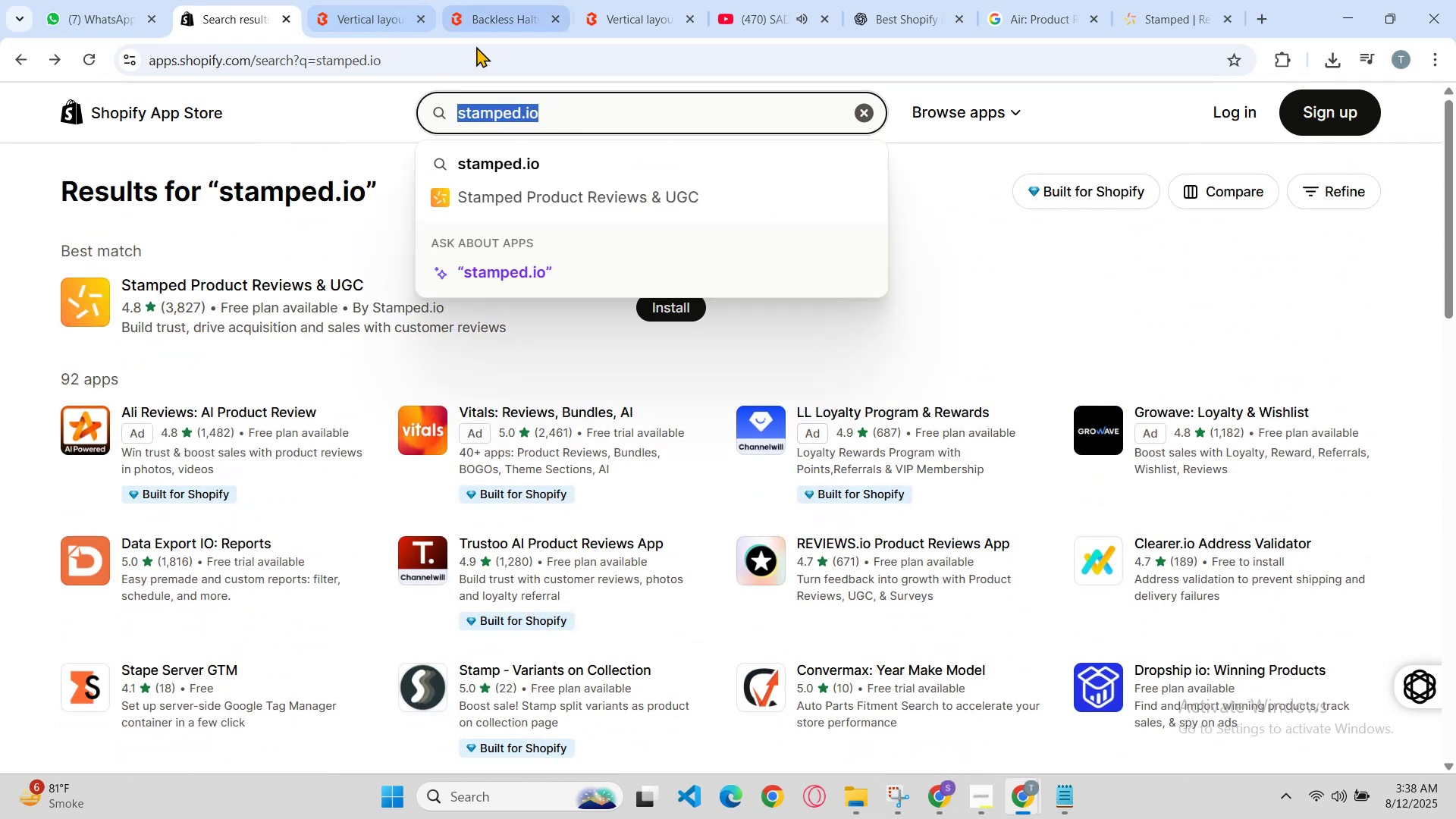 
left_click([595, 103])
 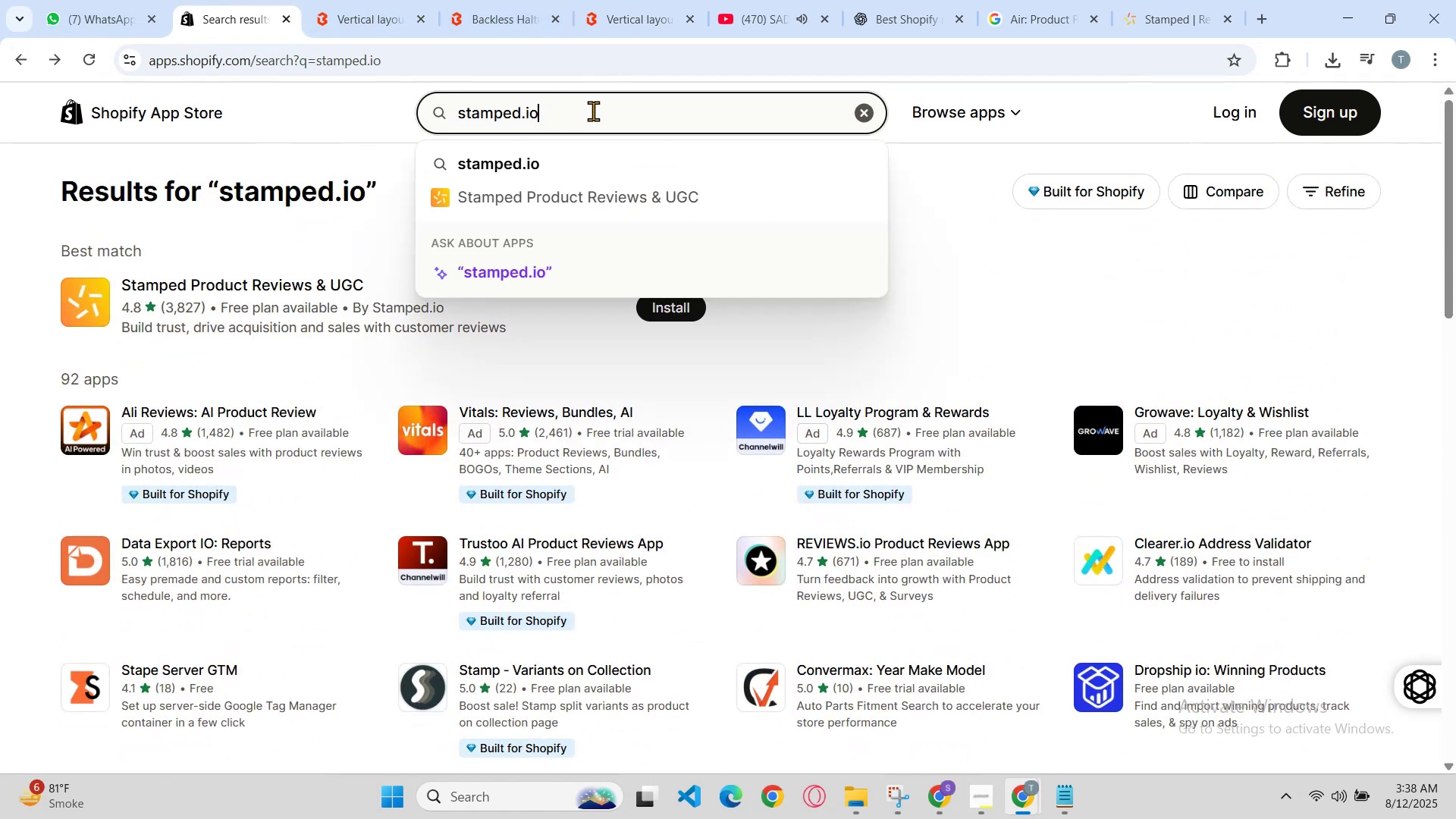 
key(Backspace)
 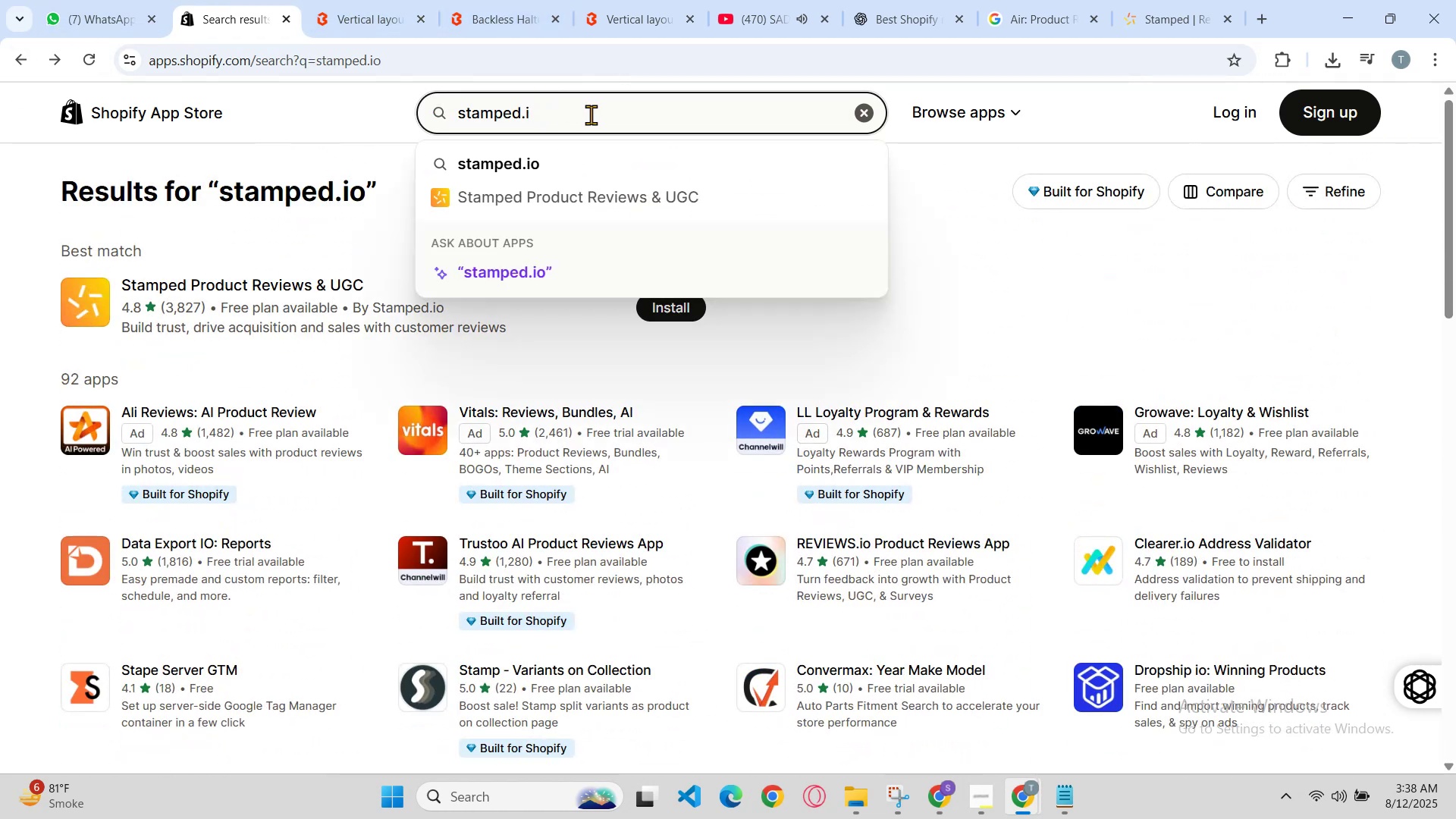 
key(Backspace)
 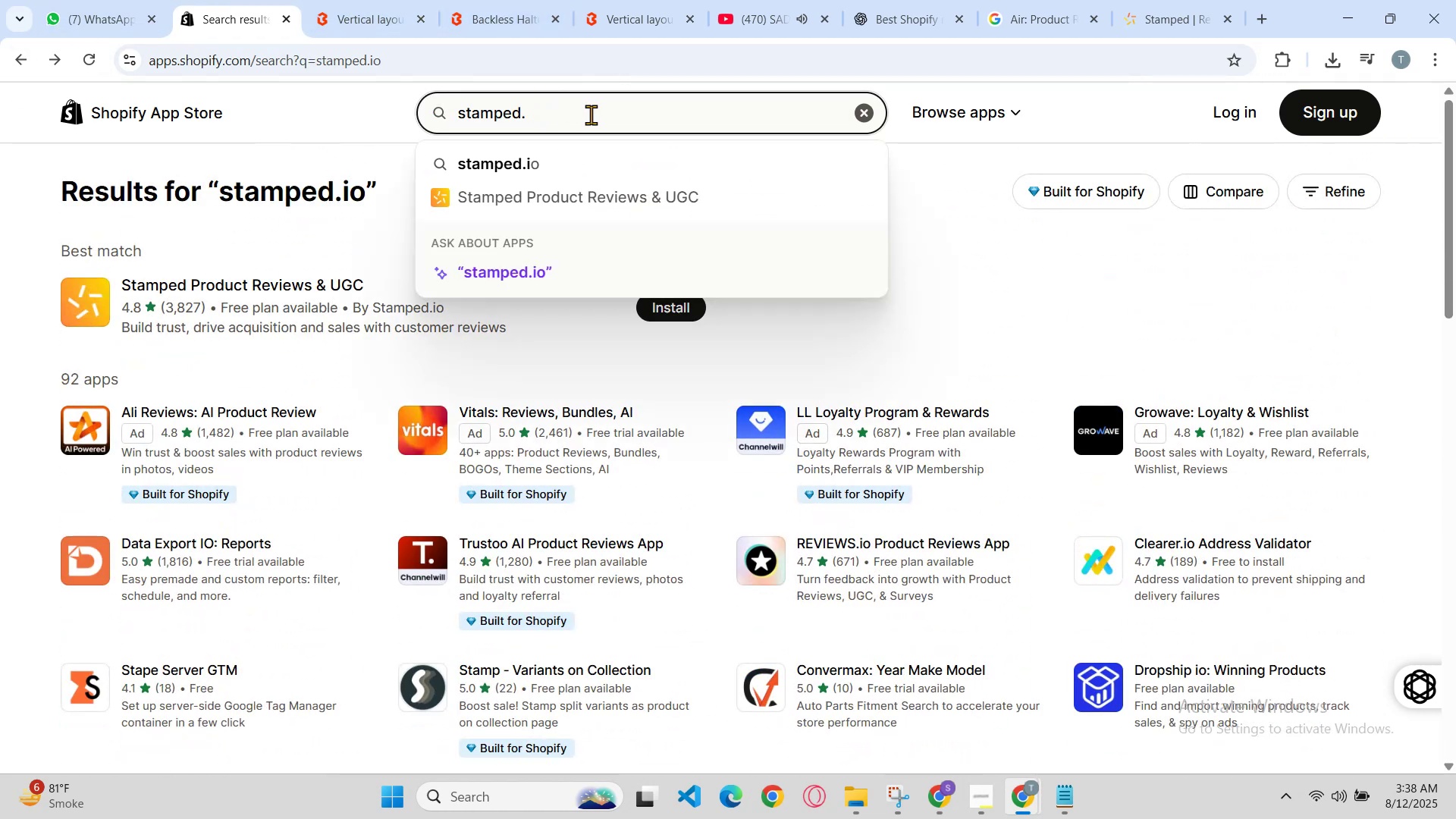 
key(Backspace)
 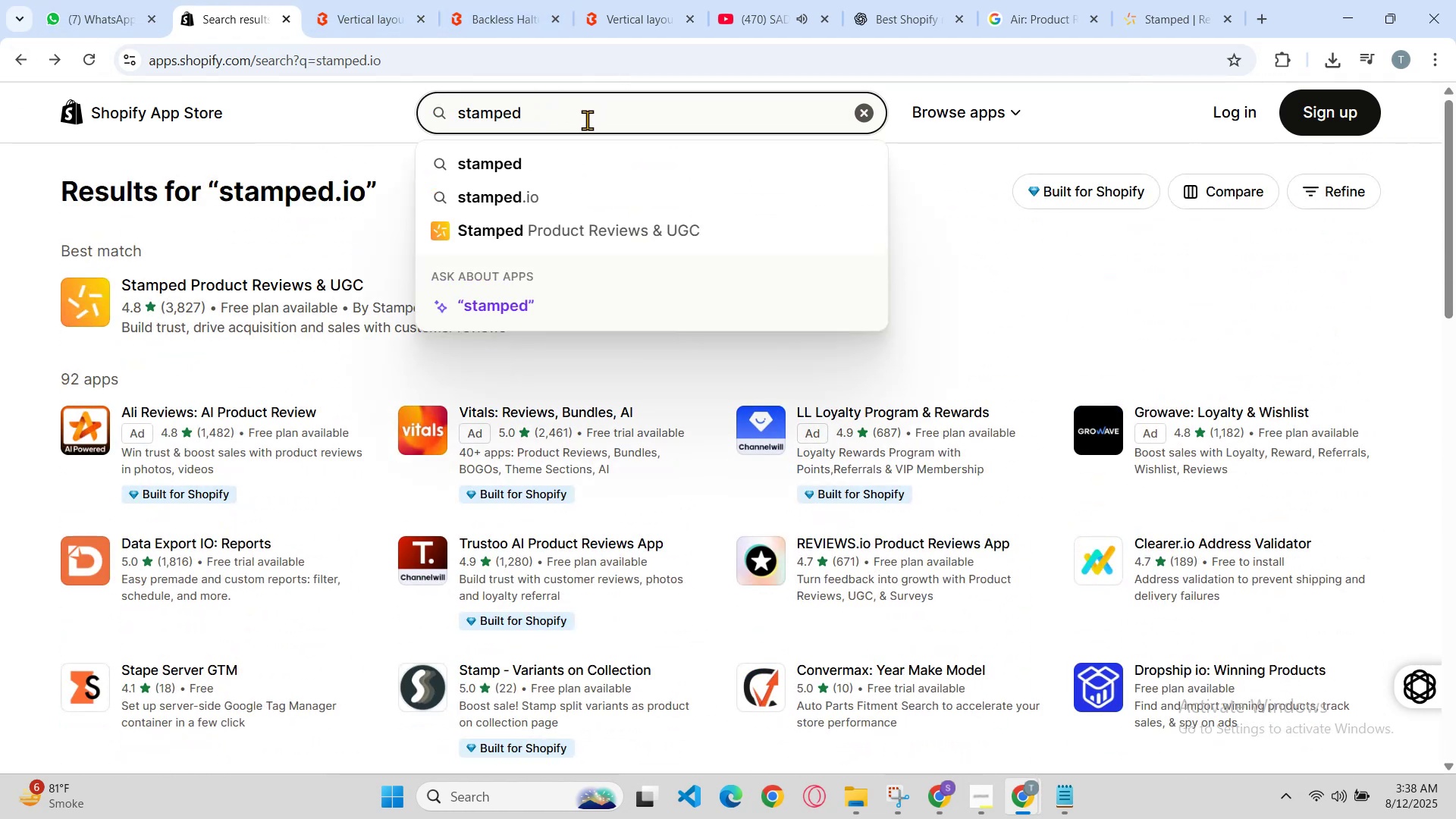 
key(Enter)
 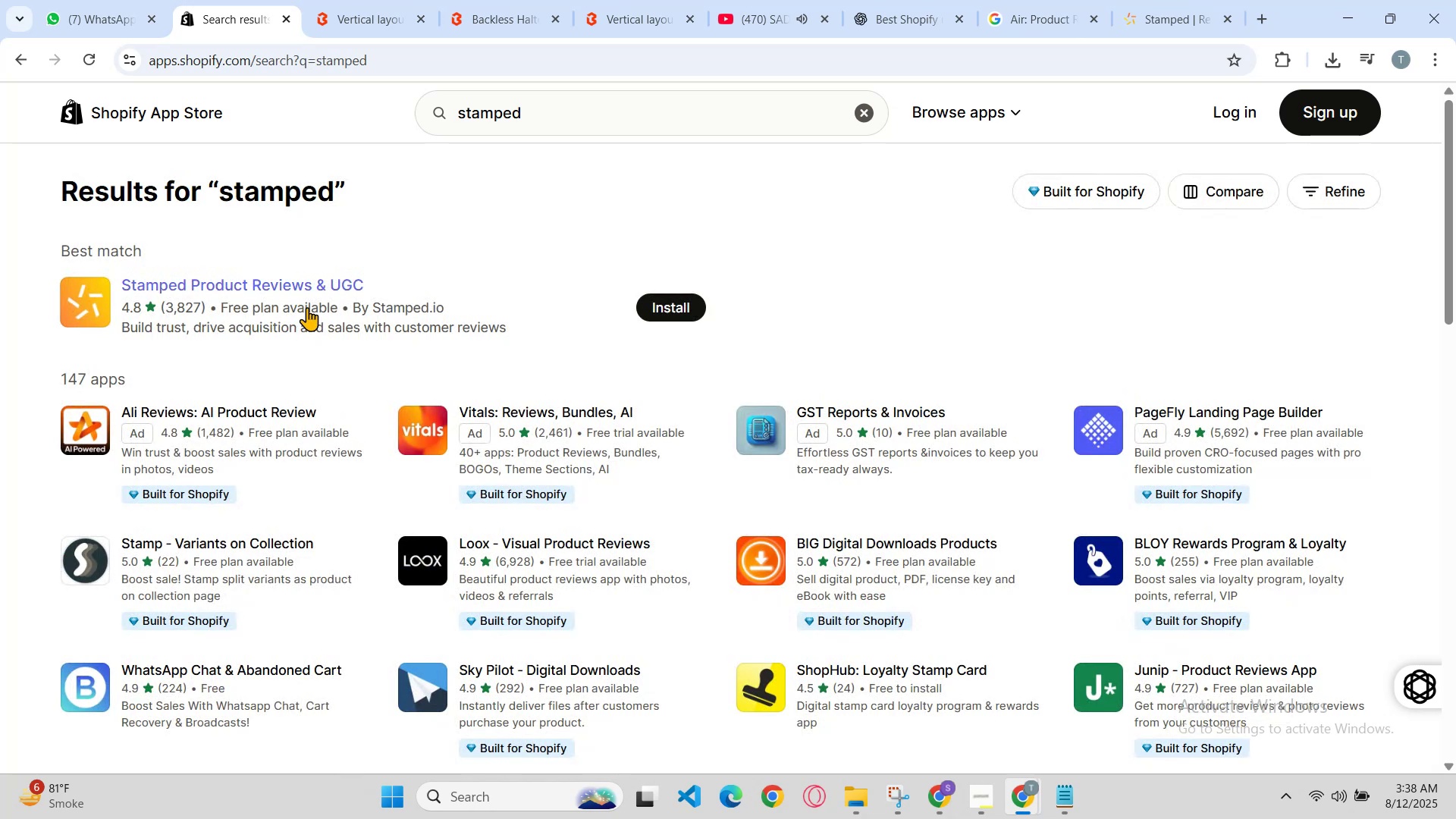 
left_click([309, 294])
 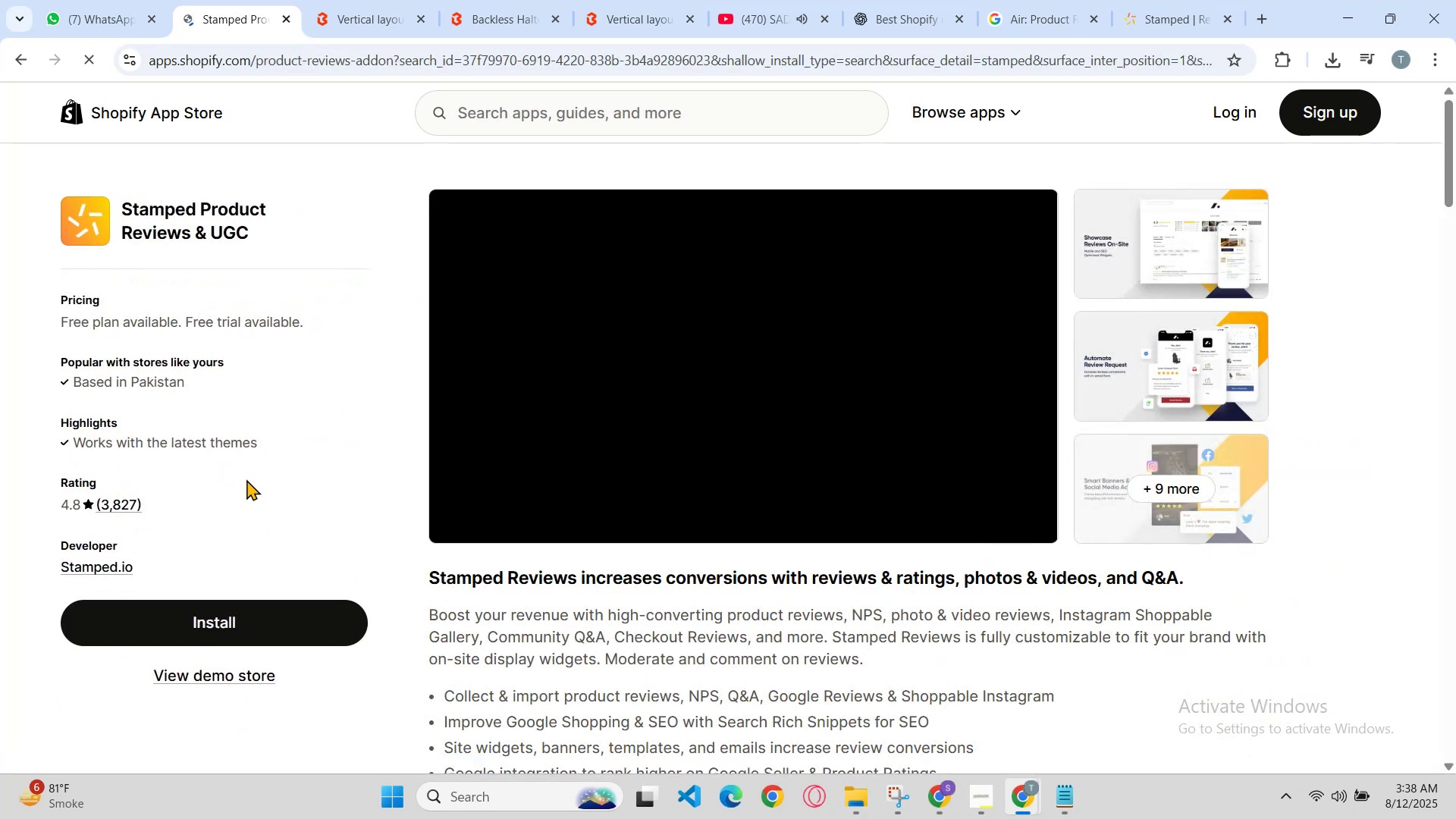 
left_click_drag(start_coordinate=[94, 390], to_coordinate=[240, 364])
 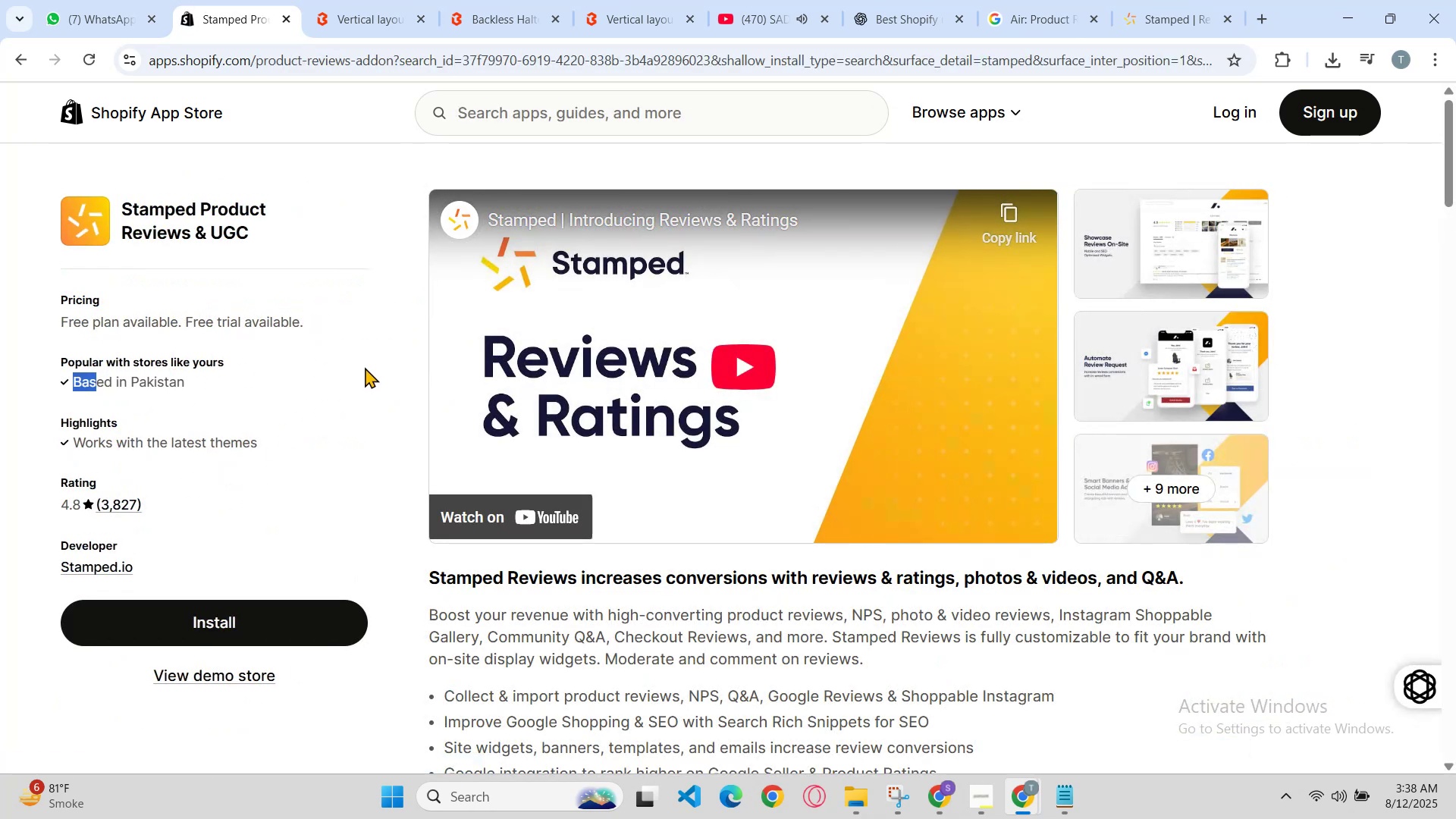 
scroll: coordinate [387, 356], scroll_direction: down, amount: 3.0
 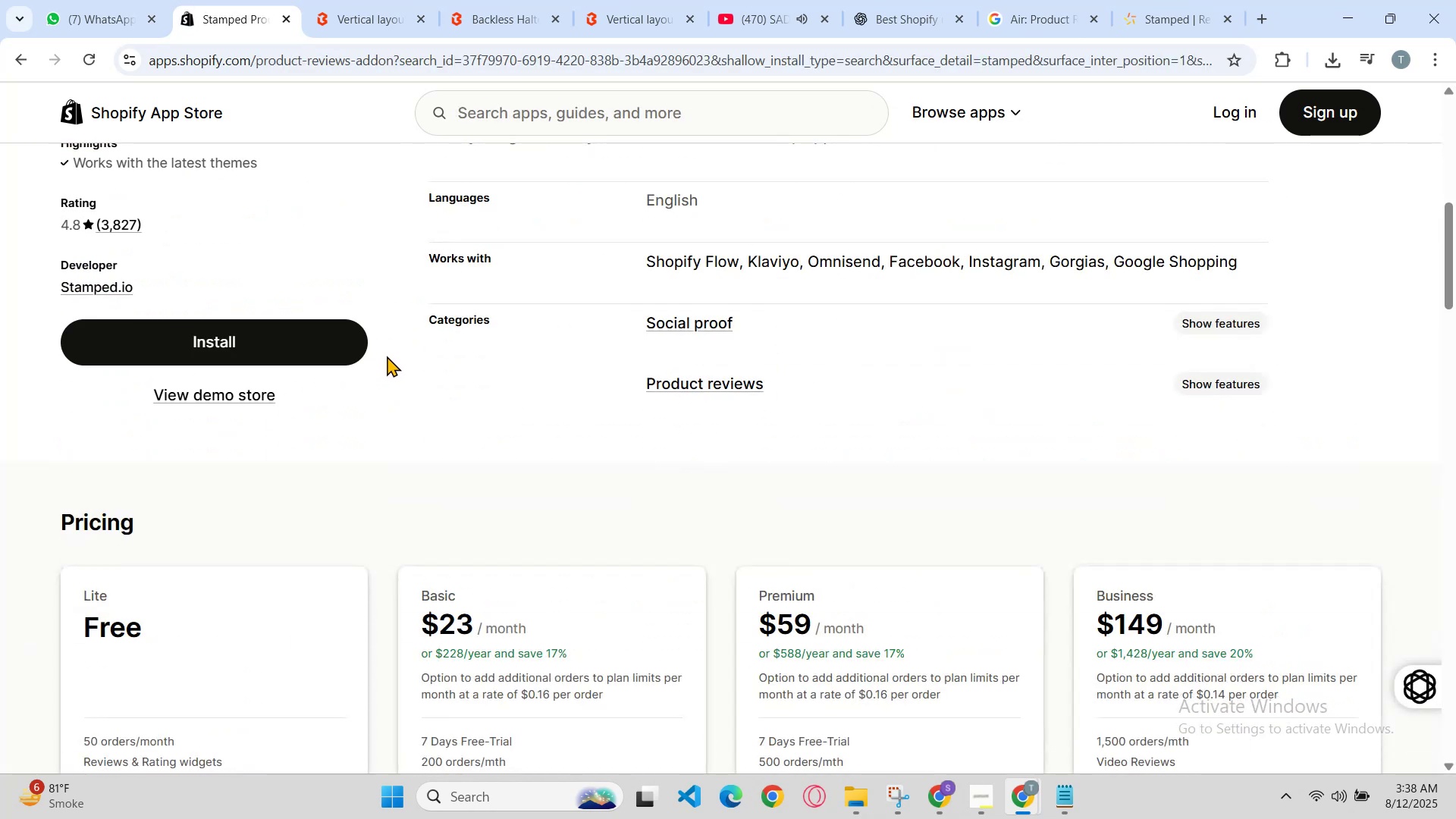 
scroll: coordinate [394, 366], scroll_direction: up, amount: 5.0
 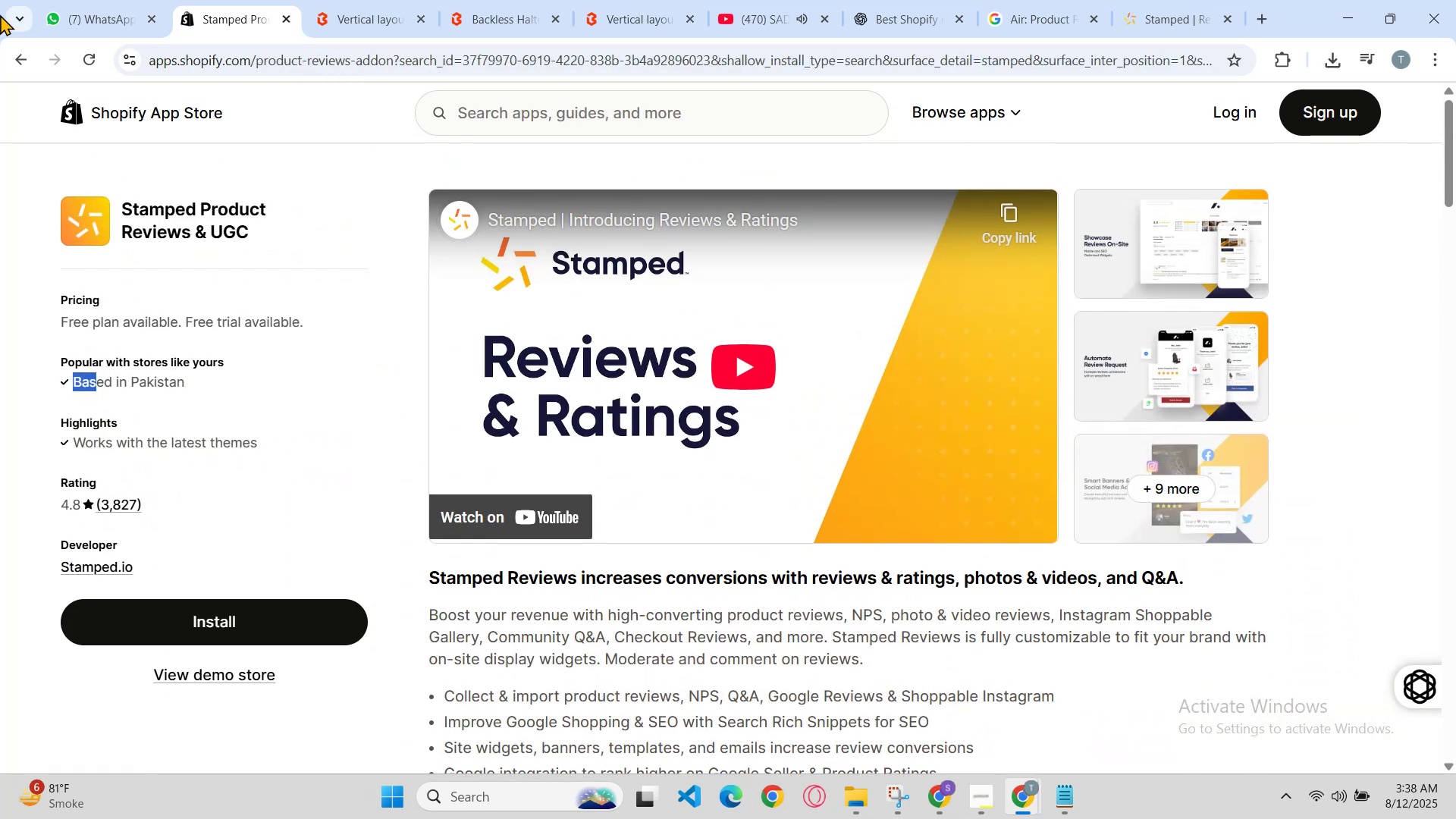 
left_click([24, 64])
 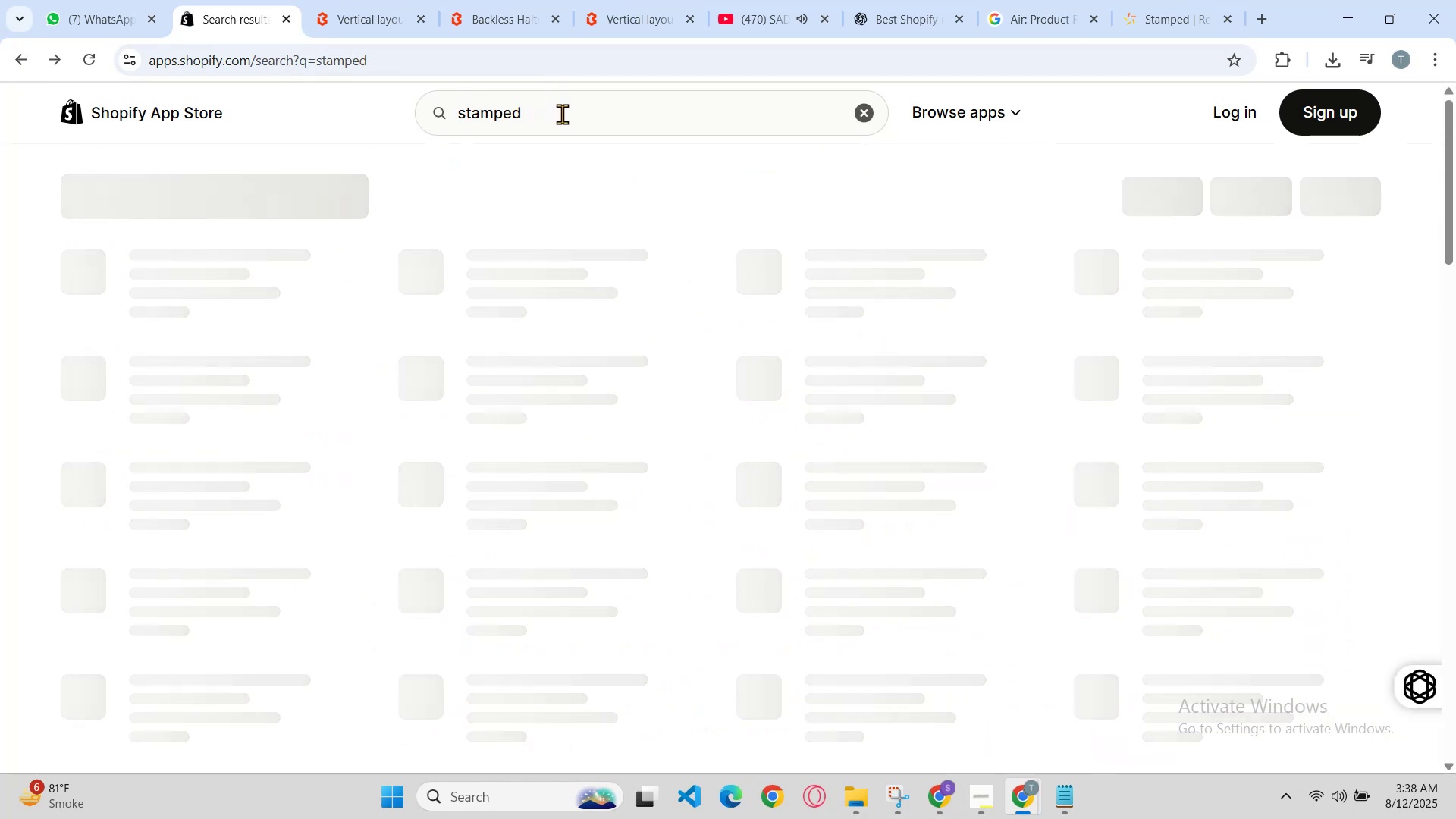 
left_click([562, 114])
 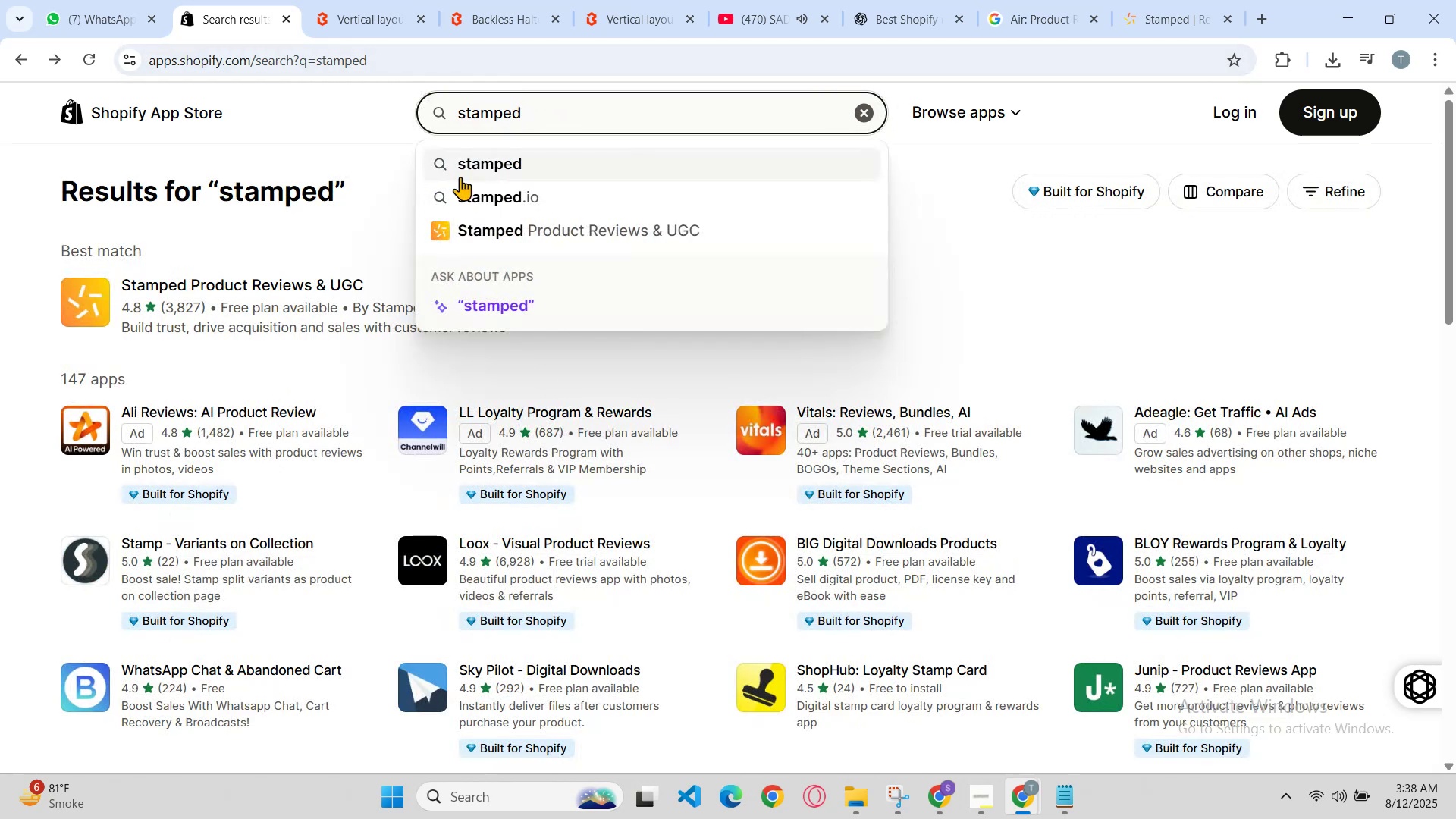 
left_click([299, 284])
 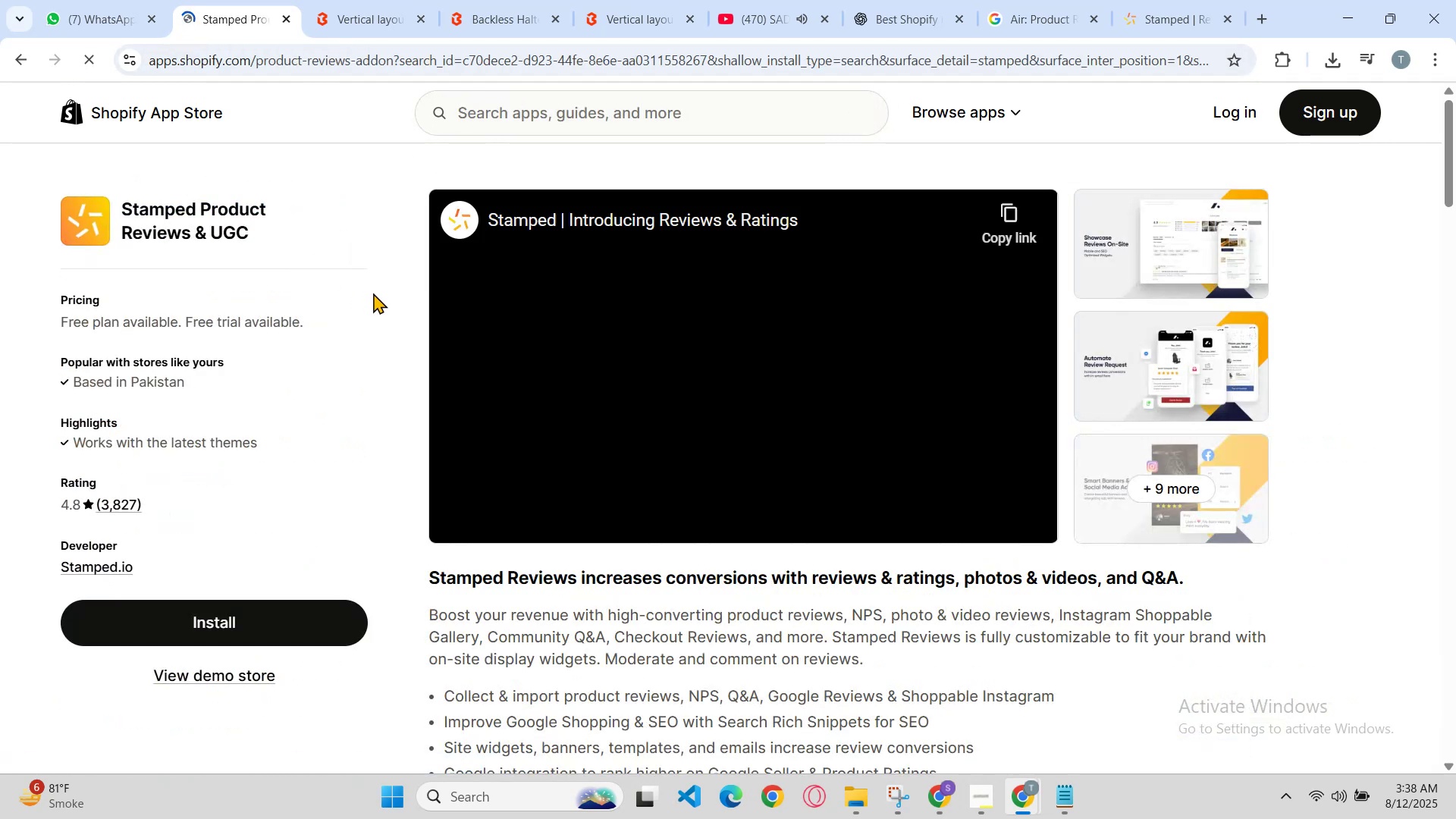 
scroll: coordinate [351, 409], scroll_direction: down, amount: 4.0
 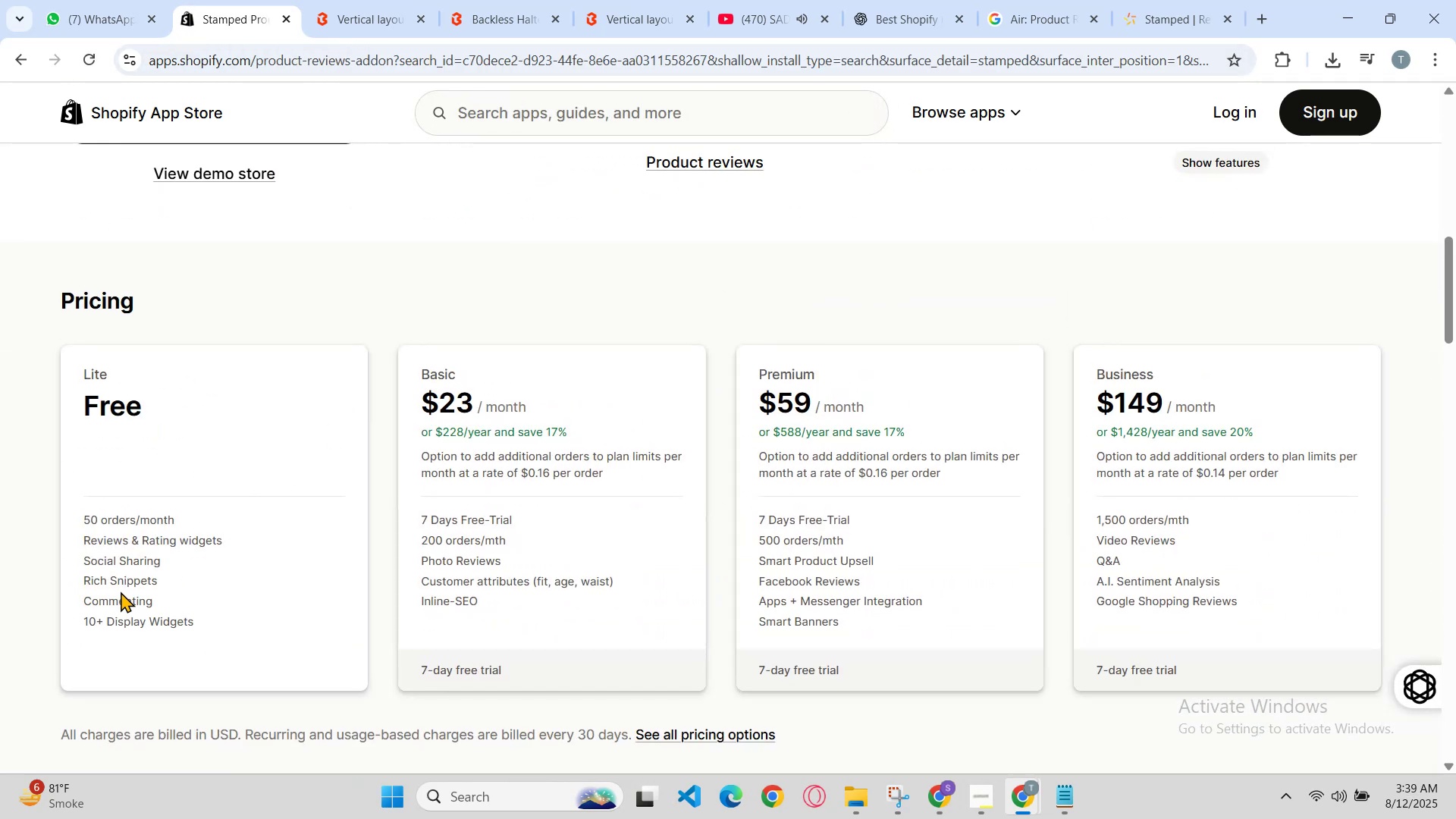 
double_click([121, 592])
 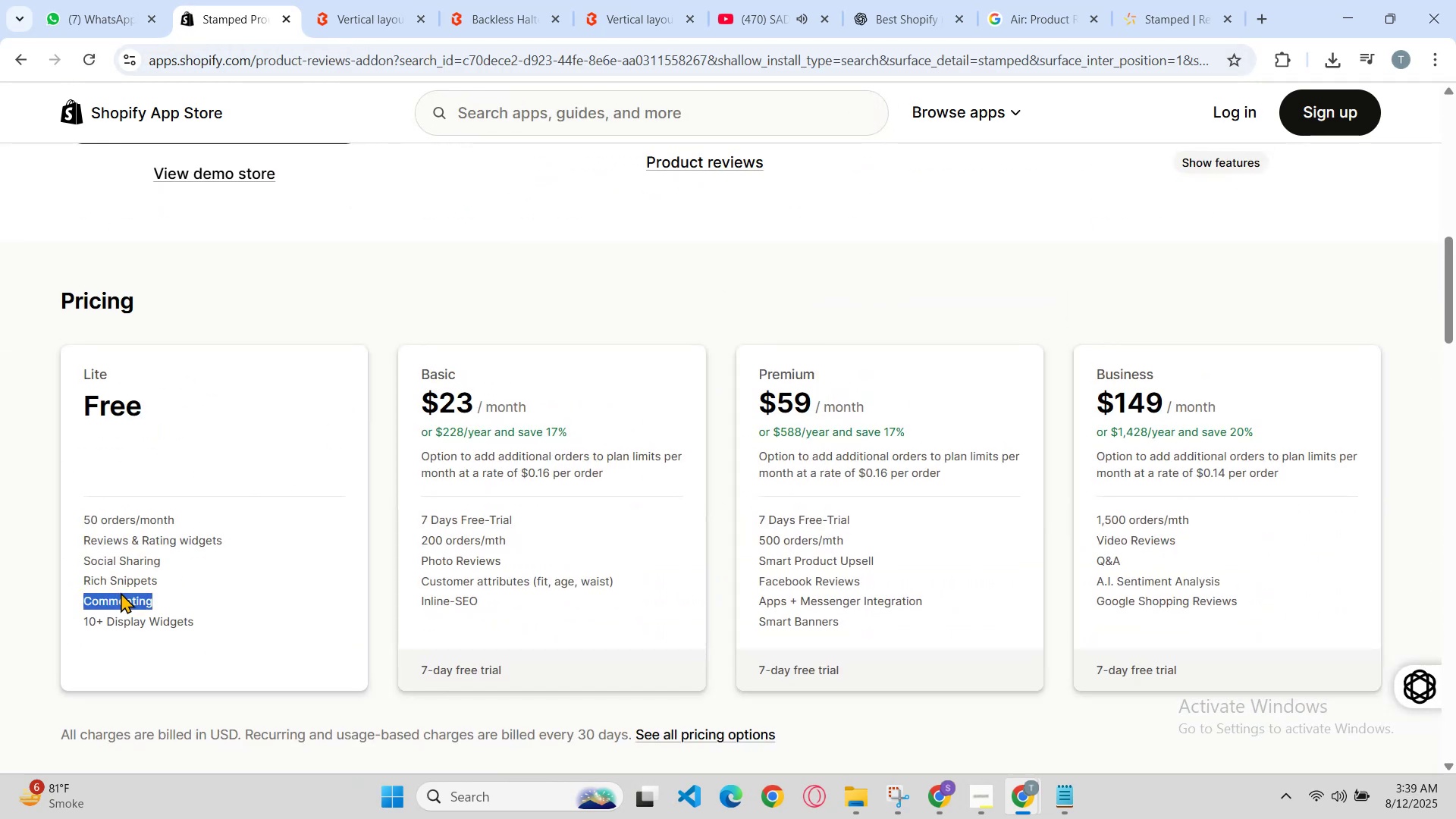 
triple_click([121, 592])
 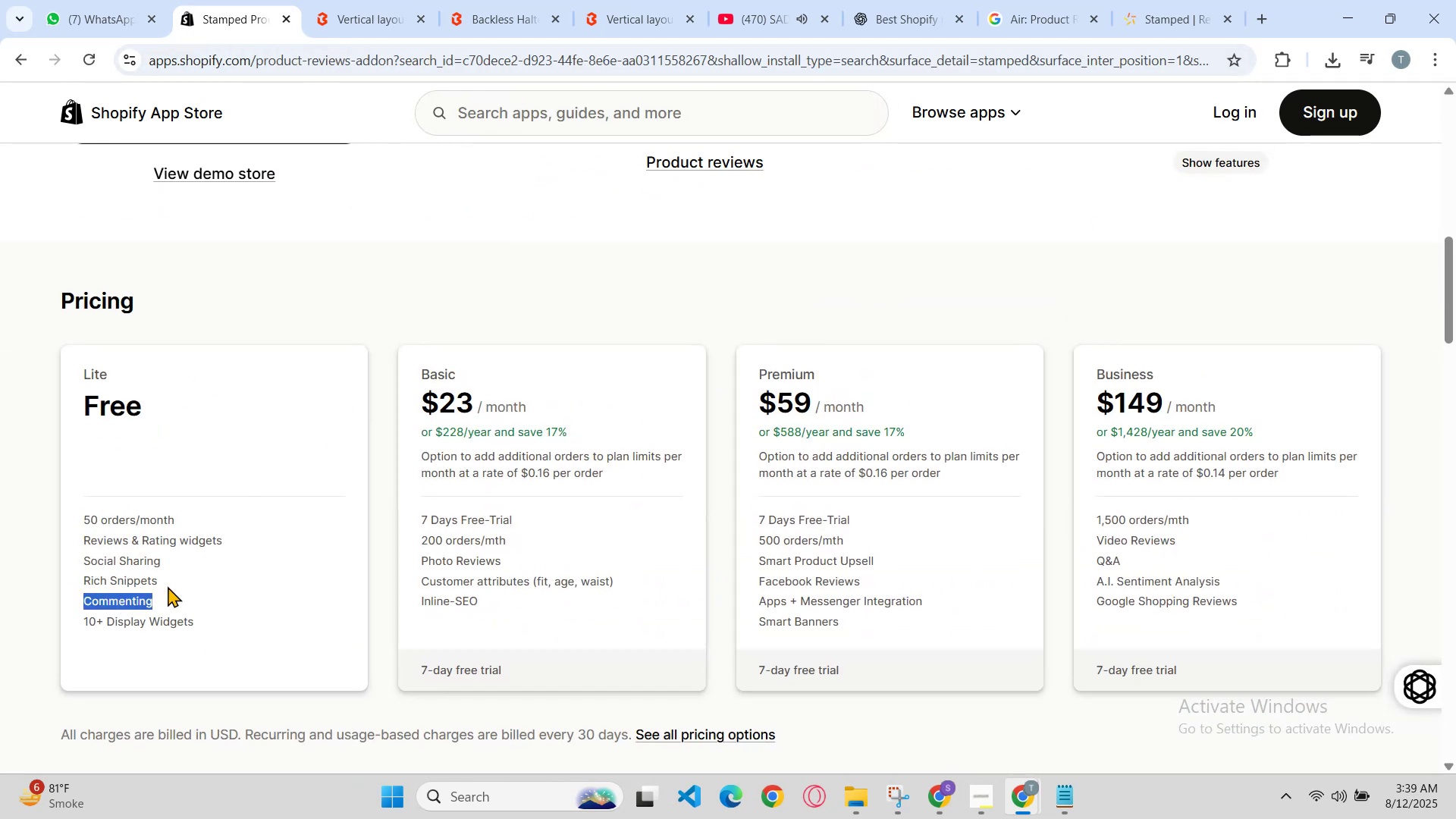 
scroll: coordinate [193, 575], scroll_direction: up, amount: 1.0
 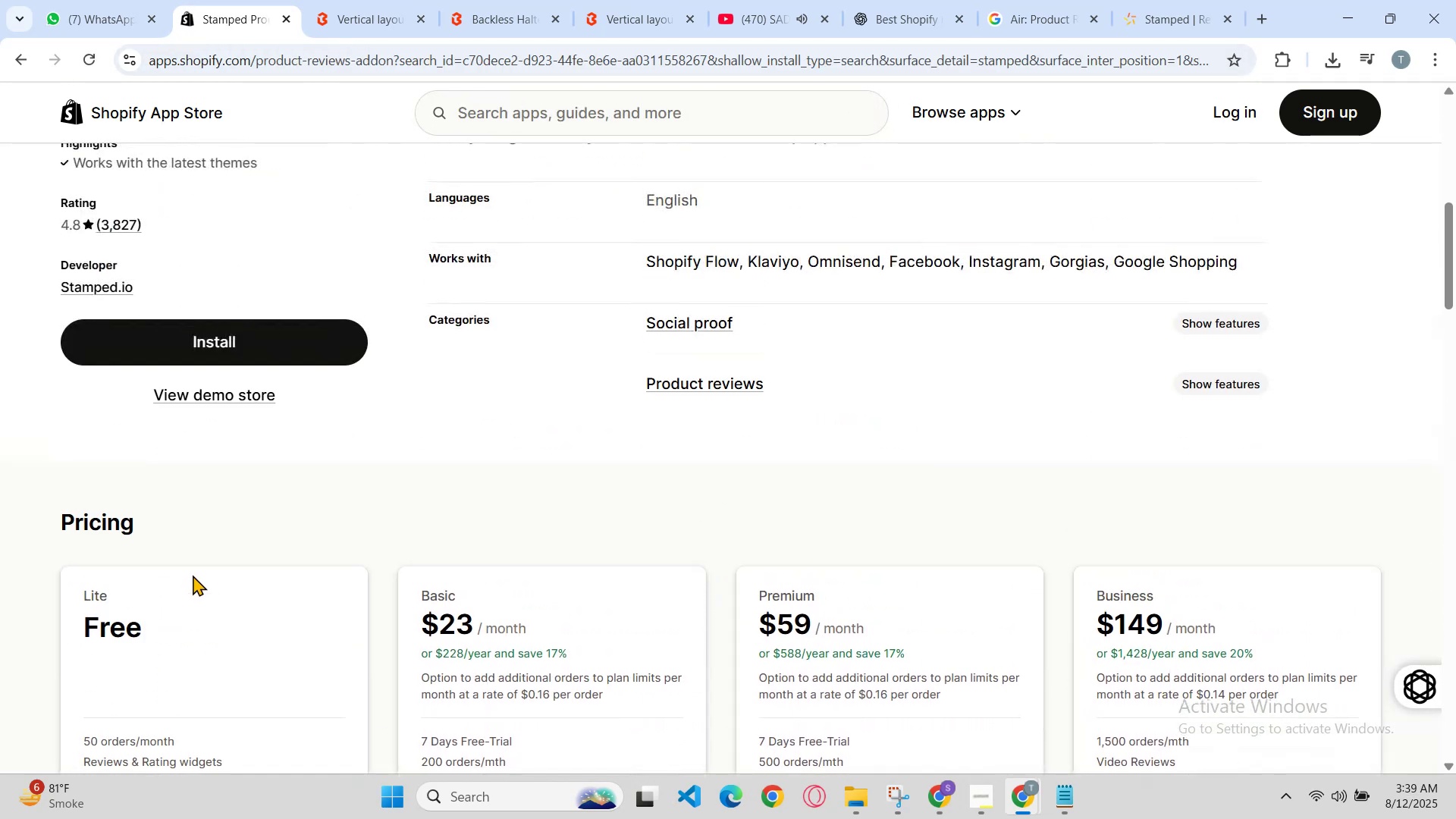 
scroll: coordinate [193, 573], scroll_direction: down, amount: 1.0
 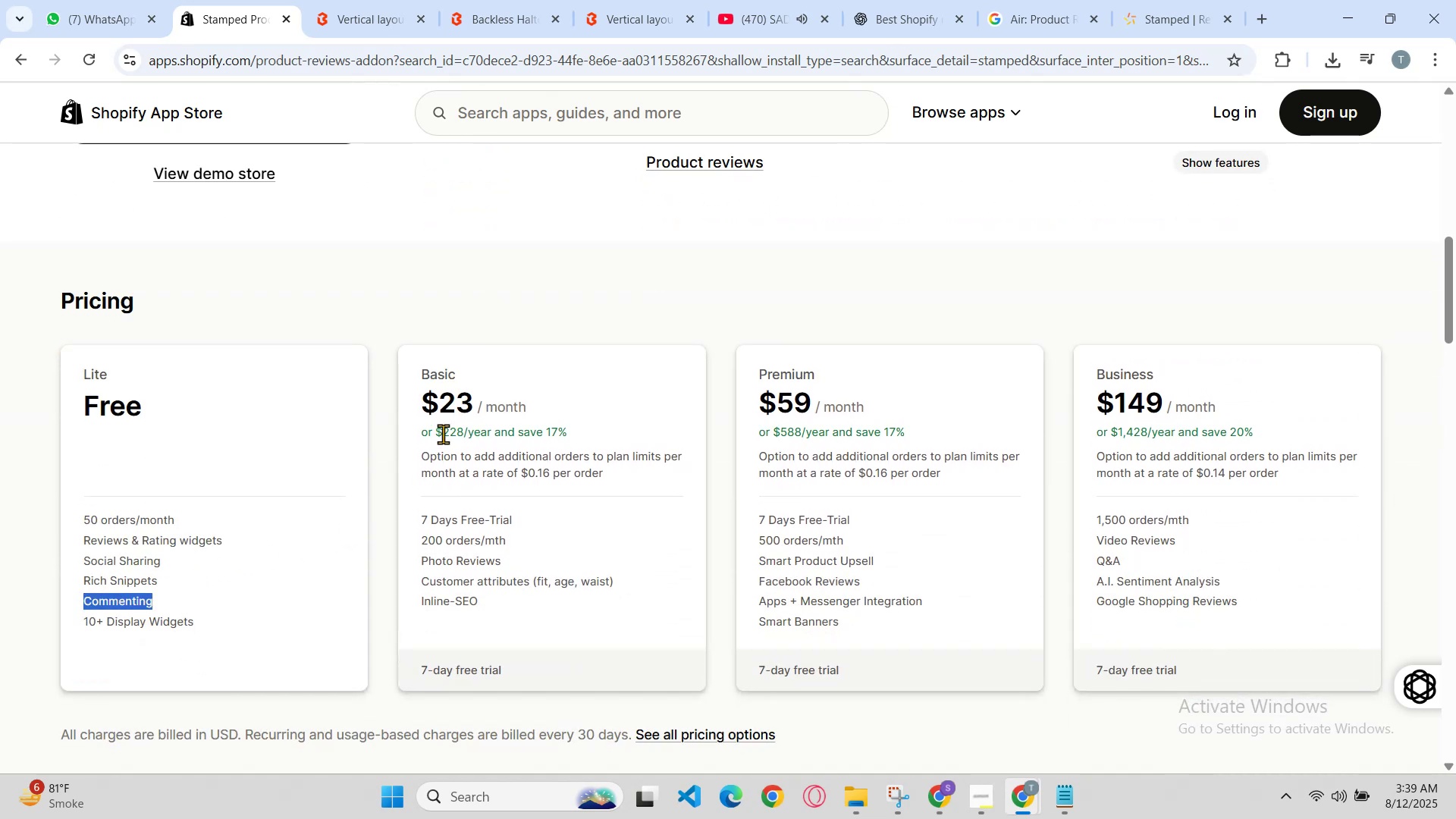 
scroll: coordinate [519, 428], scroll_direction: up, amount: 5.0
 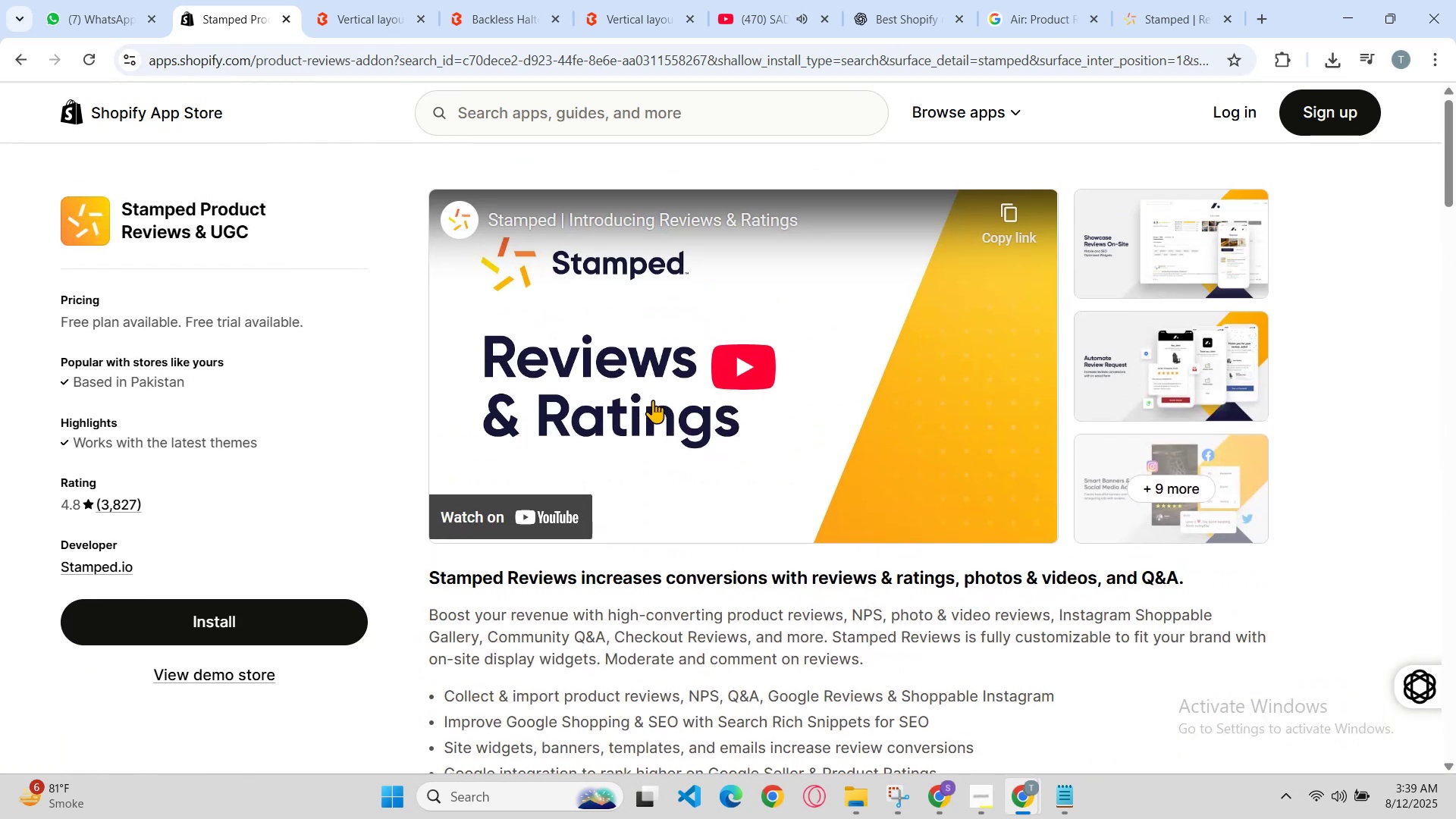 
scroll: coordinate [686, 386], scroll_direction: down, amount: 1.0
 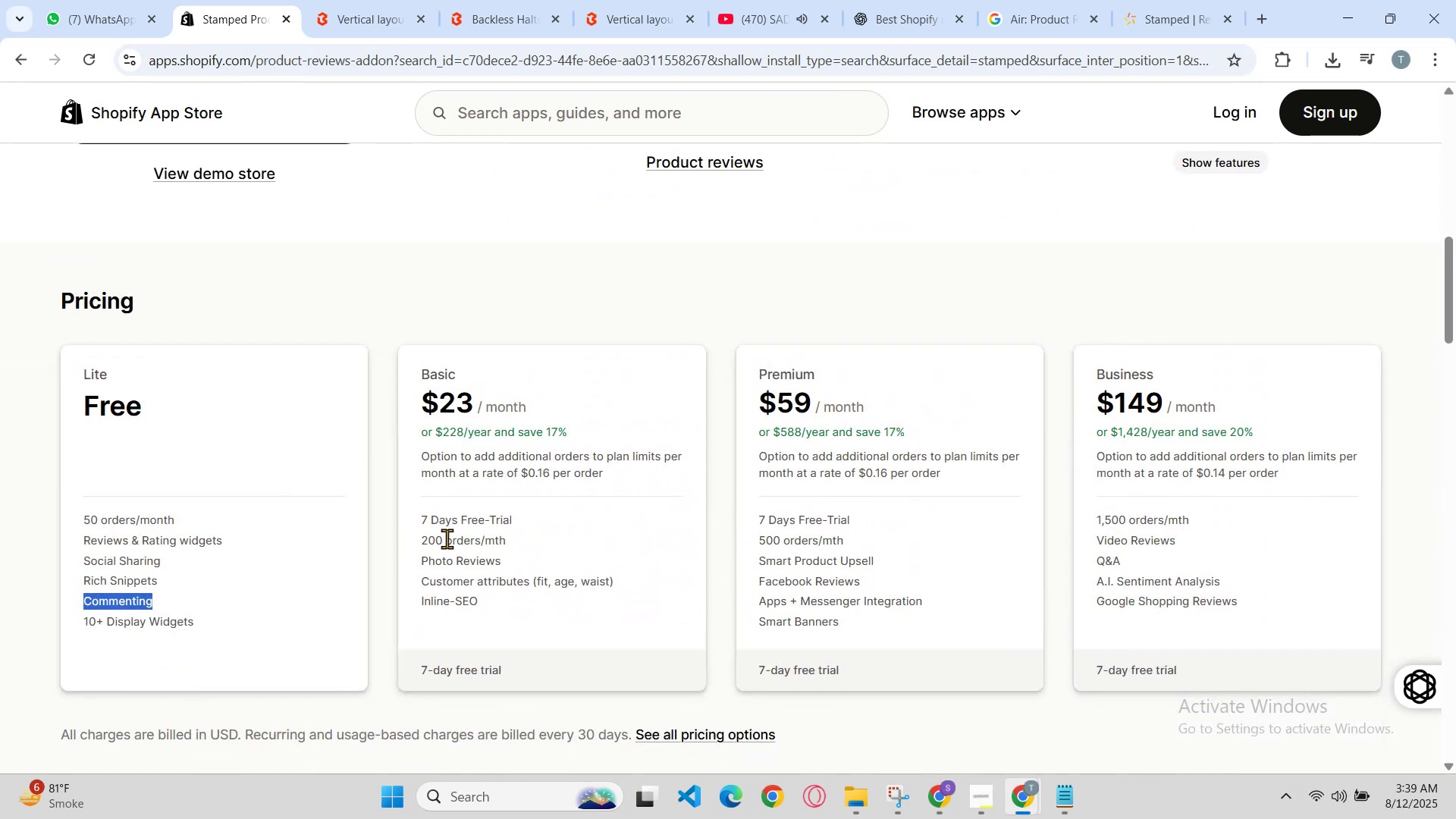 
left_click_drag(start_coordinate=[478, 531], to_coordinate=[531, 525])
 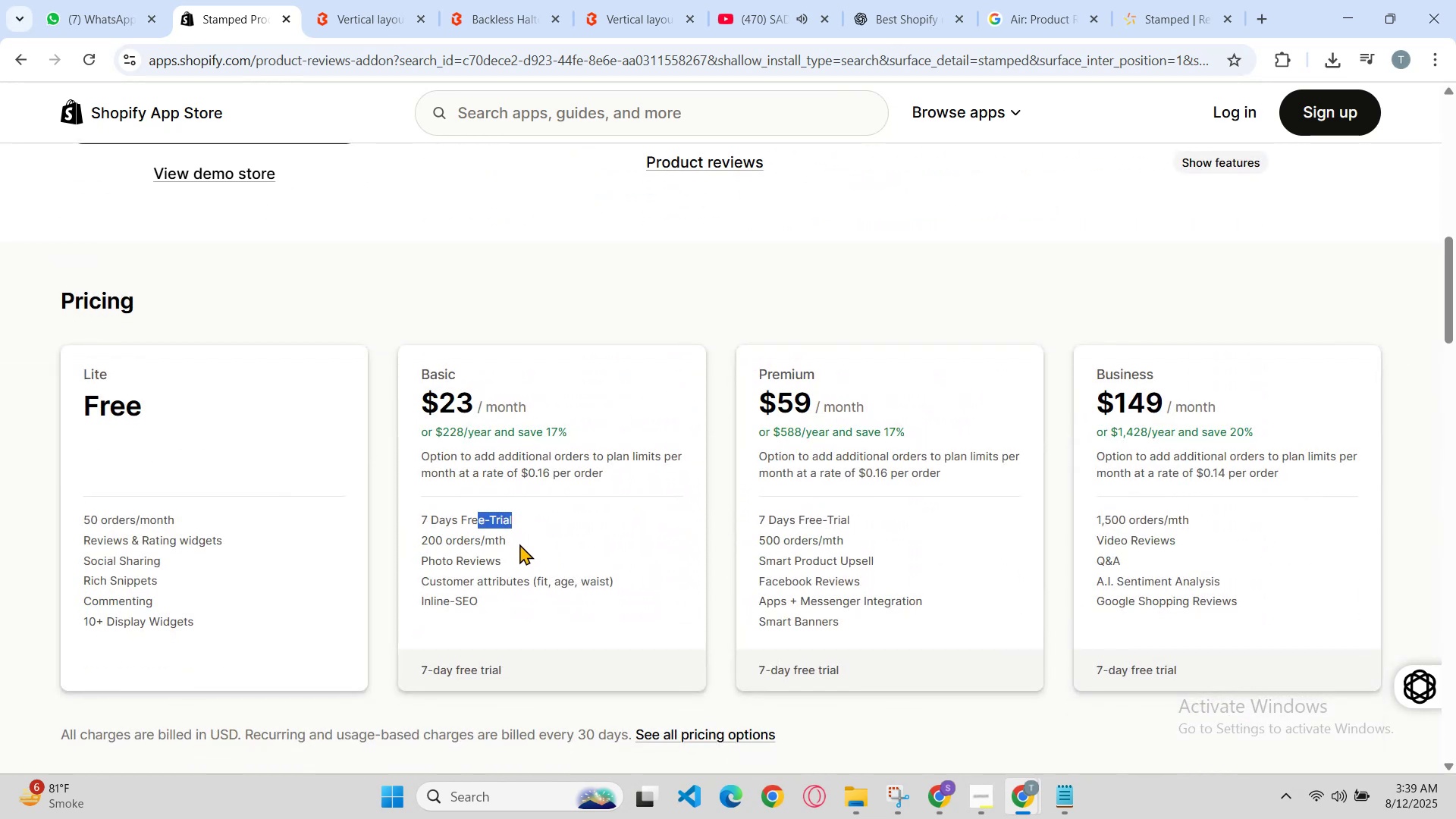 
left_click_drag(start_coordinate=[513, 554], to_coordinate=[497, 556])
 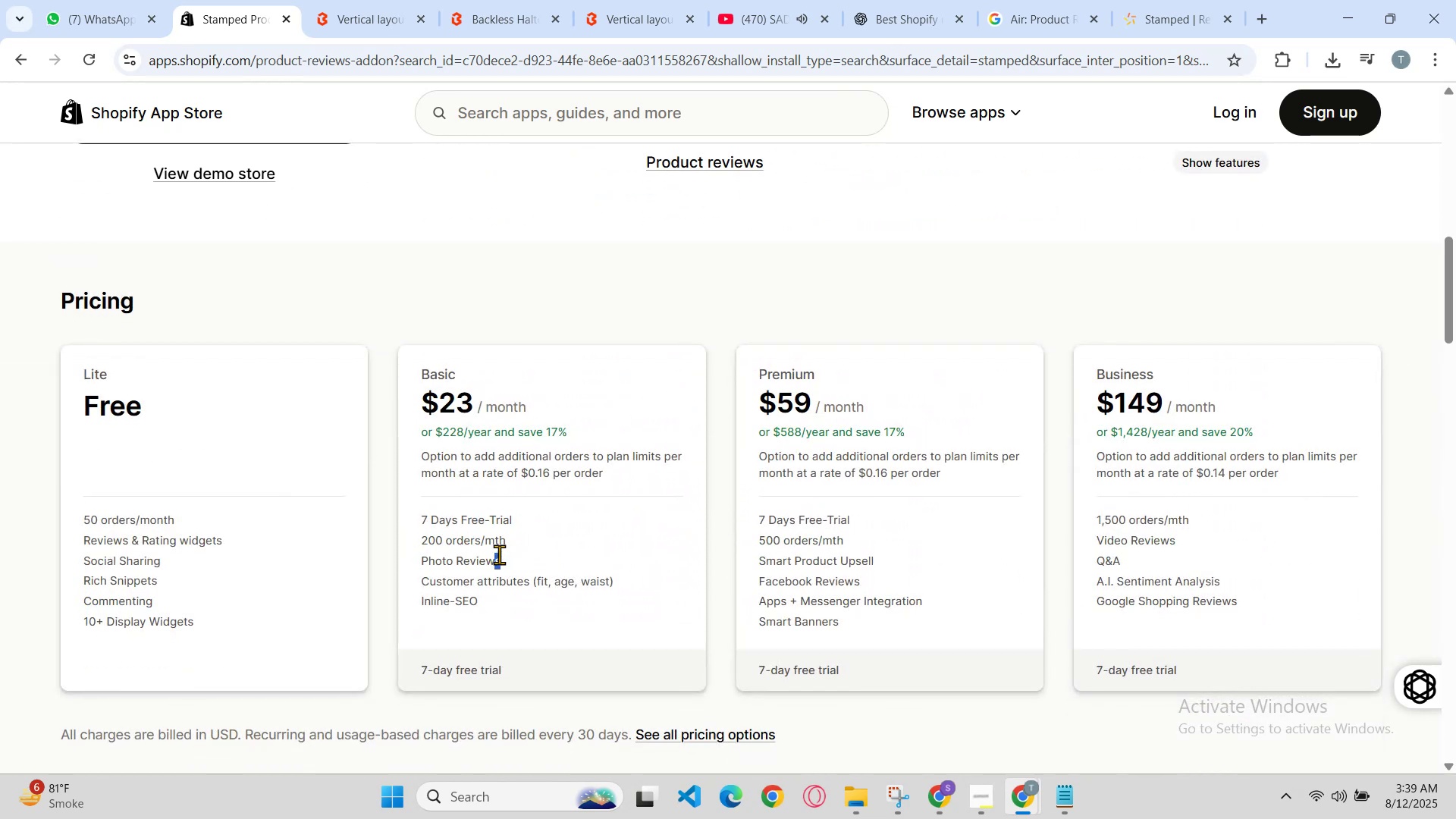 
left_click_drag(start_coordinate=[512, 547], to_coordinate=[516, 549])
 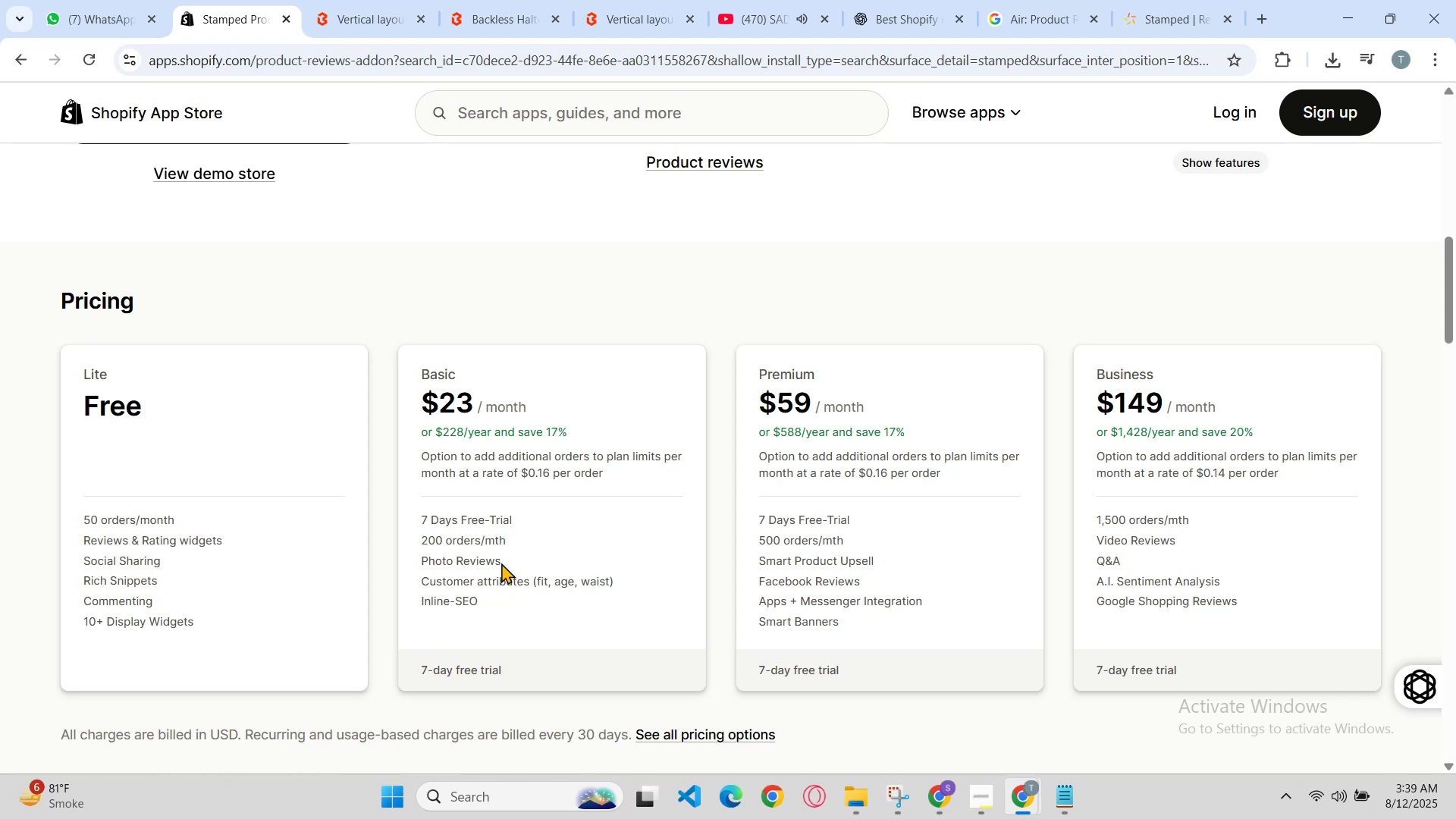 
left_click_drag(start_coordinate=[500, 563], to_coordinate=[544, 555])
 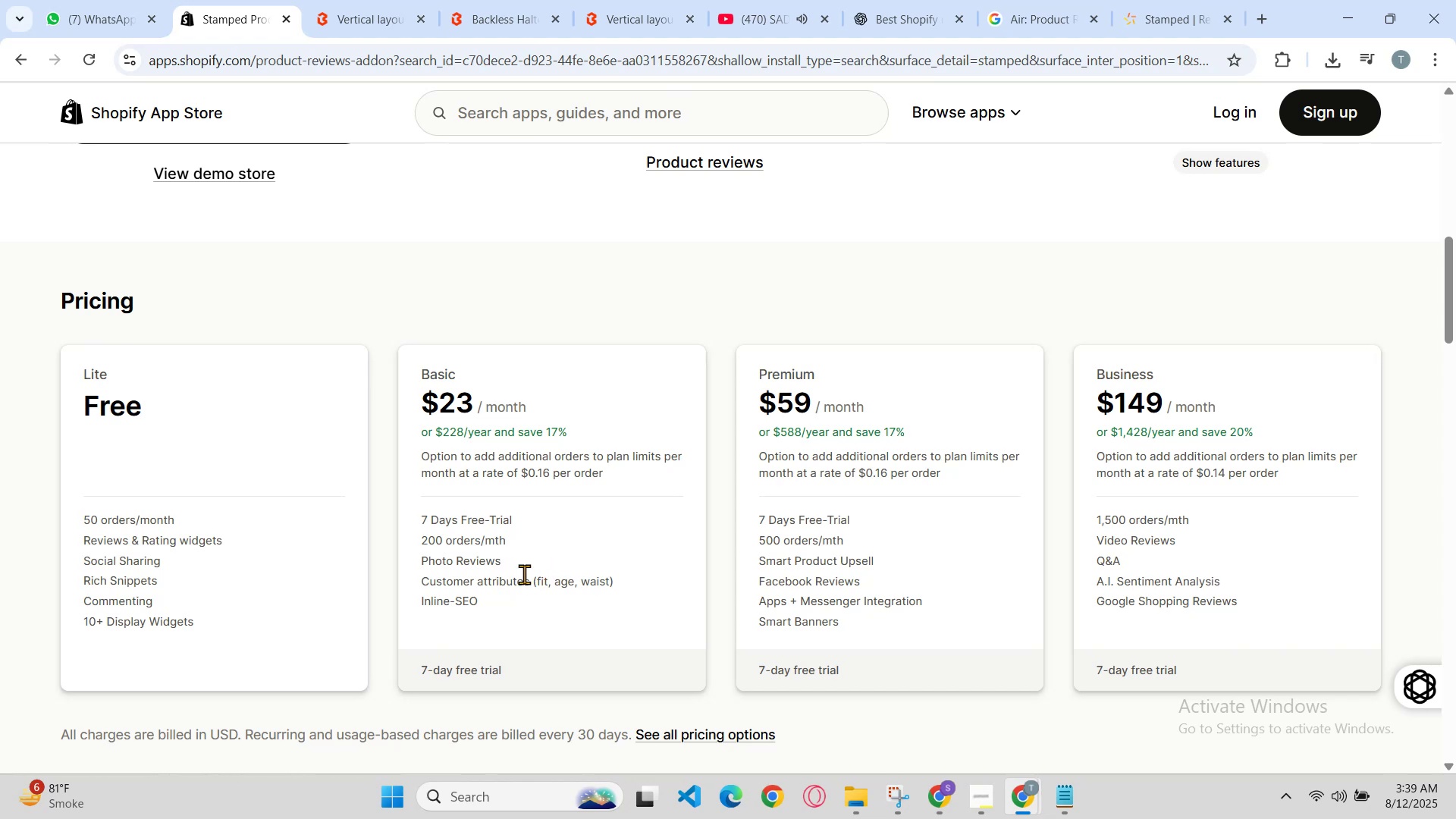 
left_click_drag(start_coordinate=[524, 577], to_coordinate=[628, 567])
 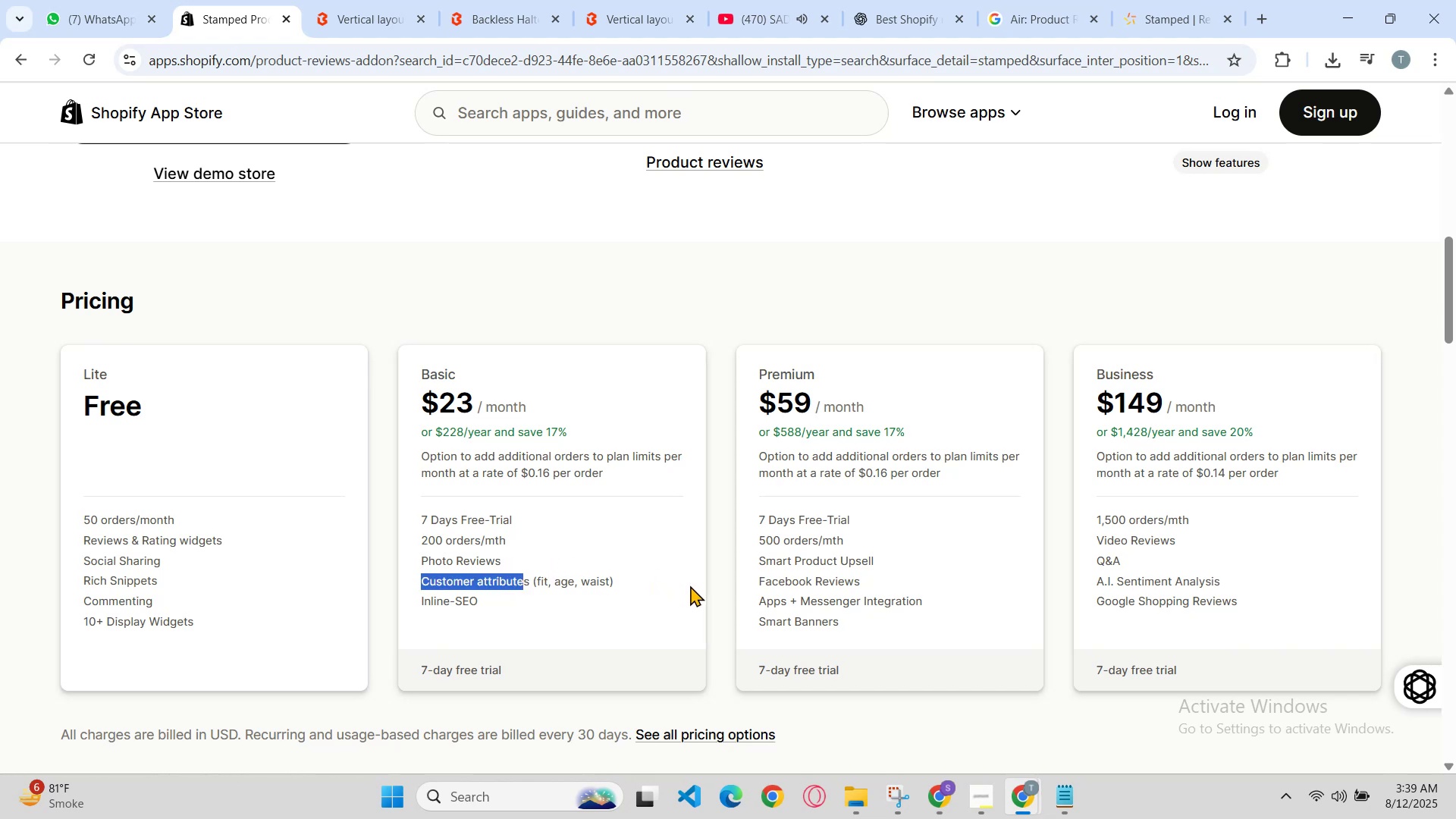 
scroll: coordinate [657, 562], scroll_direction: up, amount: 6.0
 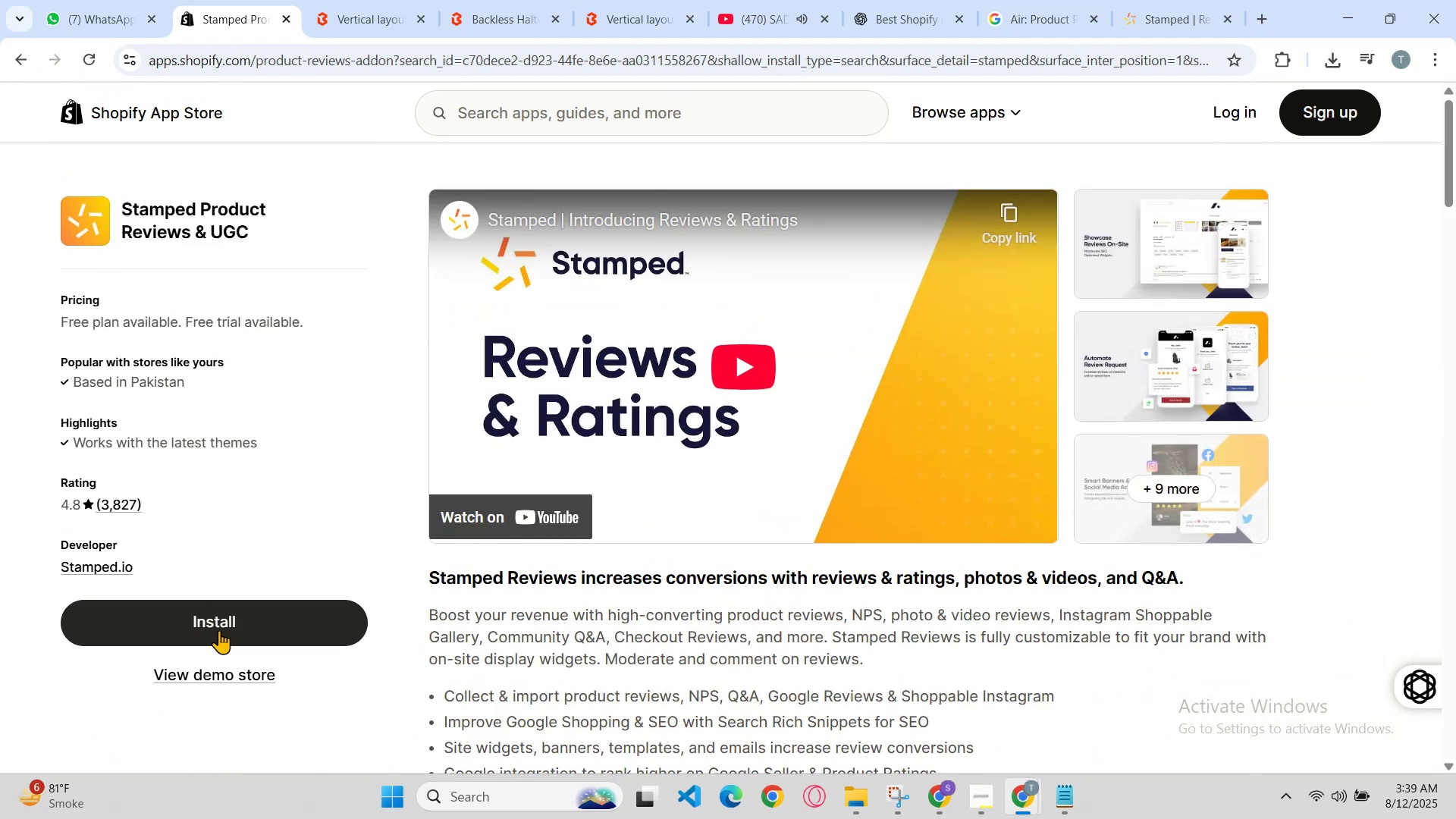 
scroll: coordinate [450, 595], scroll_direction: down, amount: 7.0
 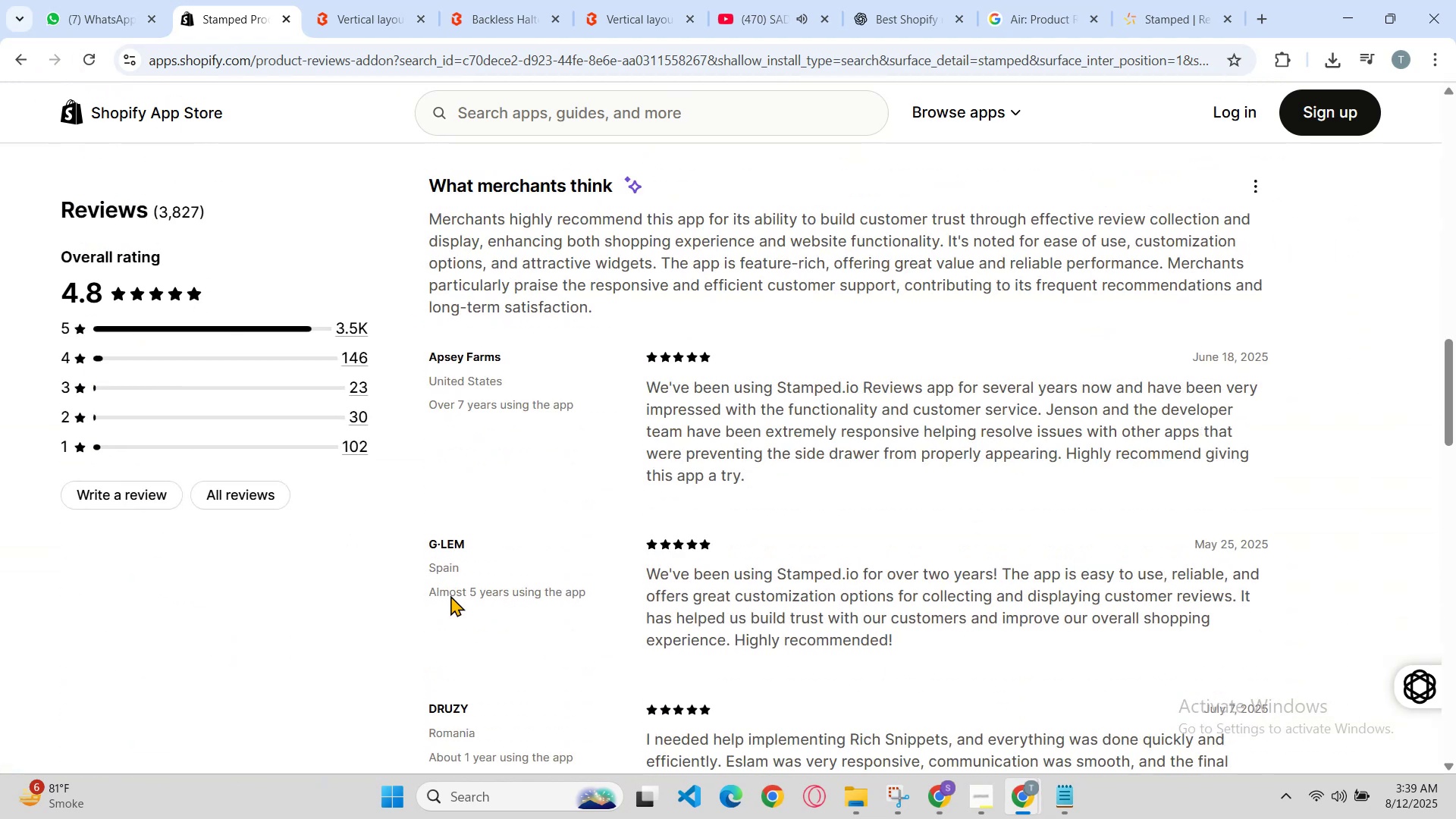 
scroll: coordinate [450, 595], scroll_direction: up, amount: 6.0
 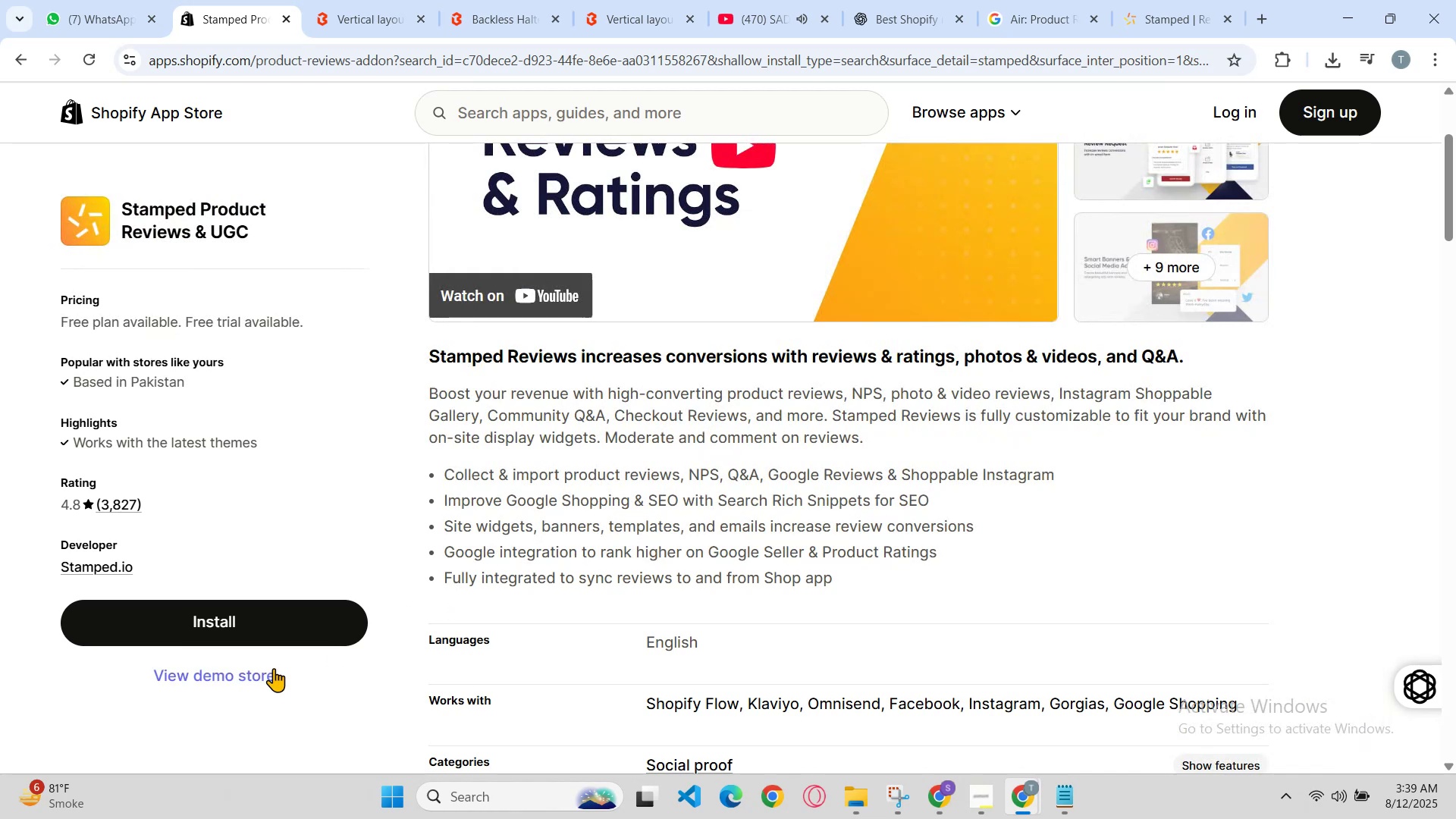 
left_click([272, 668])
 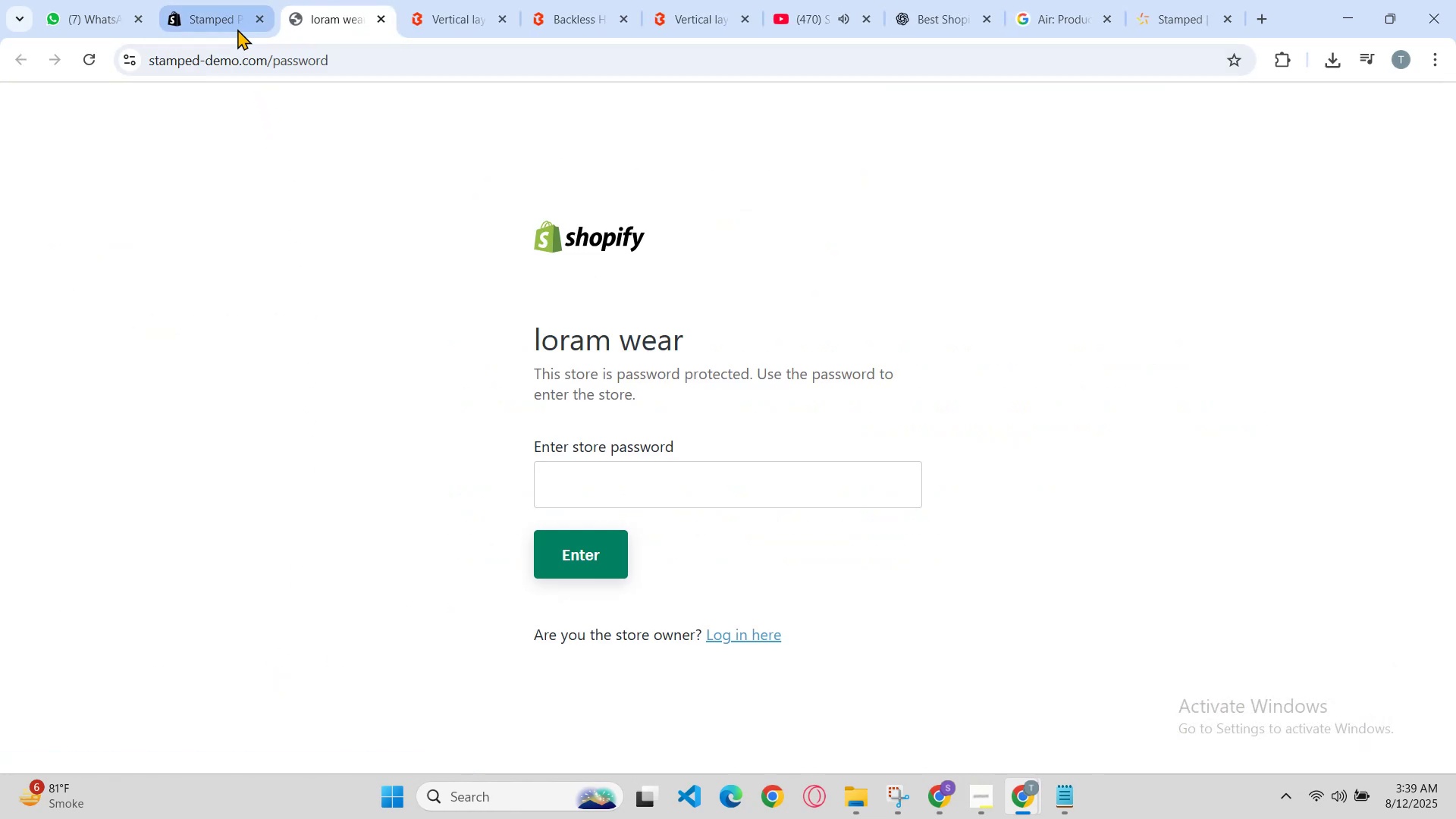 
left_click([566, 478])
 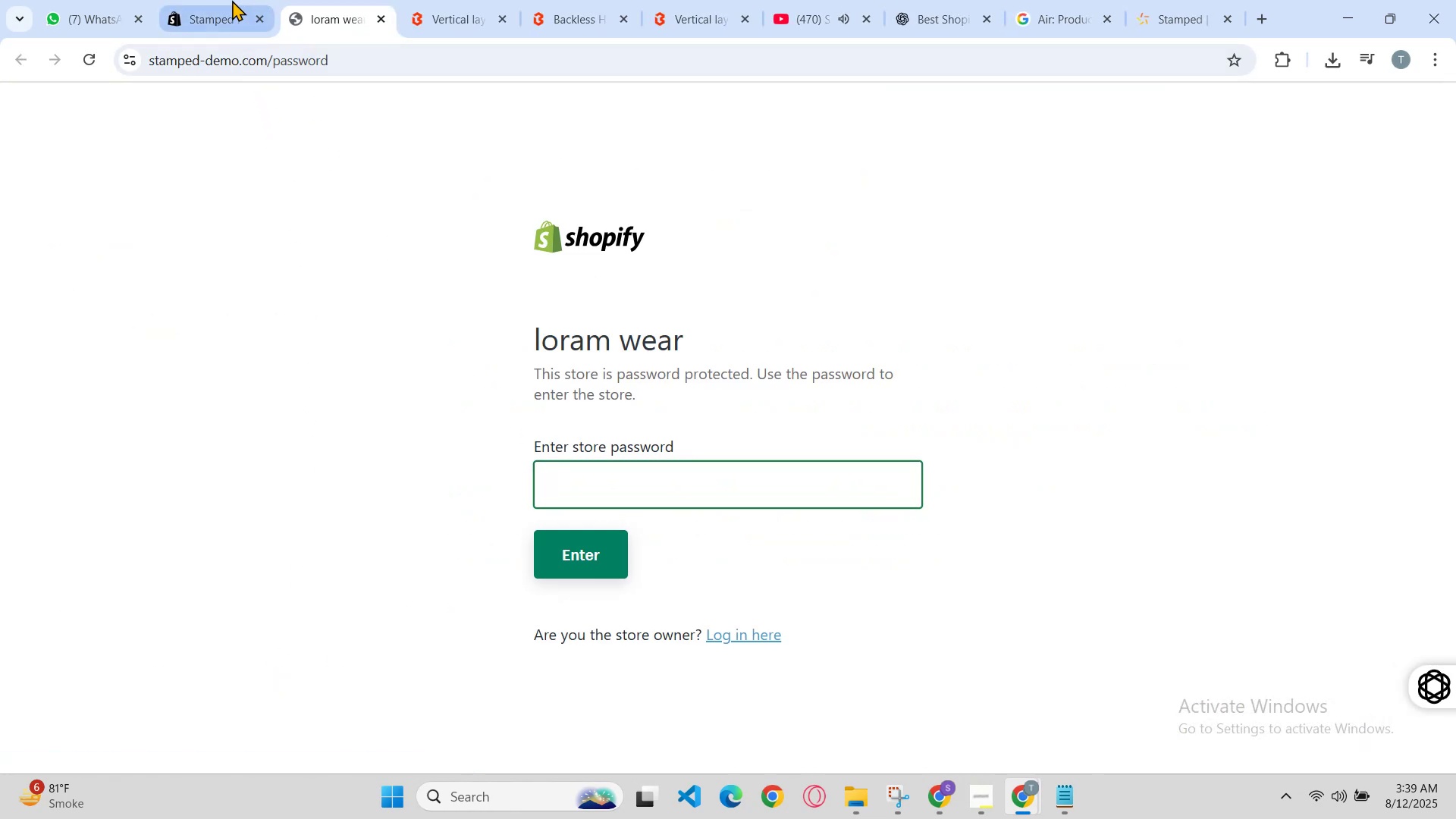 
left_click([192, 0])
 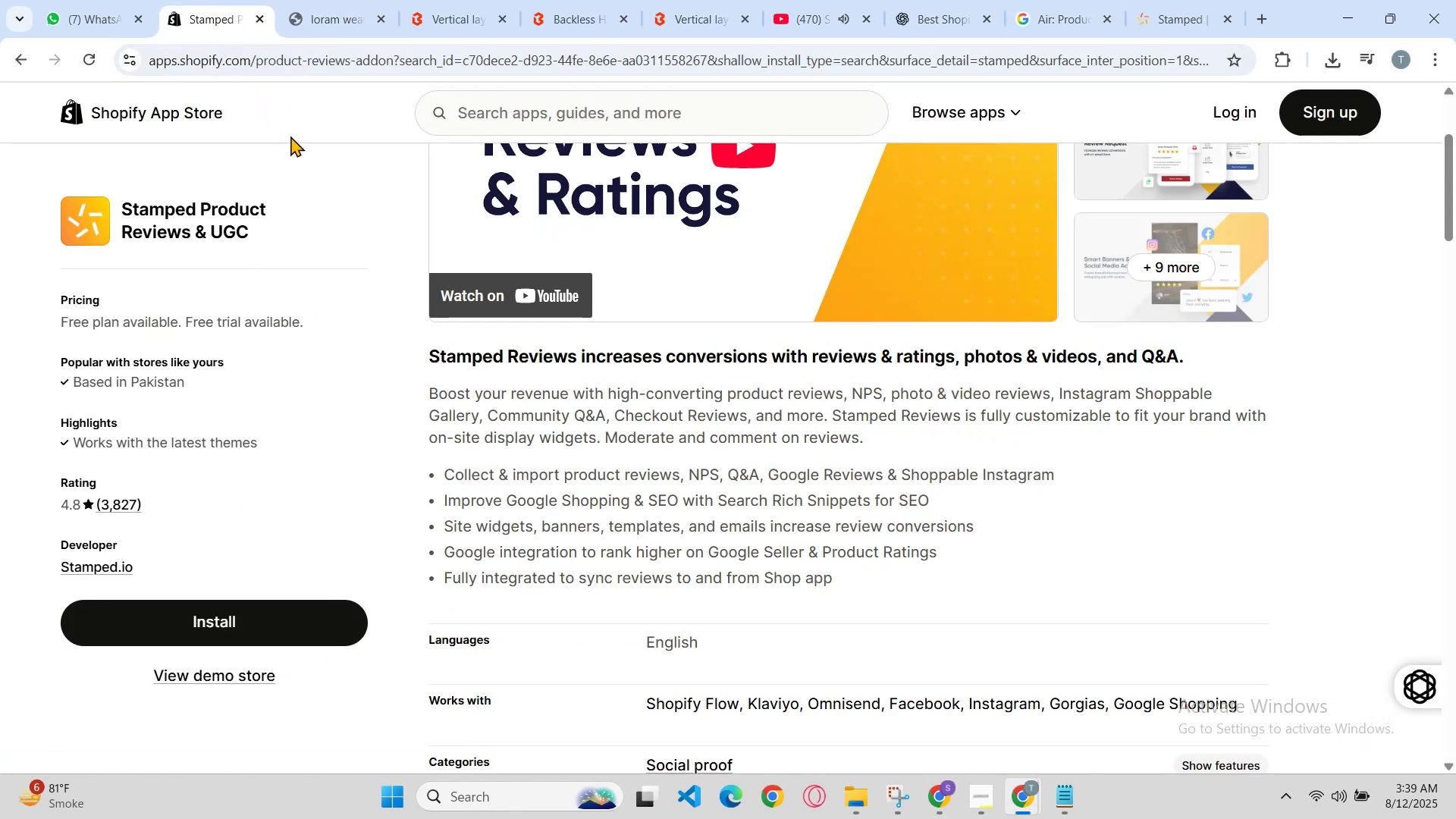 
left_click([97, 0])
 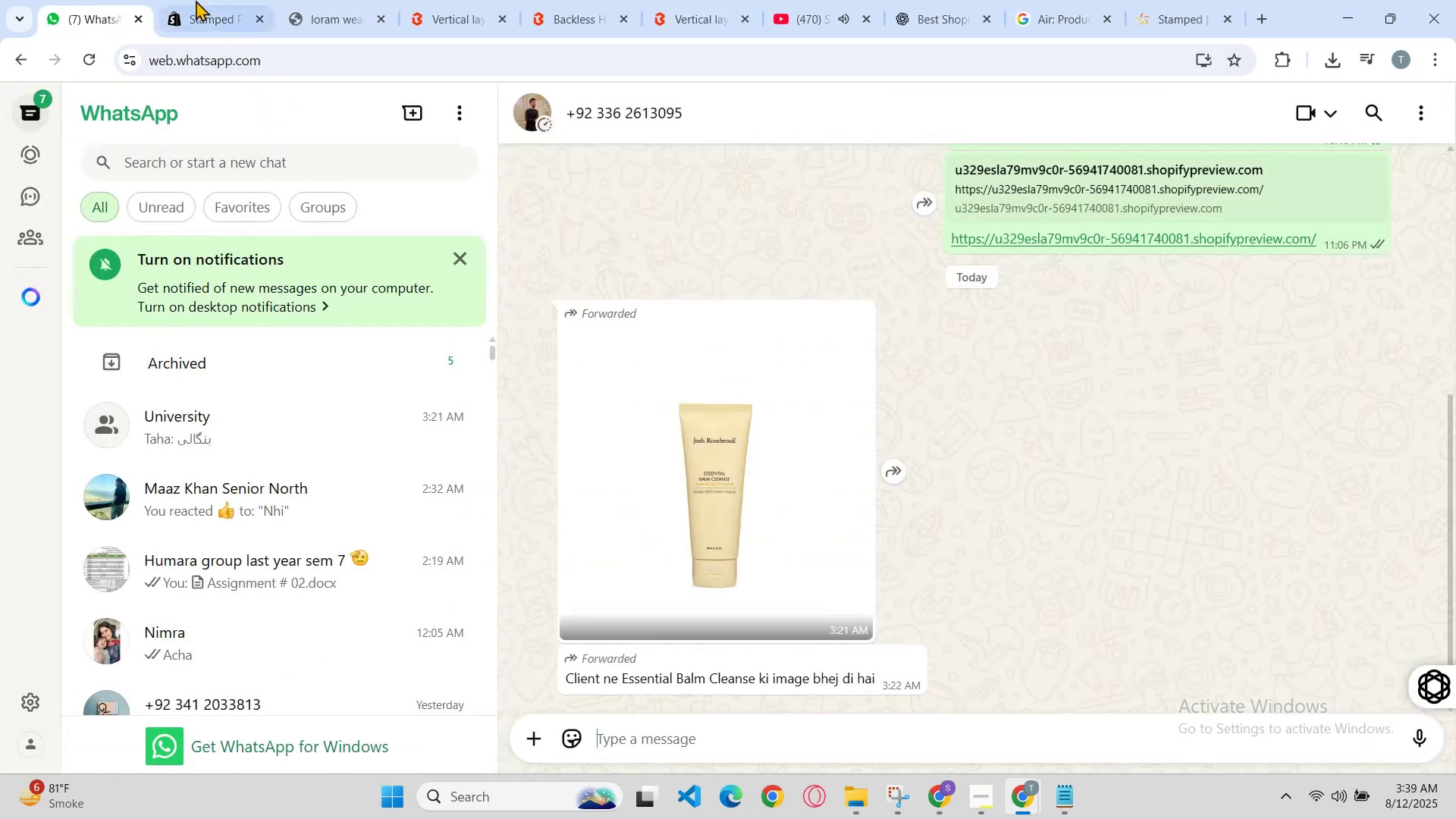 
left_click([199, 0])
 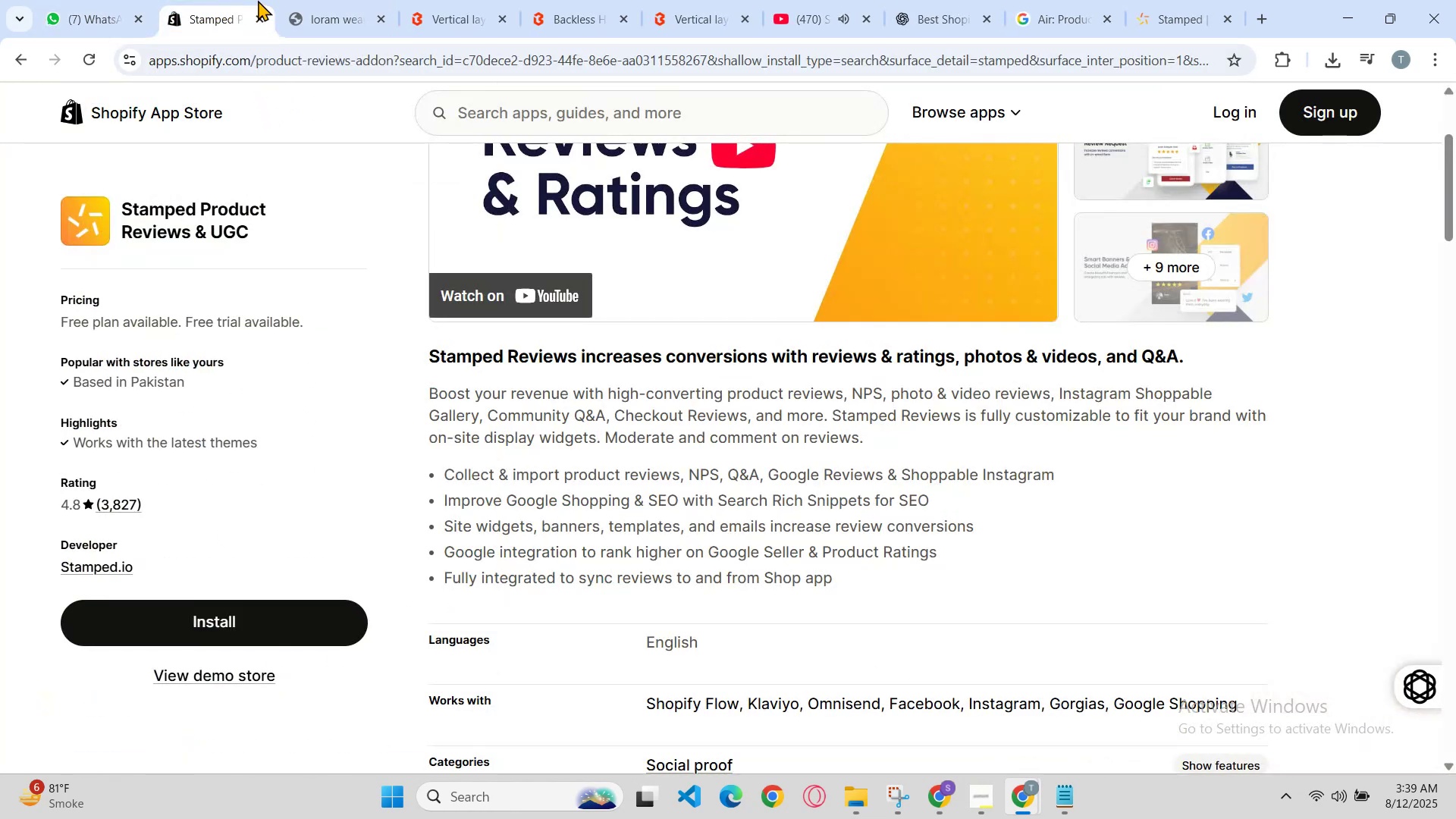 
left_click([294, 0])
 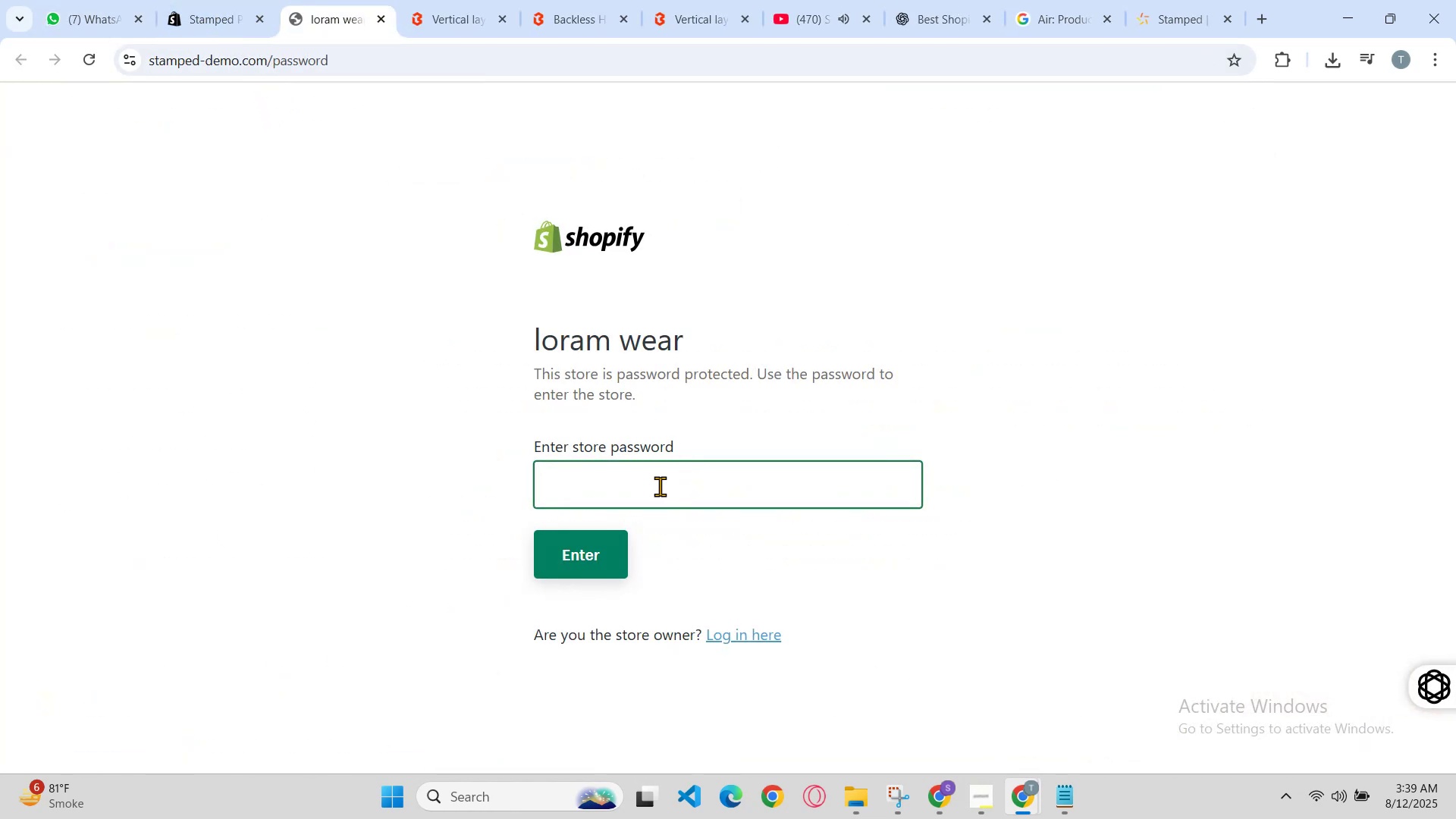 
hold_key(key=ControlLeft, duration=0.46)
 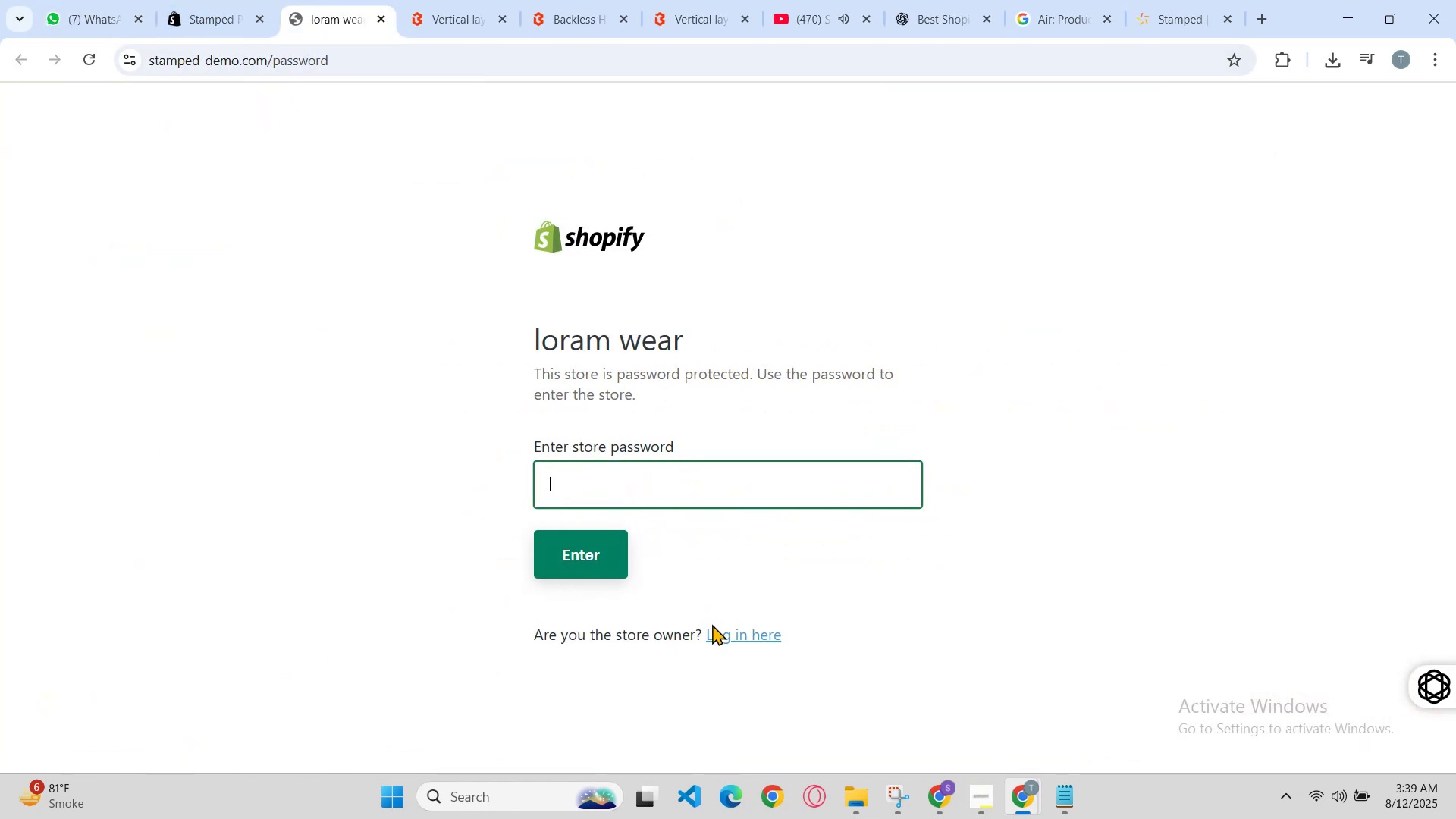 
left_click([715, 628])
 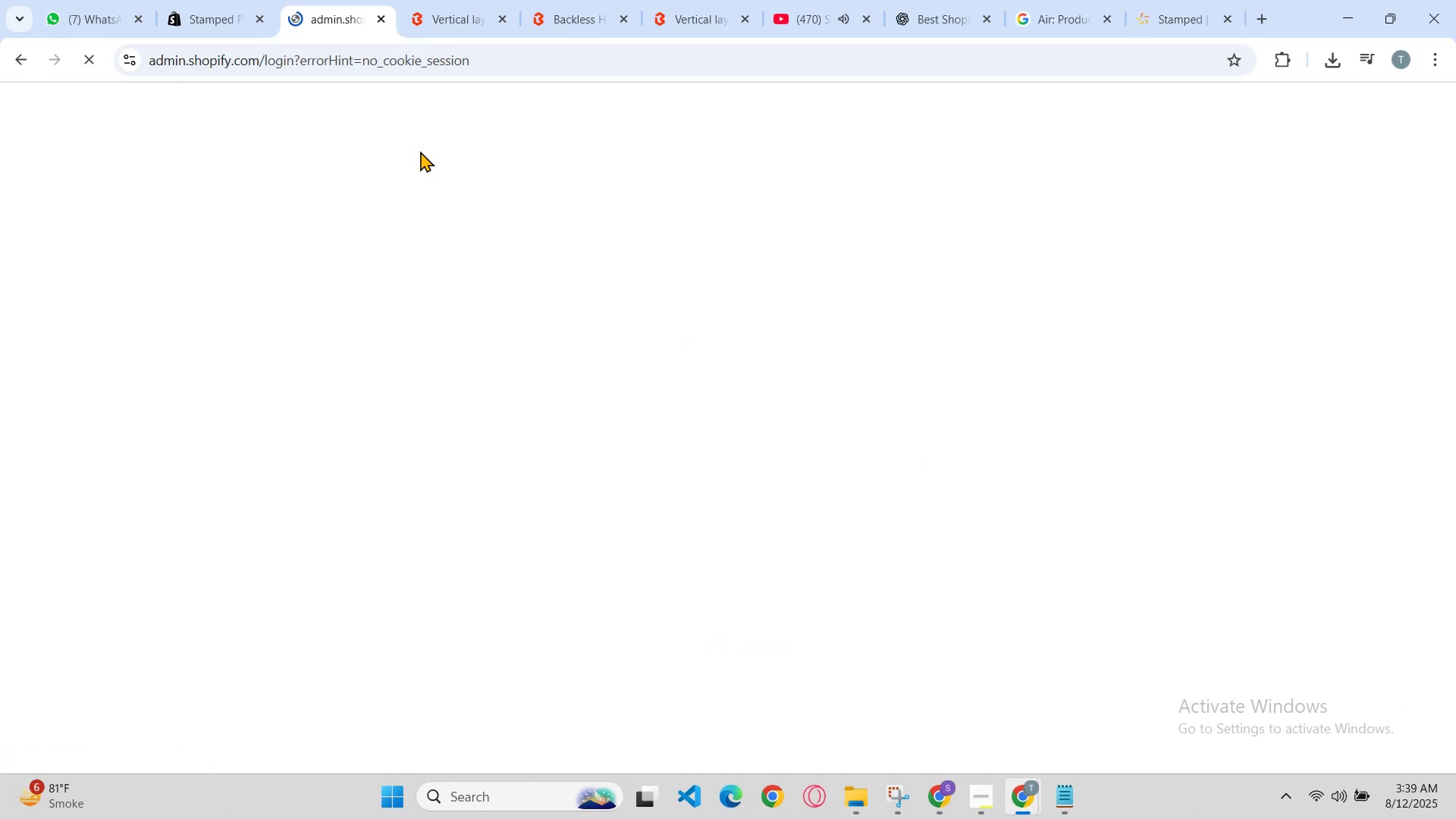 
left_click([373, 14])
 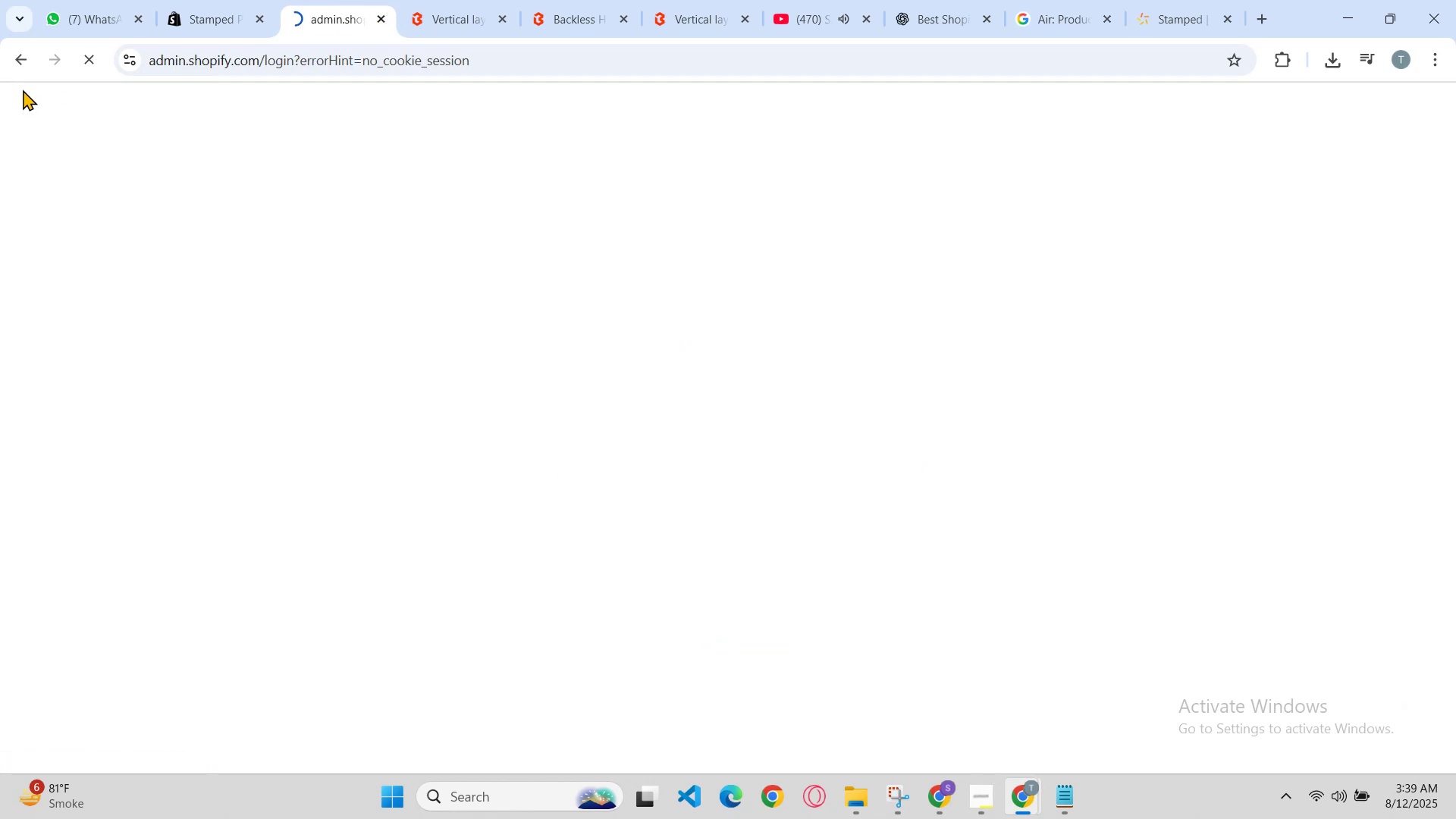 
left_click([25, 68])
 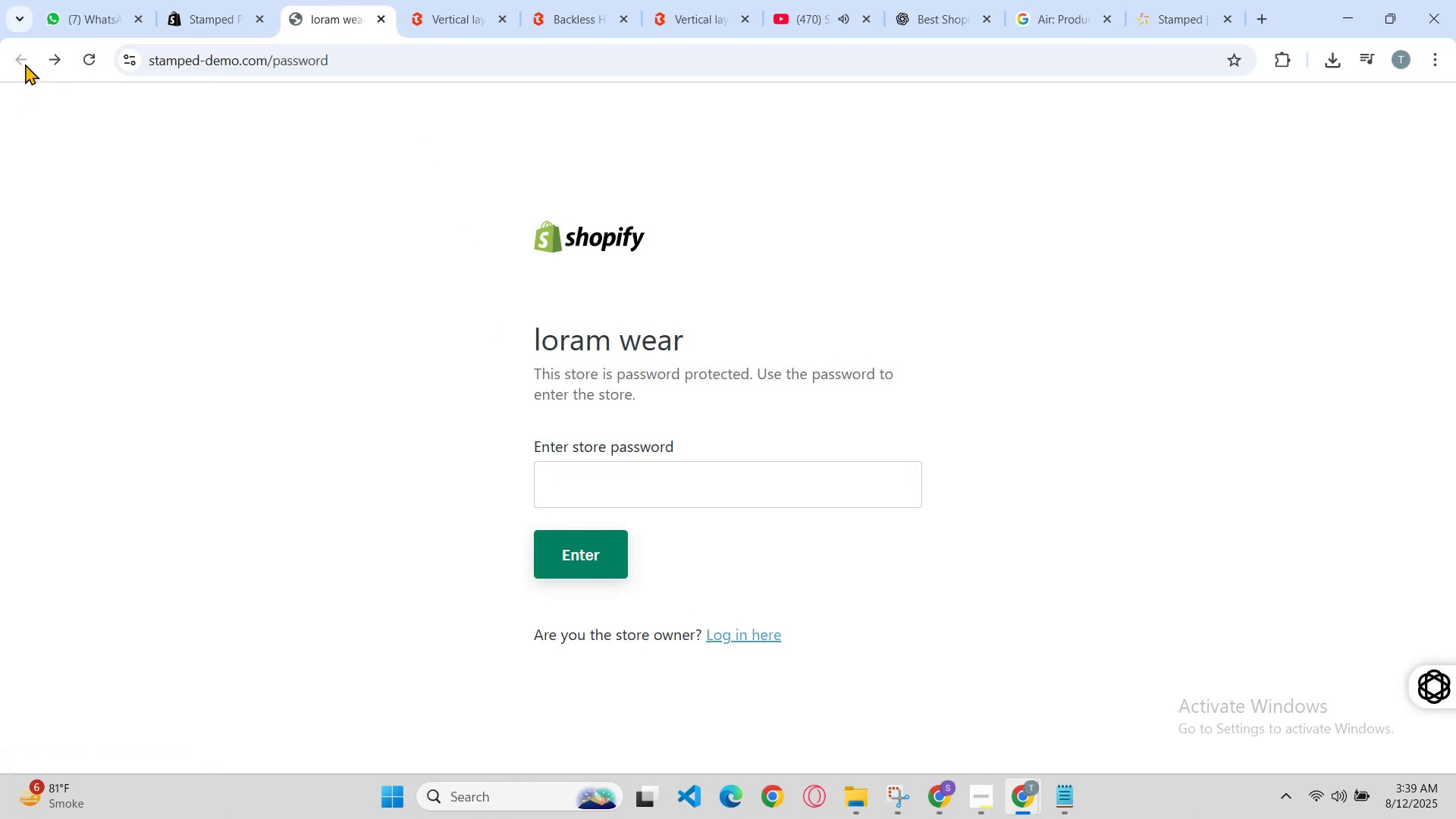 
left_click([25, 64])
 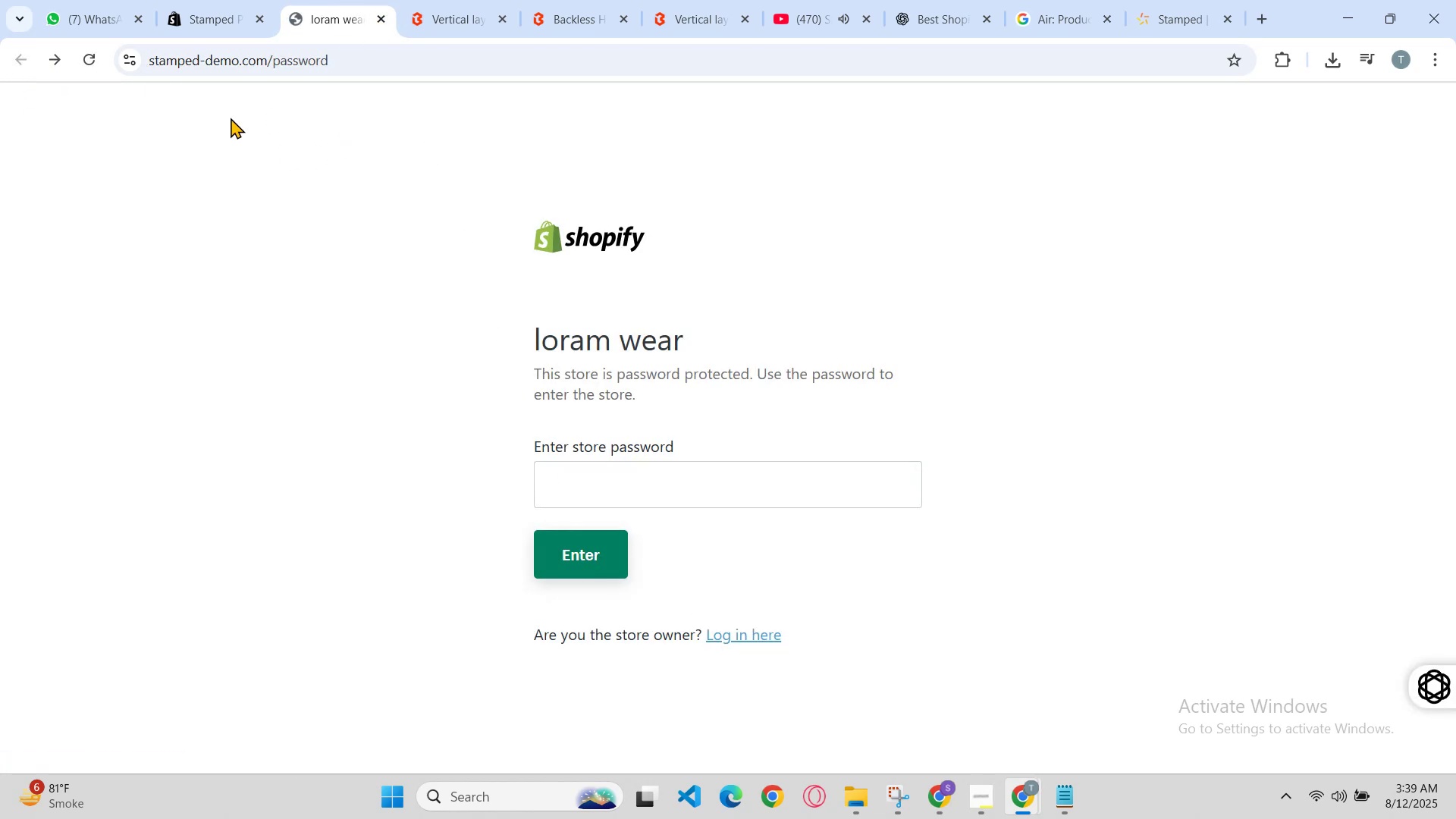 
left_click_drag(start_coordinate=[351, 52], to_coordinate=[277, 76])
 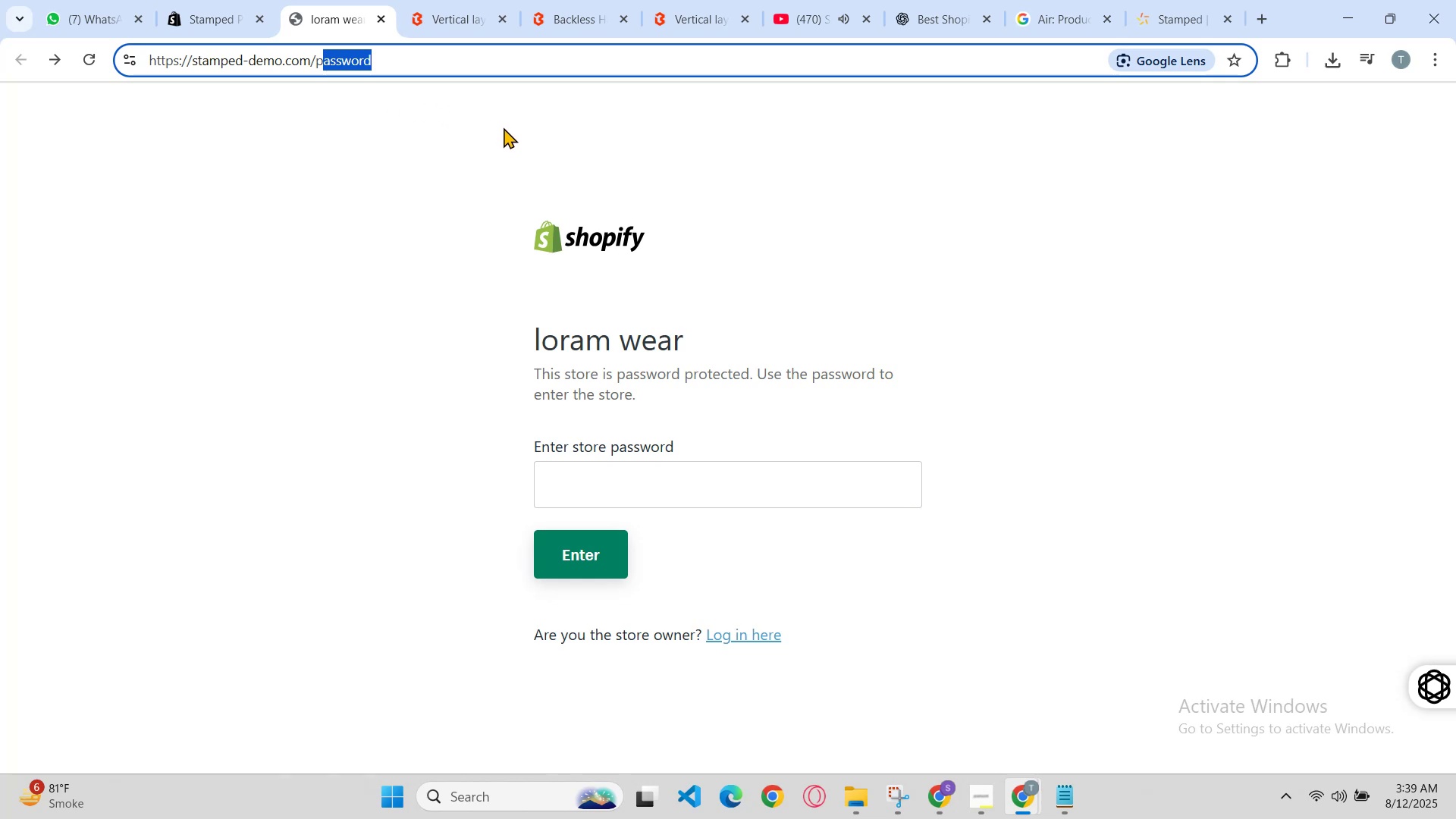 
key(Backspace)
 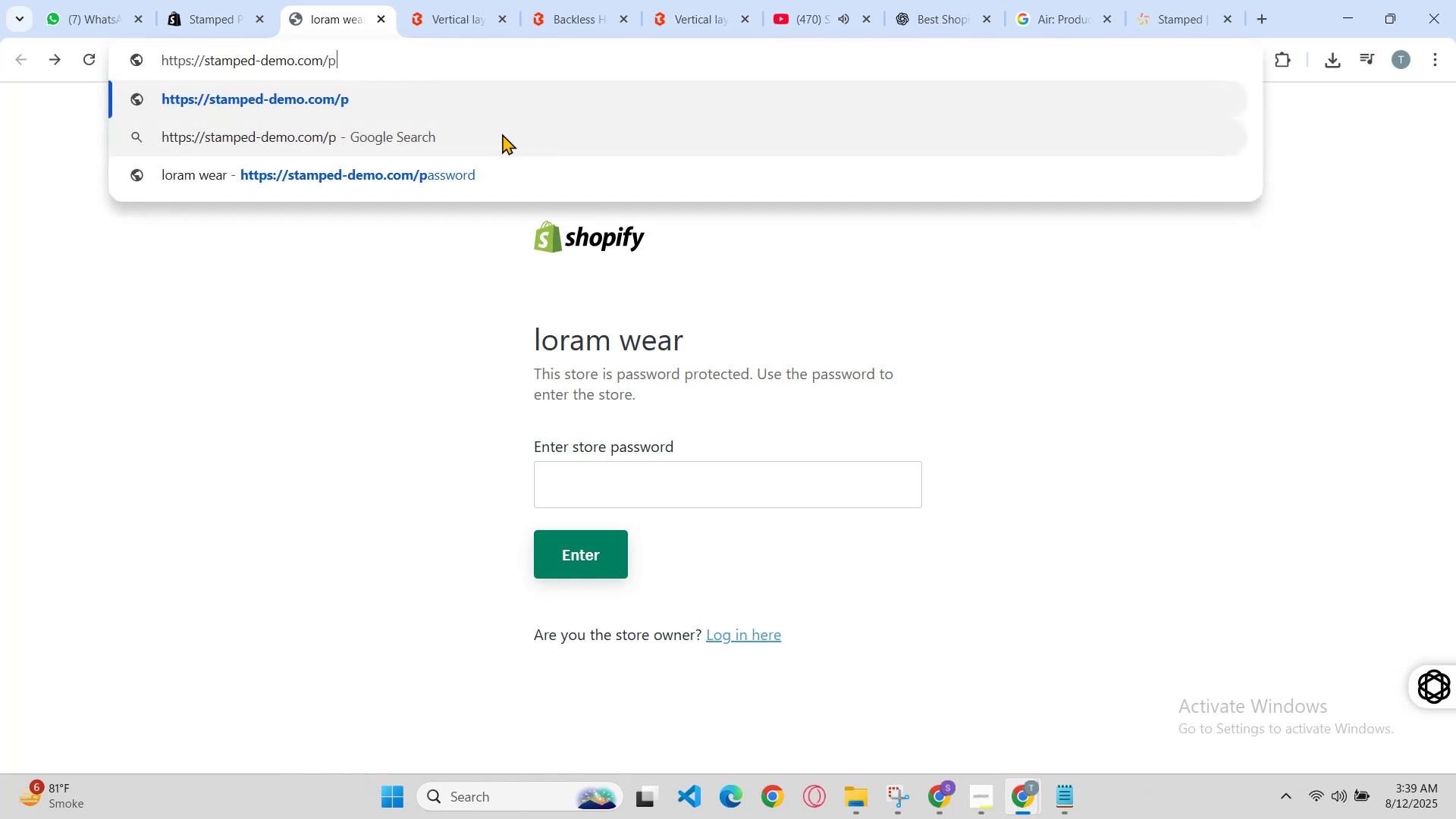 
key(Backspace)
 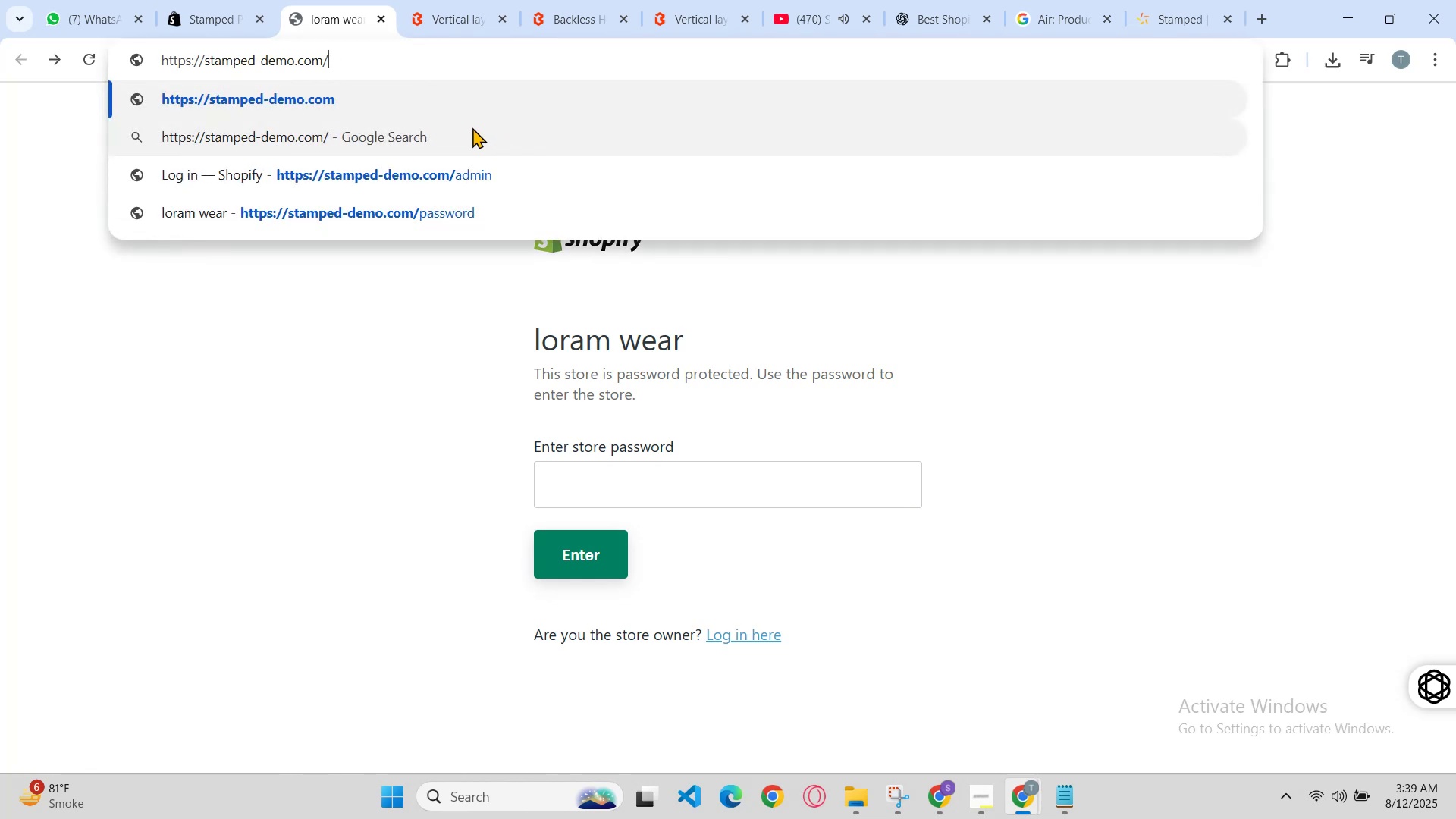 
key(Backspace)
 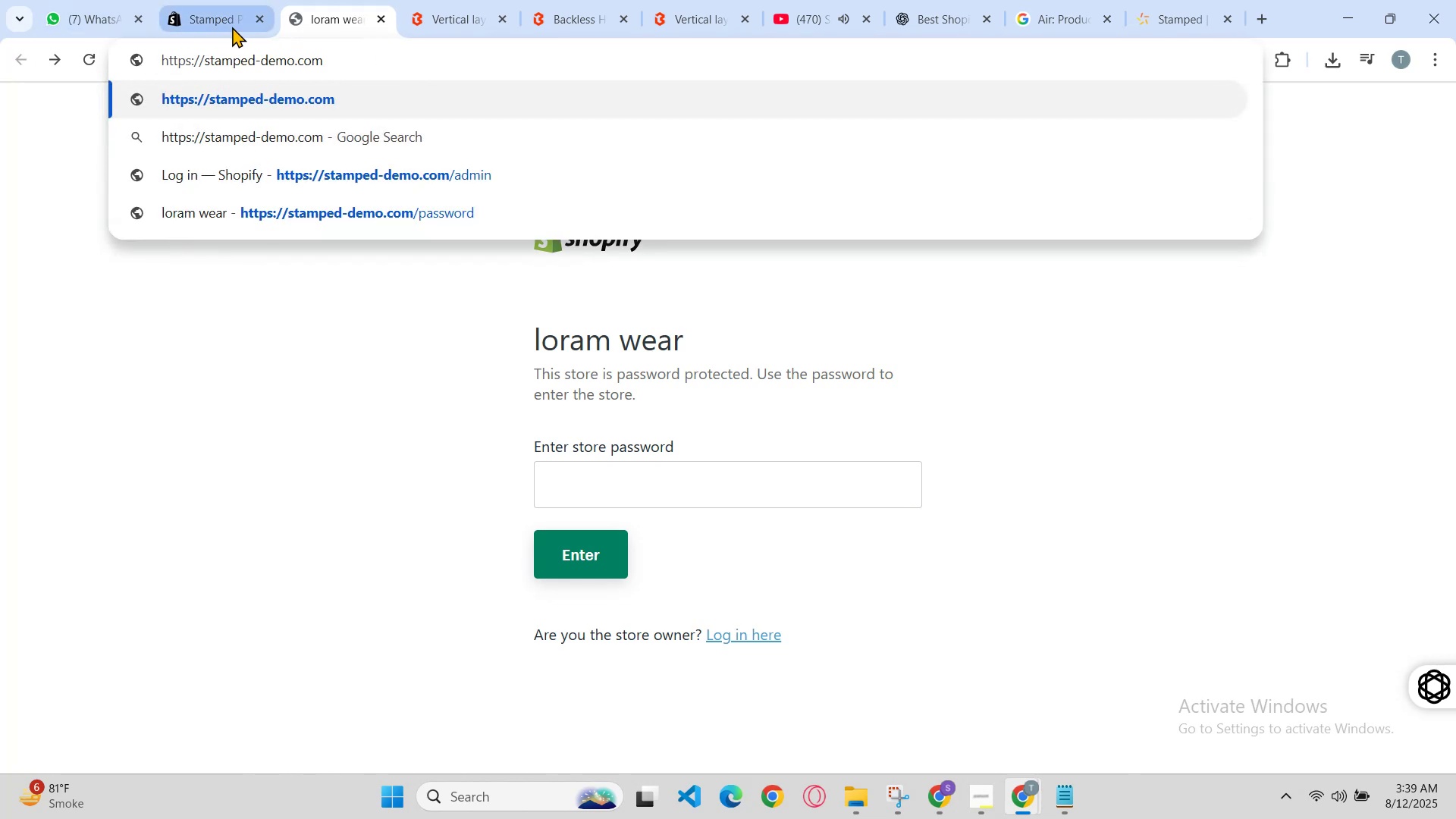 
key(Enter)
 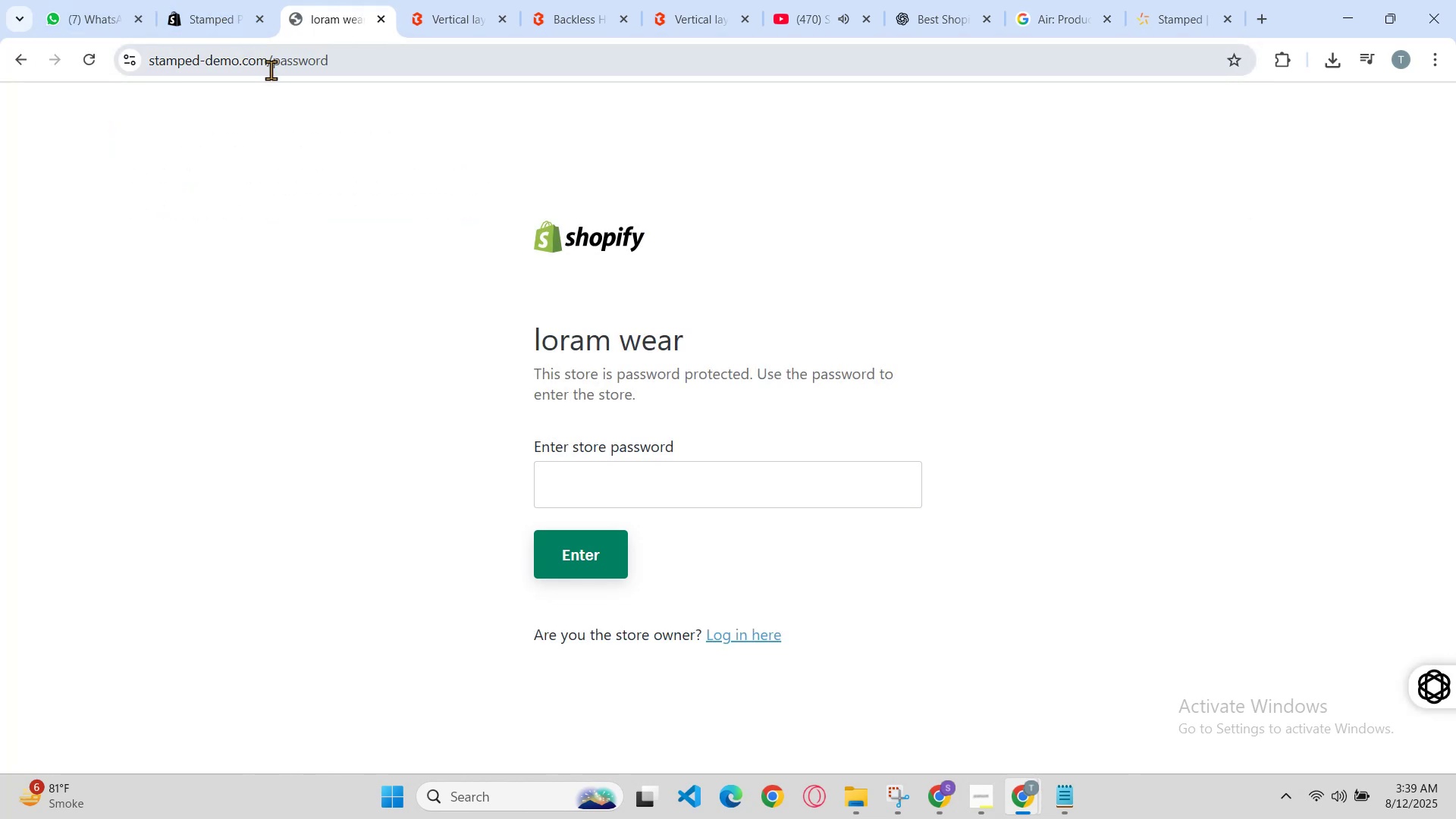 
left_click_drag(start_coordinate=[357, 47], to_coordinate=[268, 64])
 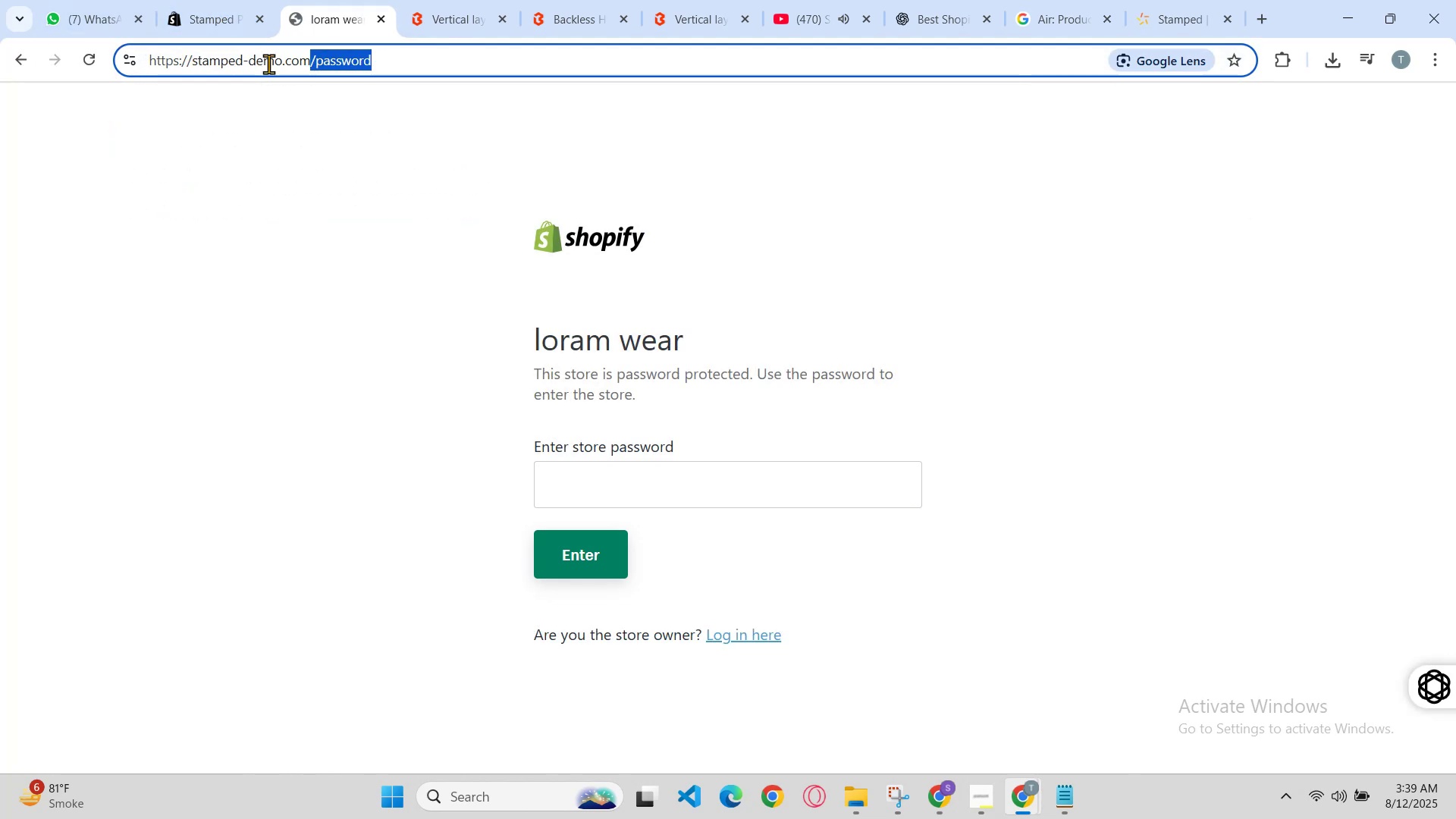 
key(Backspace)
 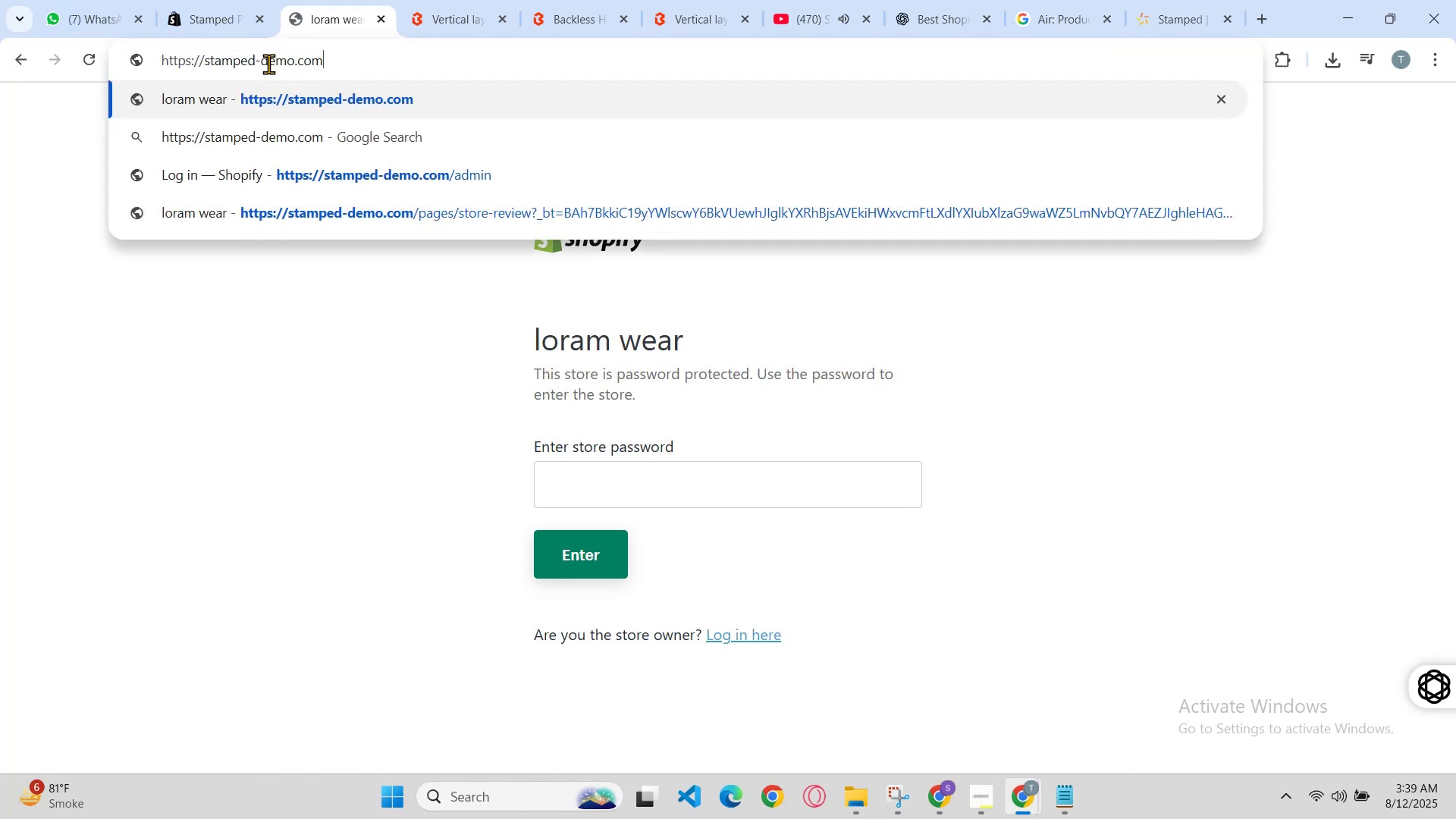 
key(Enter)
 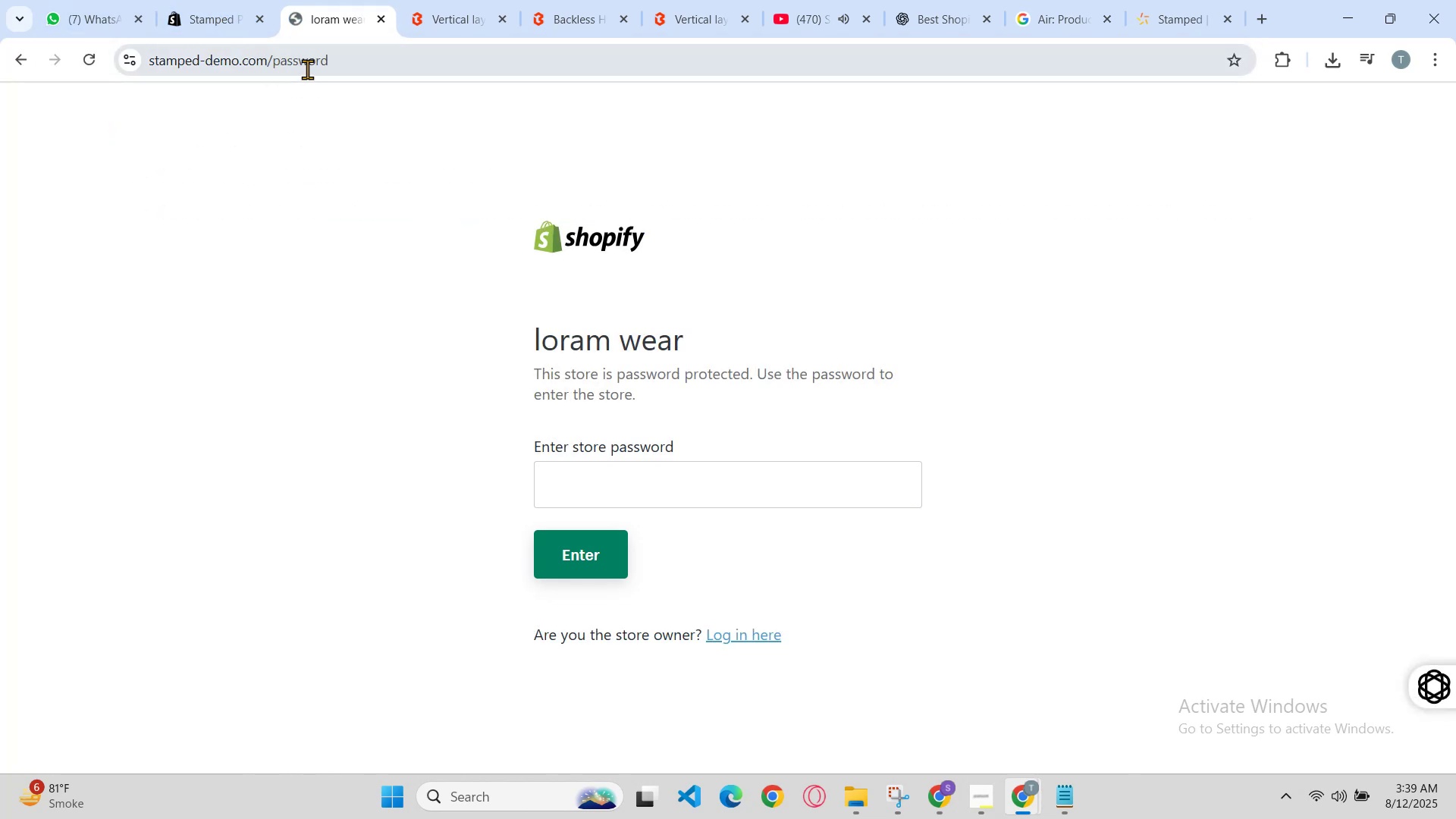 
left_click_drag(start_coordinate=[350, 61], to_coordinate=[193, 64])
 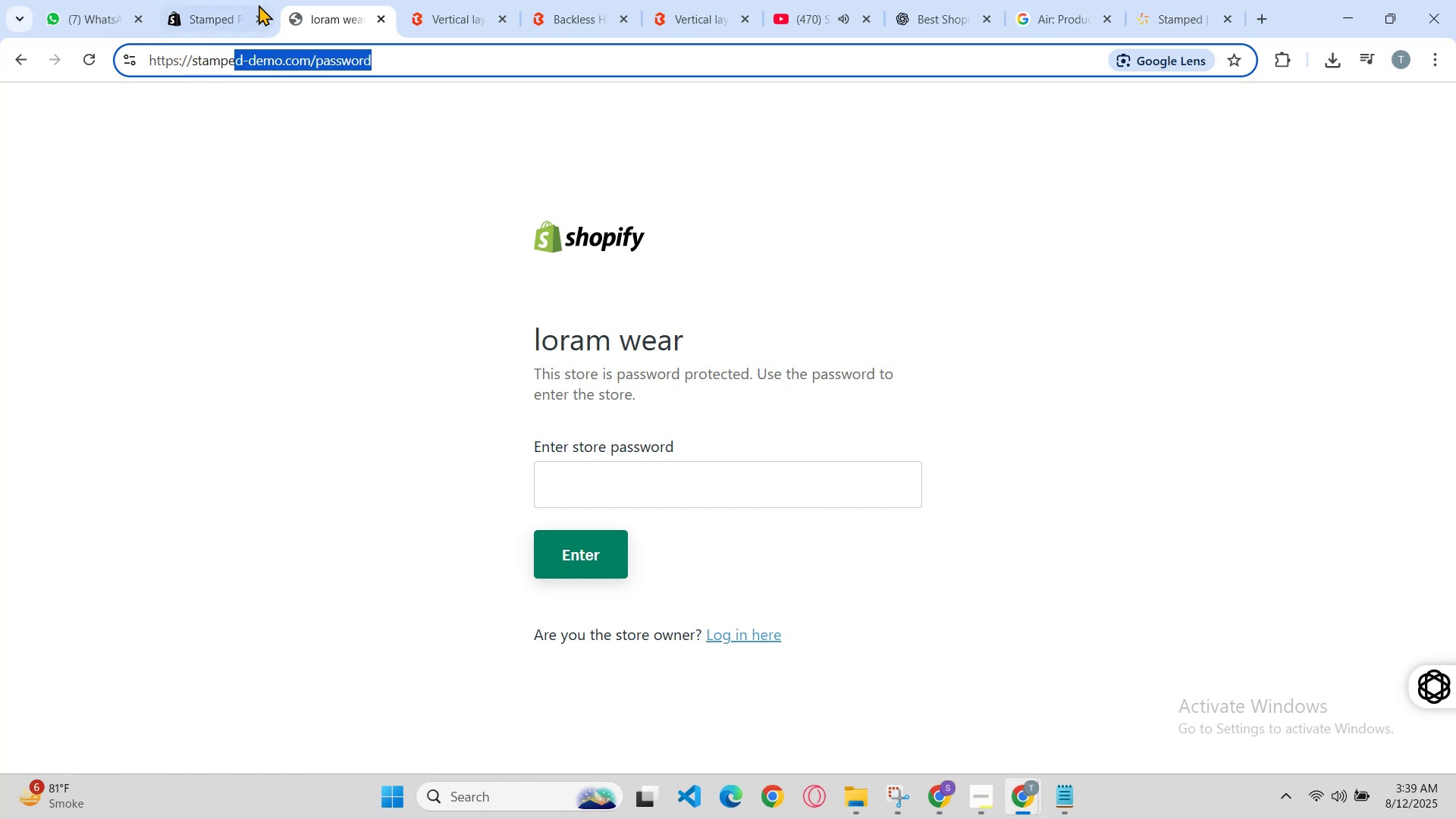 
left_click([262, 0])
 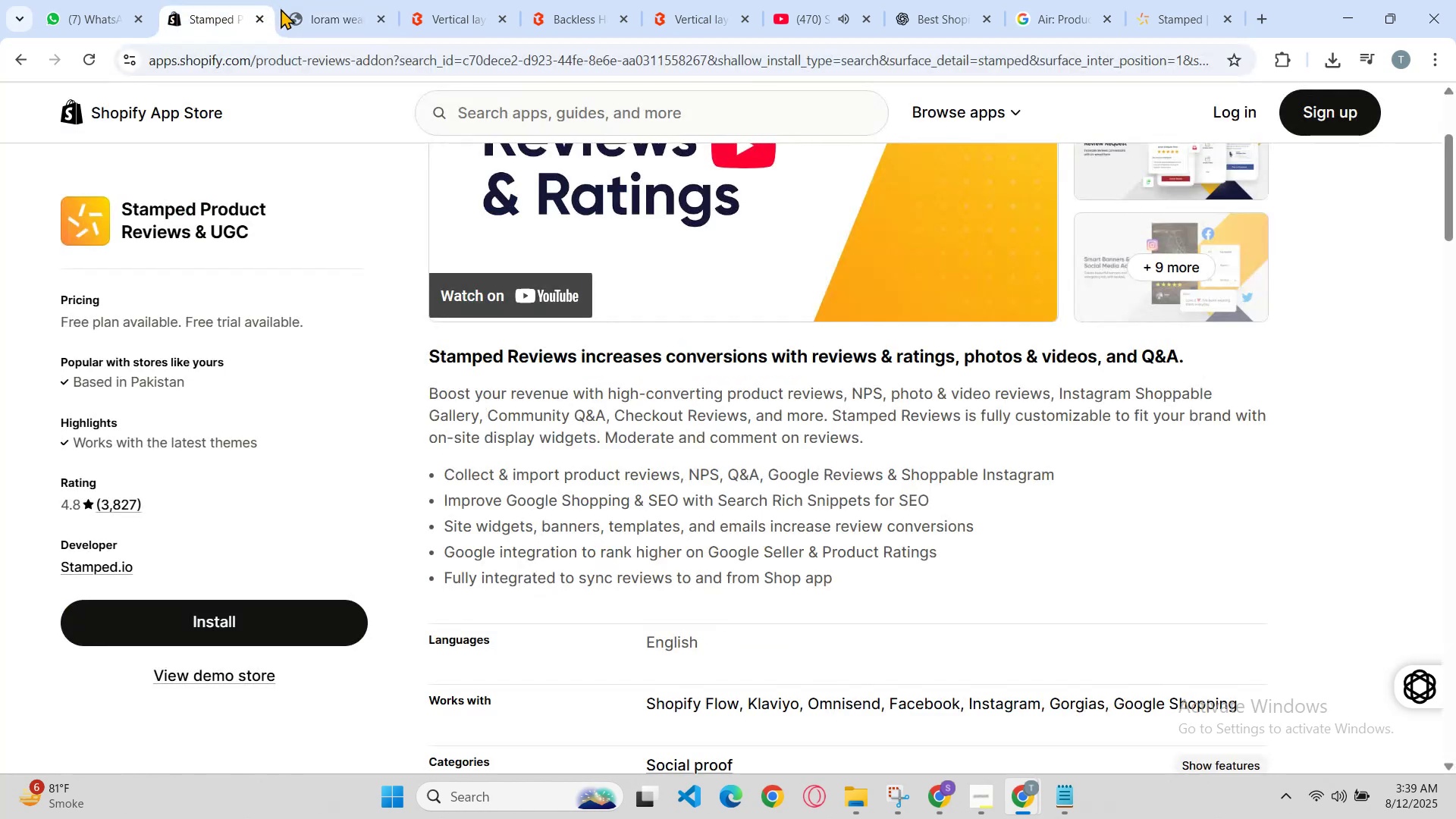 
scroll: coordinate [853, 246], scroll_direction: up, amount: 3.0
 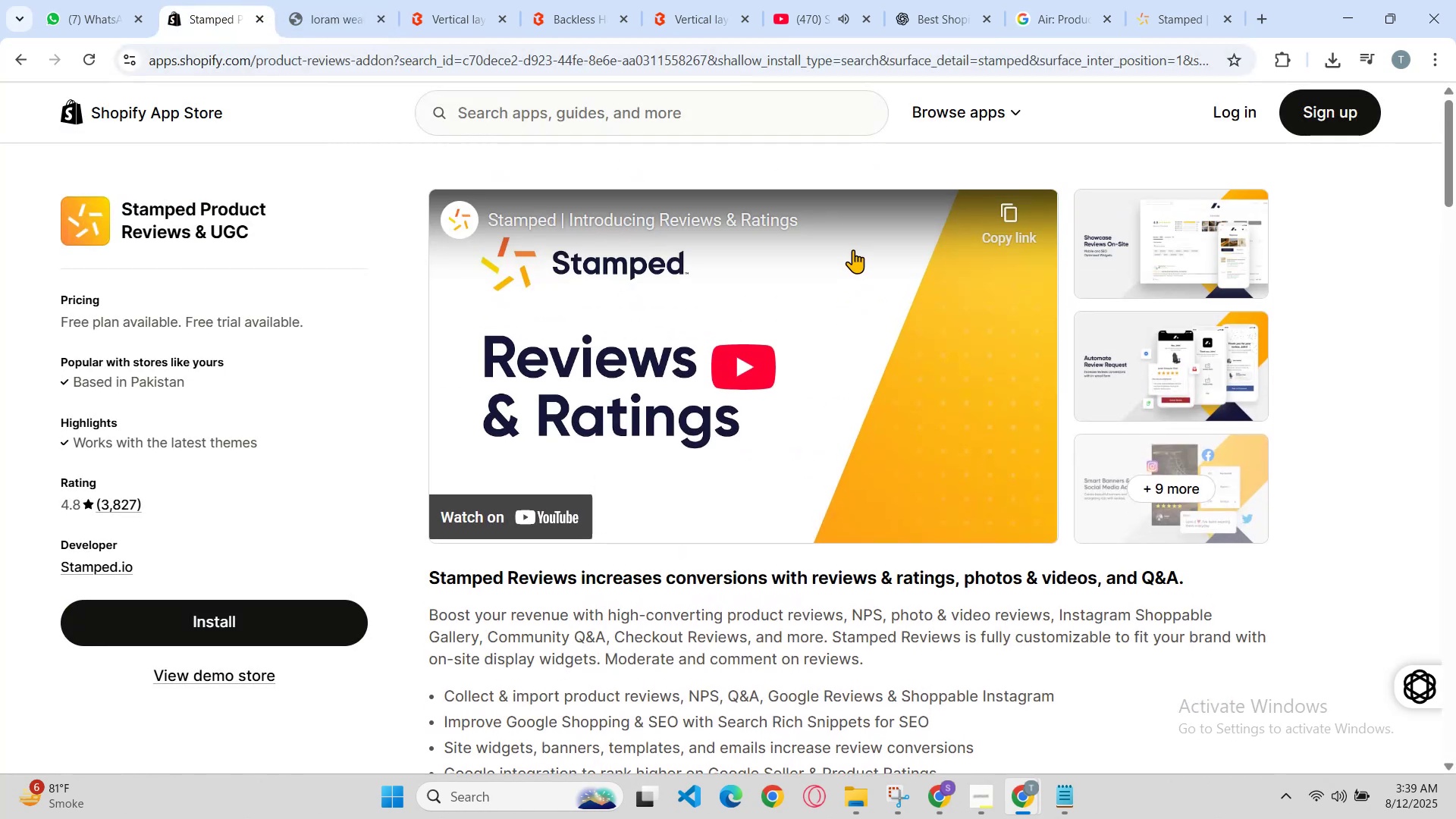 
scroll: coordinate [809, 293], scroll_direction: down, amount: 1.0
 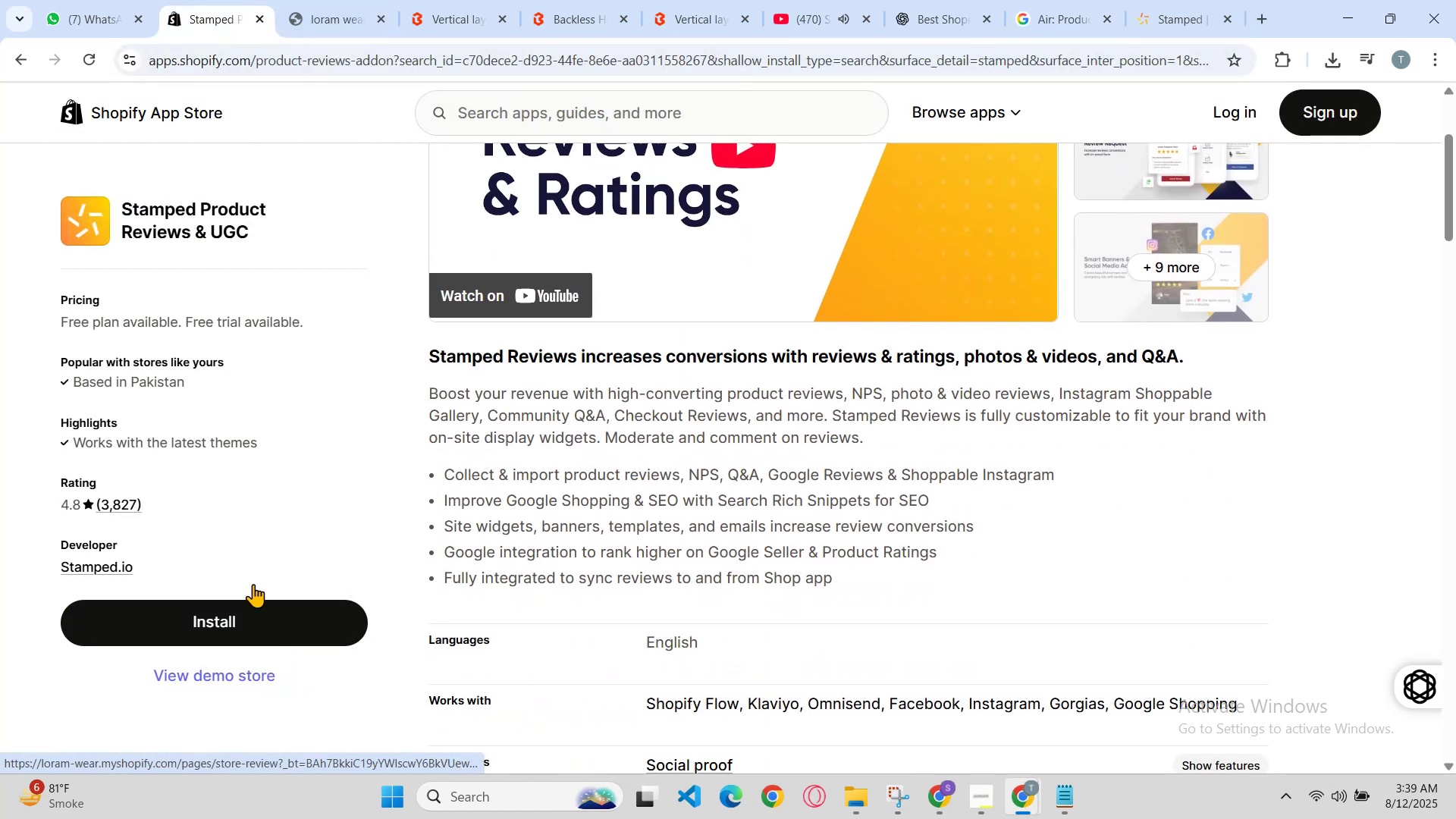 
left_click([309, 0])
 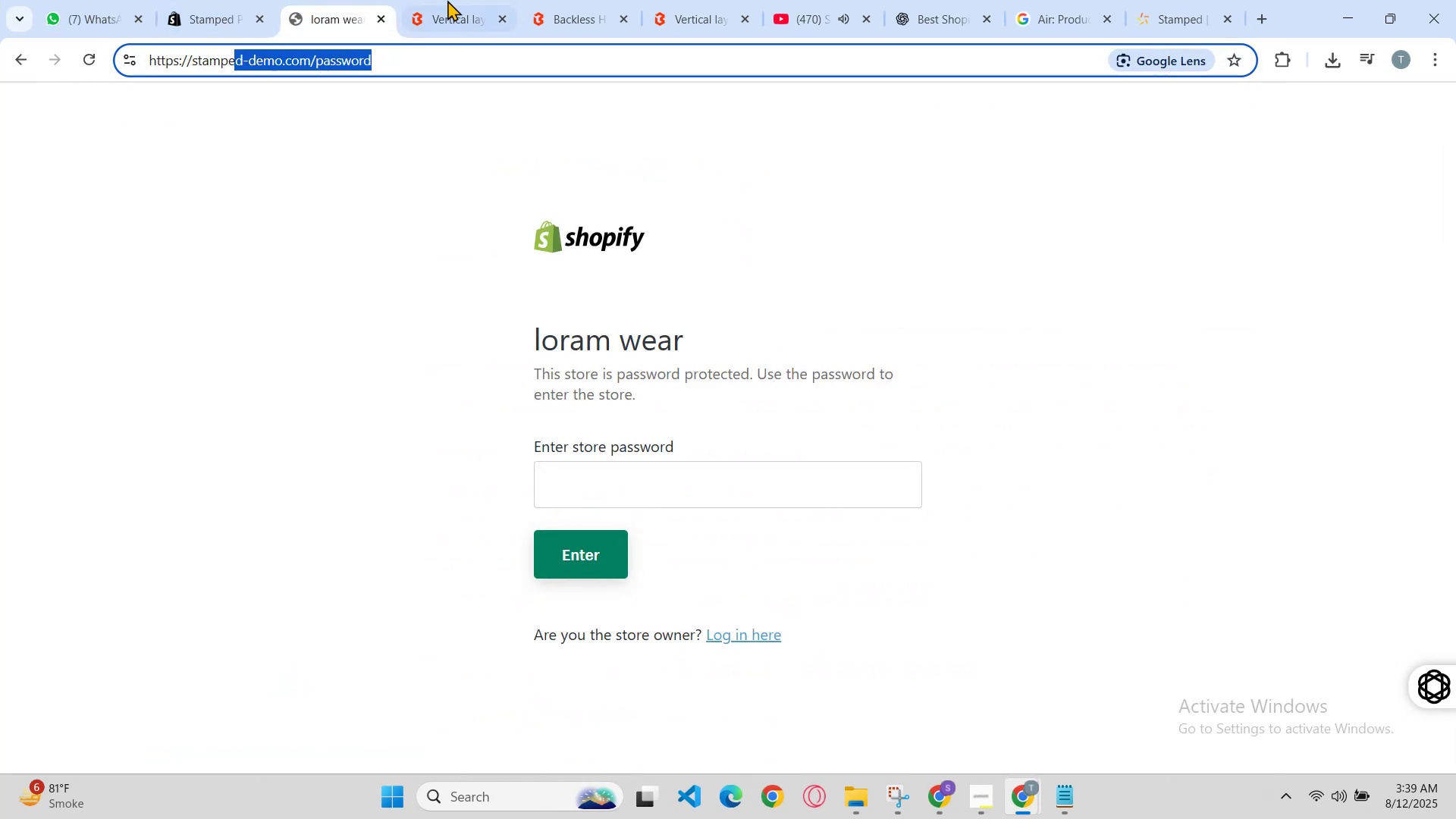 
left_click([448, 0])
 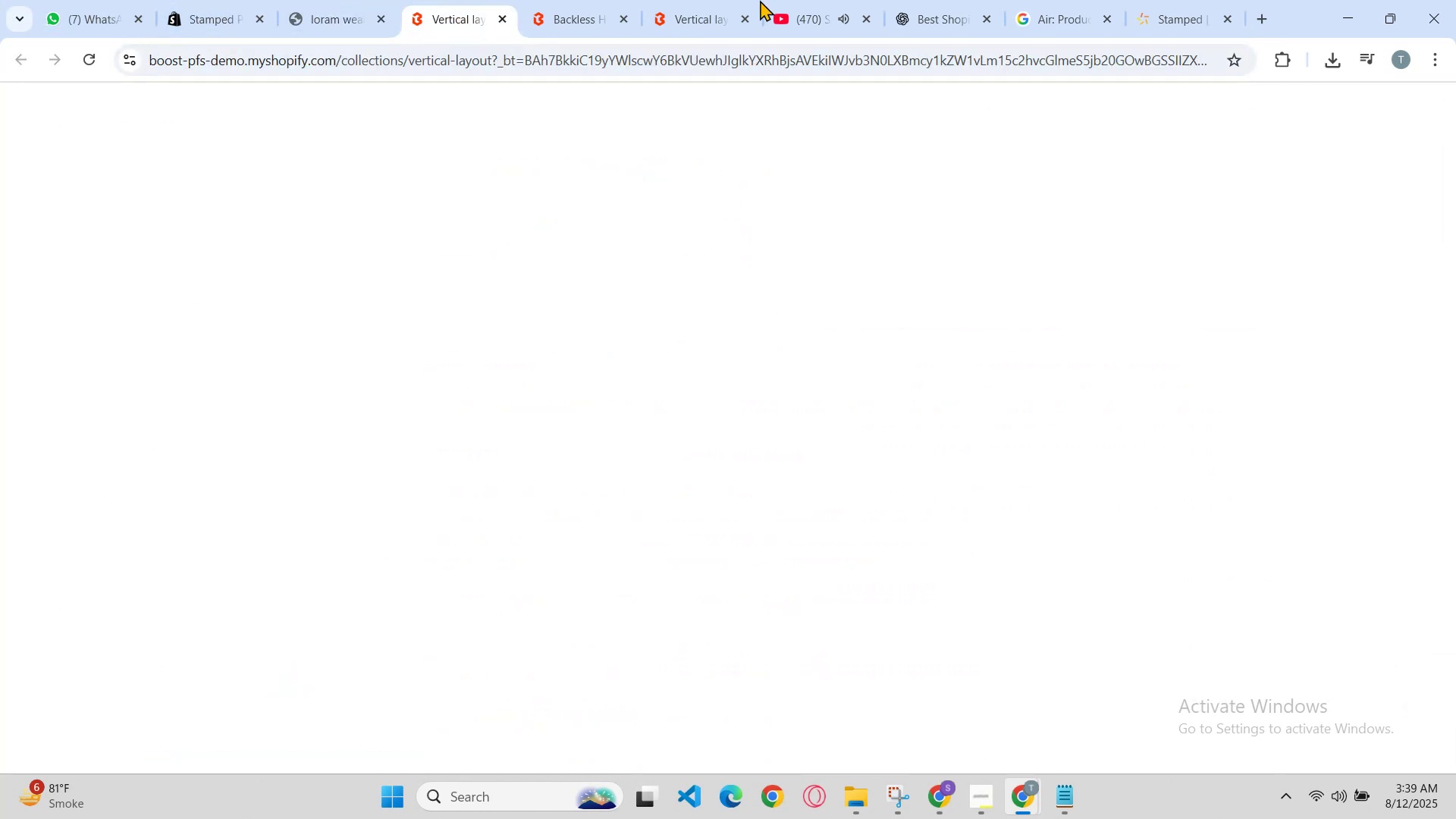 
mouse_move([1158, 180])
 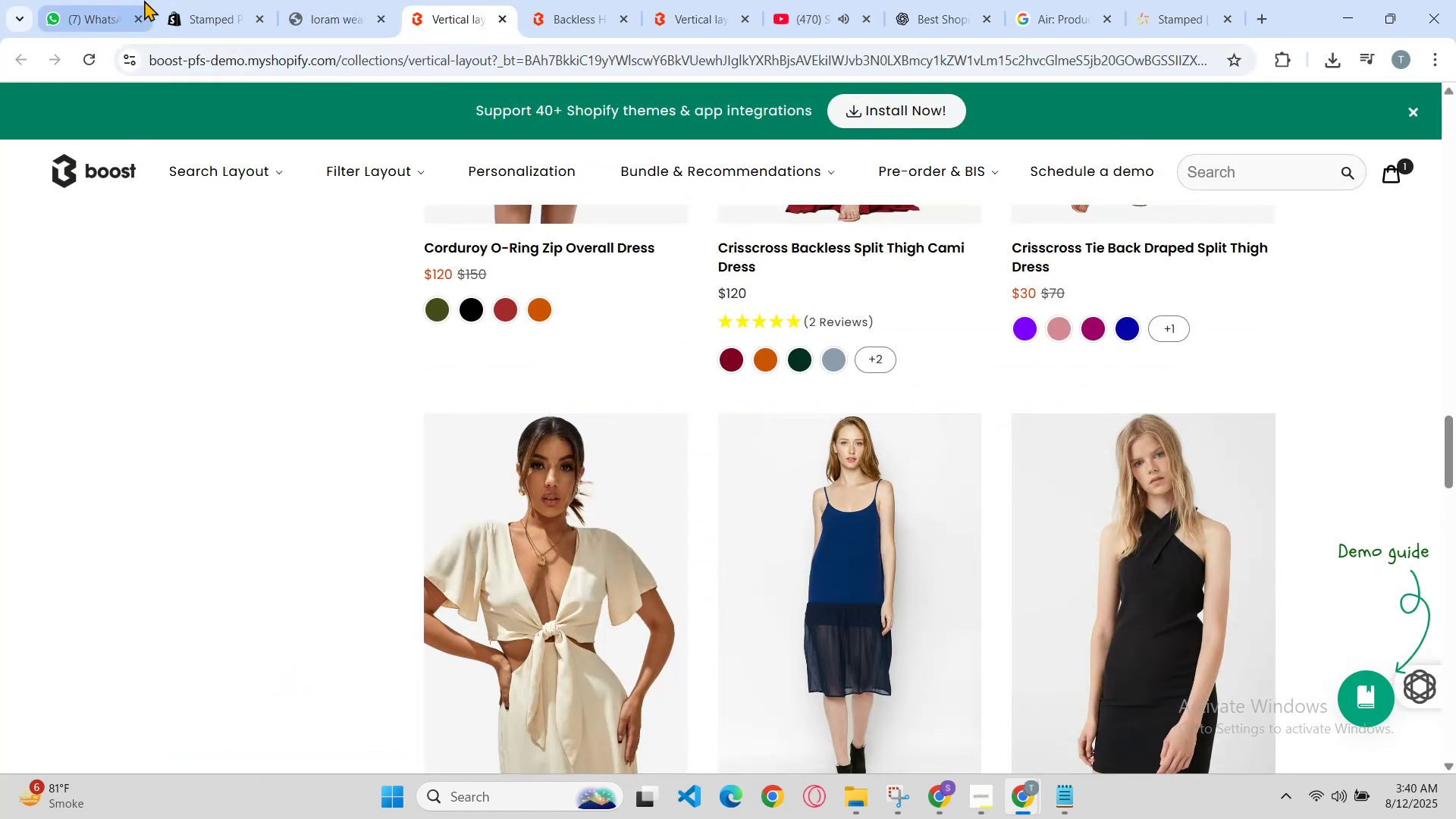 
left_click([212, 0])
 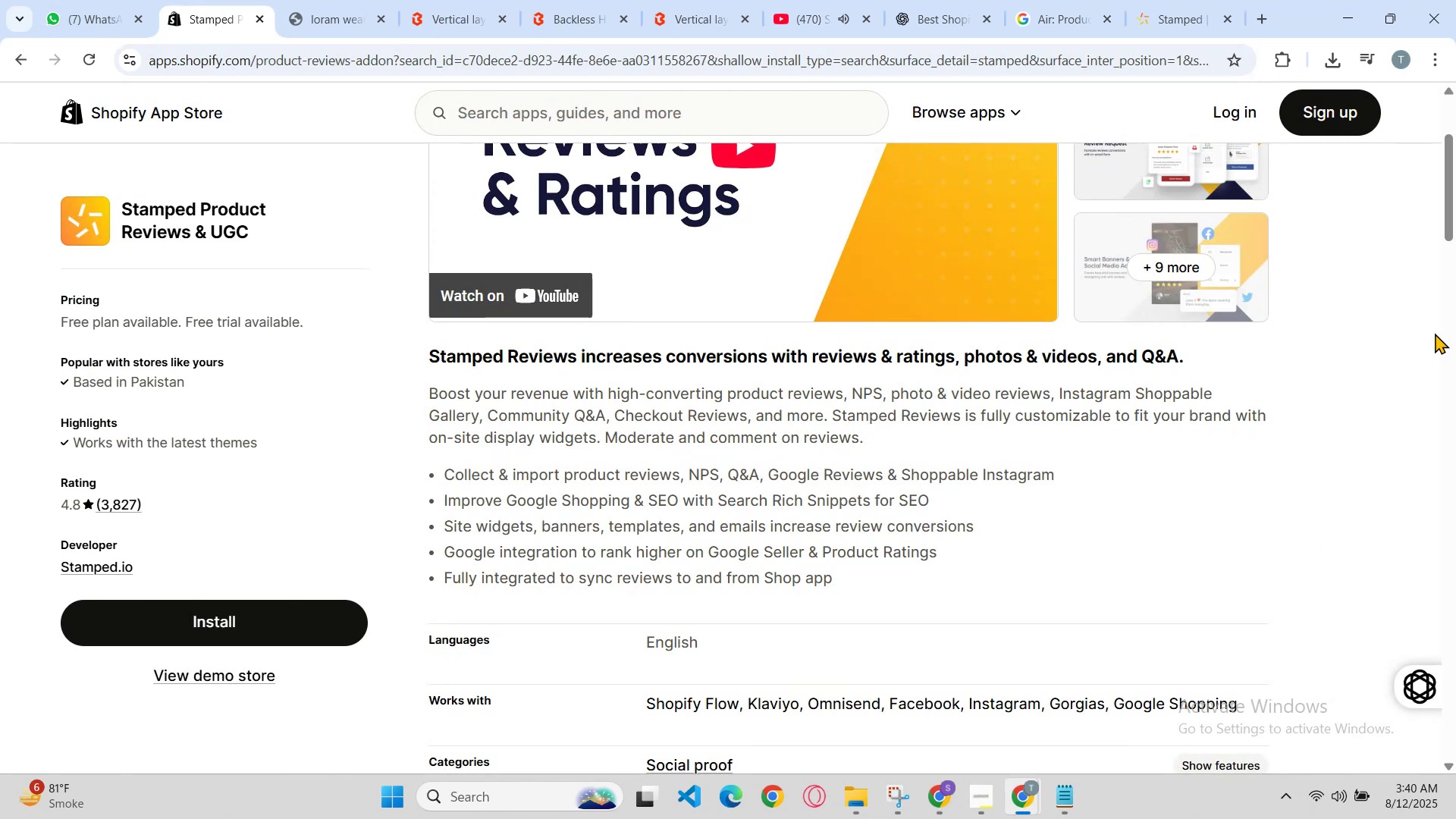 
left_click_drag(start_coordinate=[1455, 204], to_coordinate=[1453, 199])
 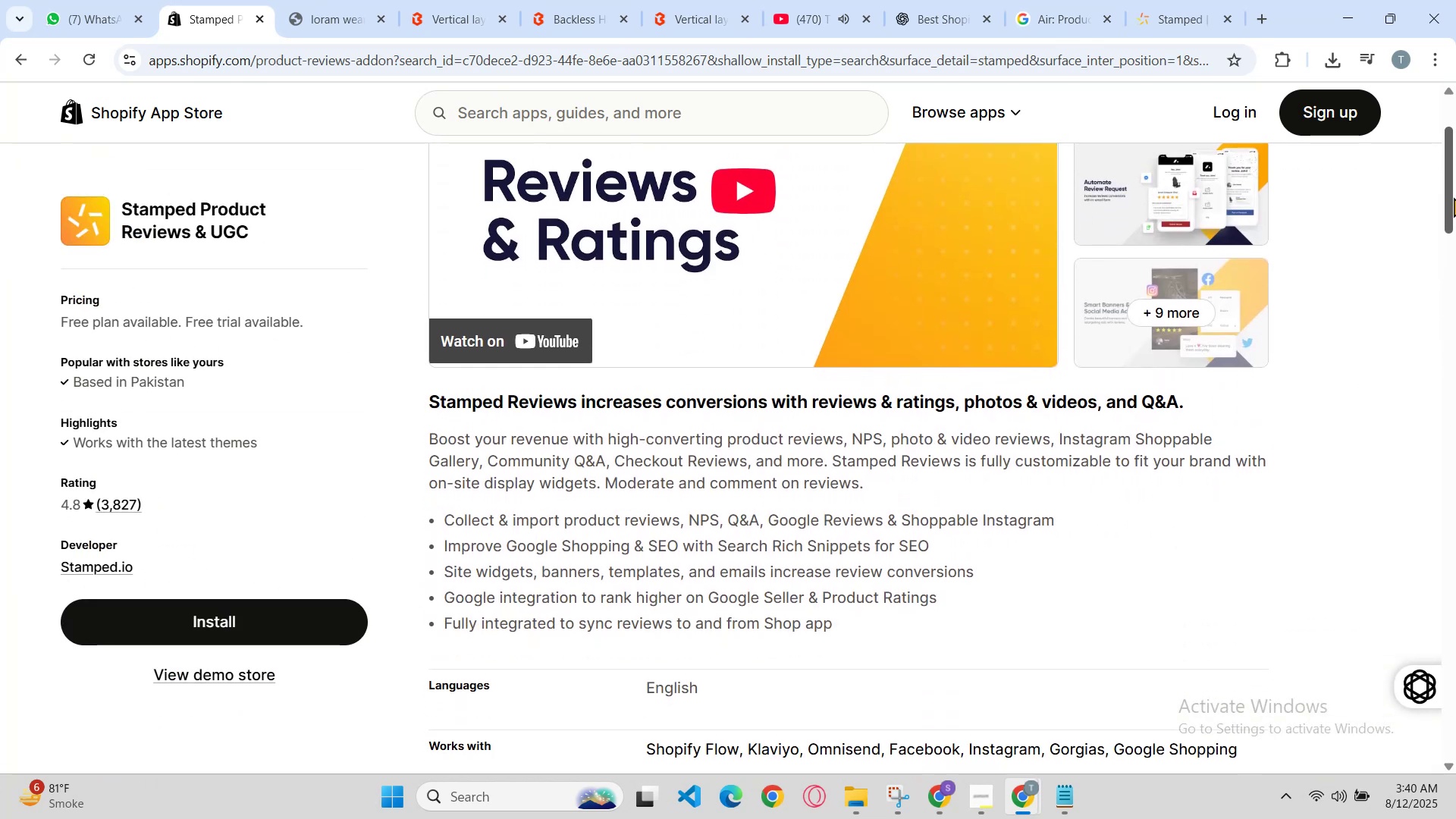 
left_click_drag(start_coordinate=[1430, 211], to_coordinate=[1028, 369])
 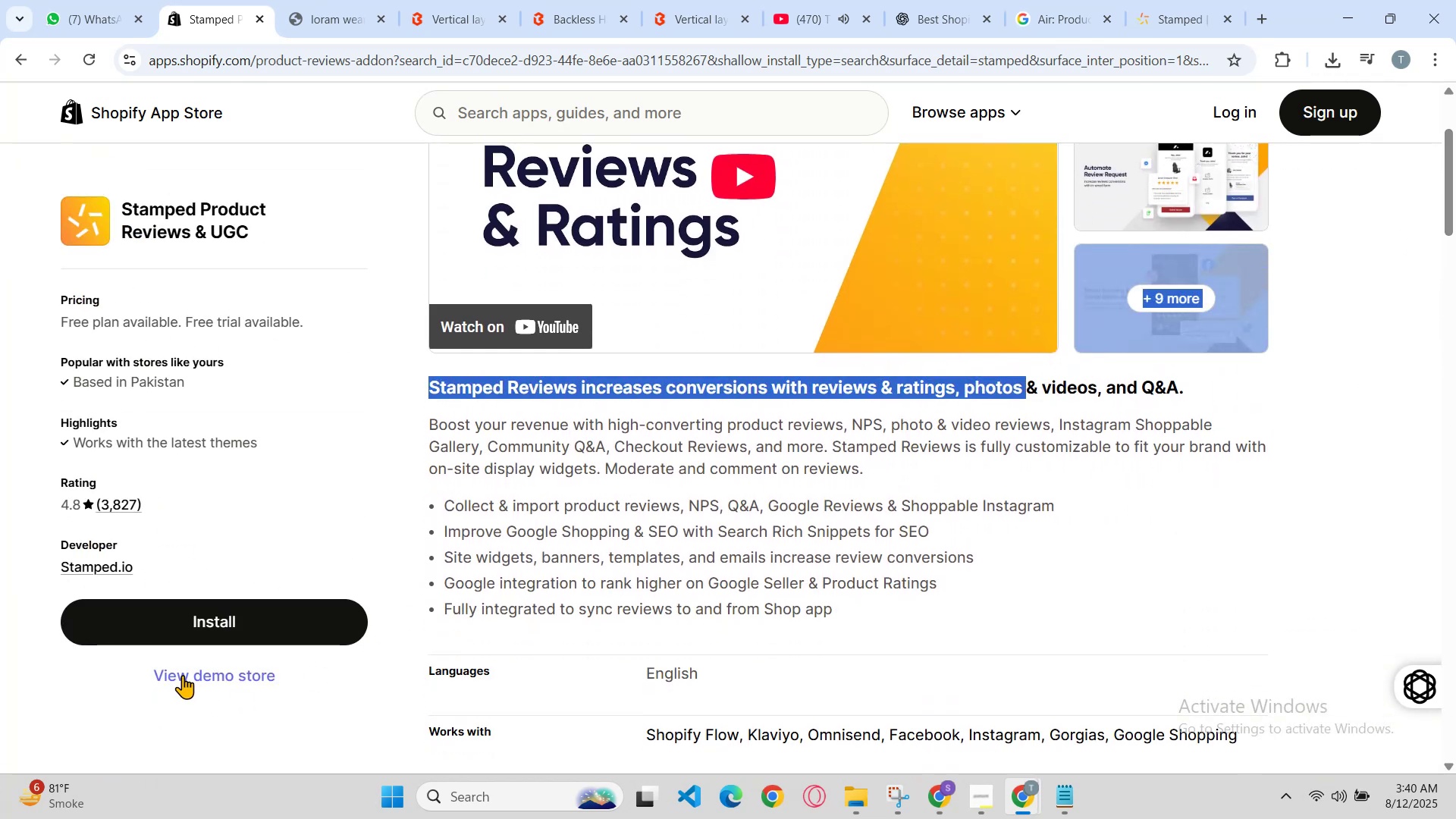 
left_click([183, 675])
 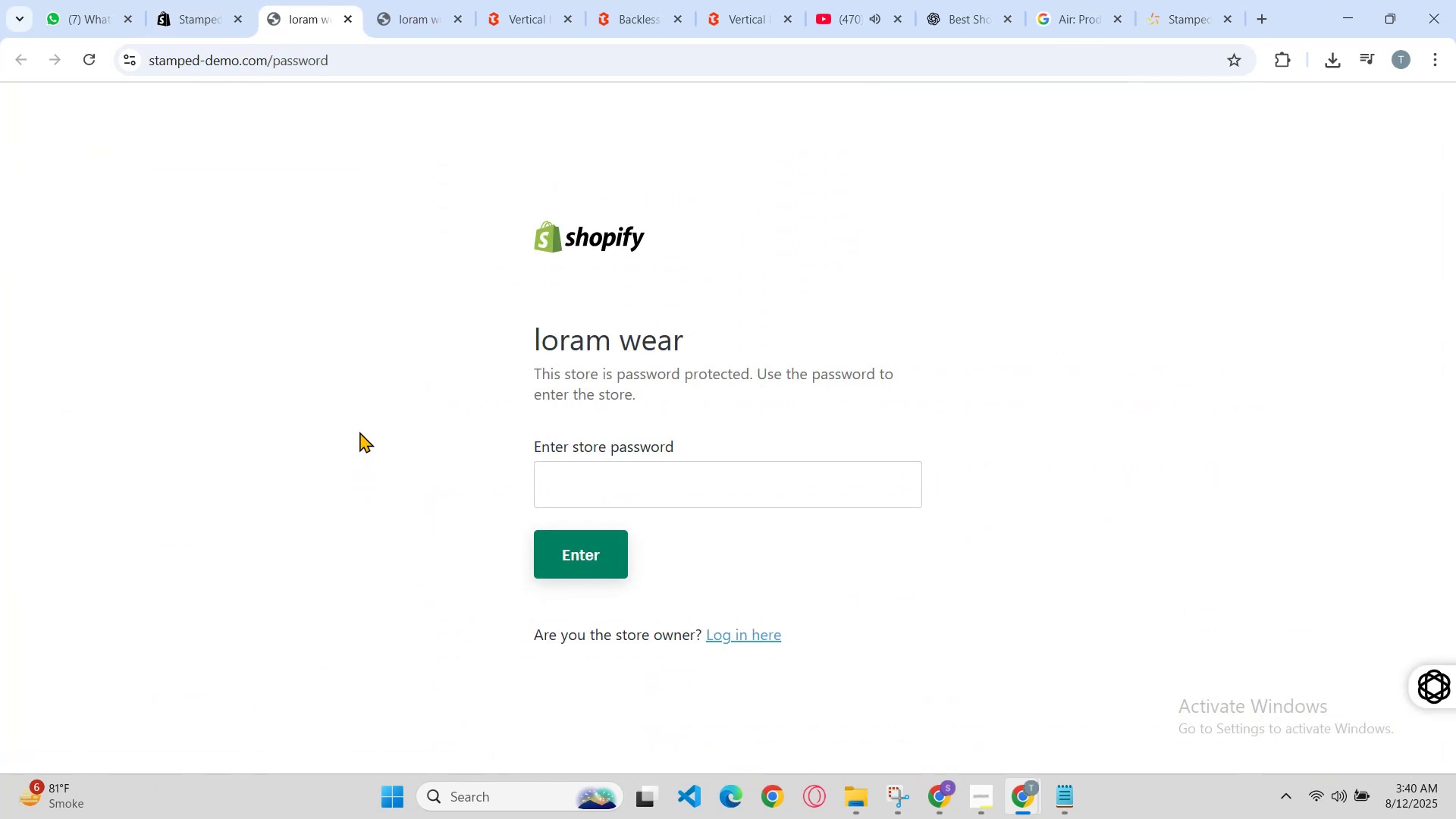 
wait(8.68)
 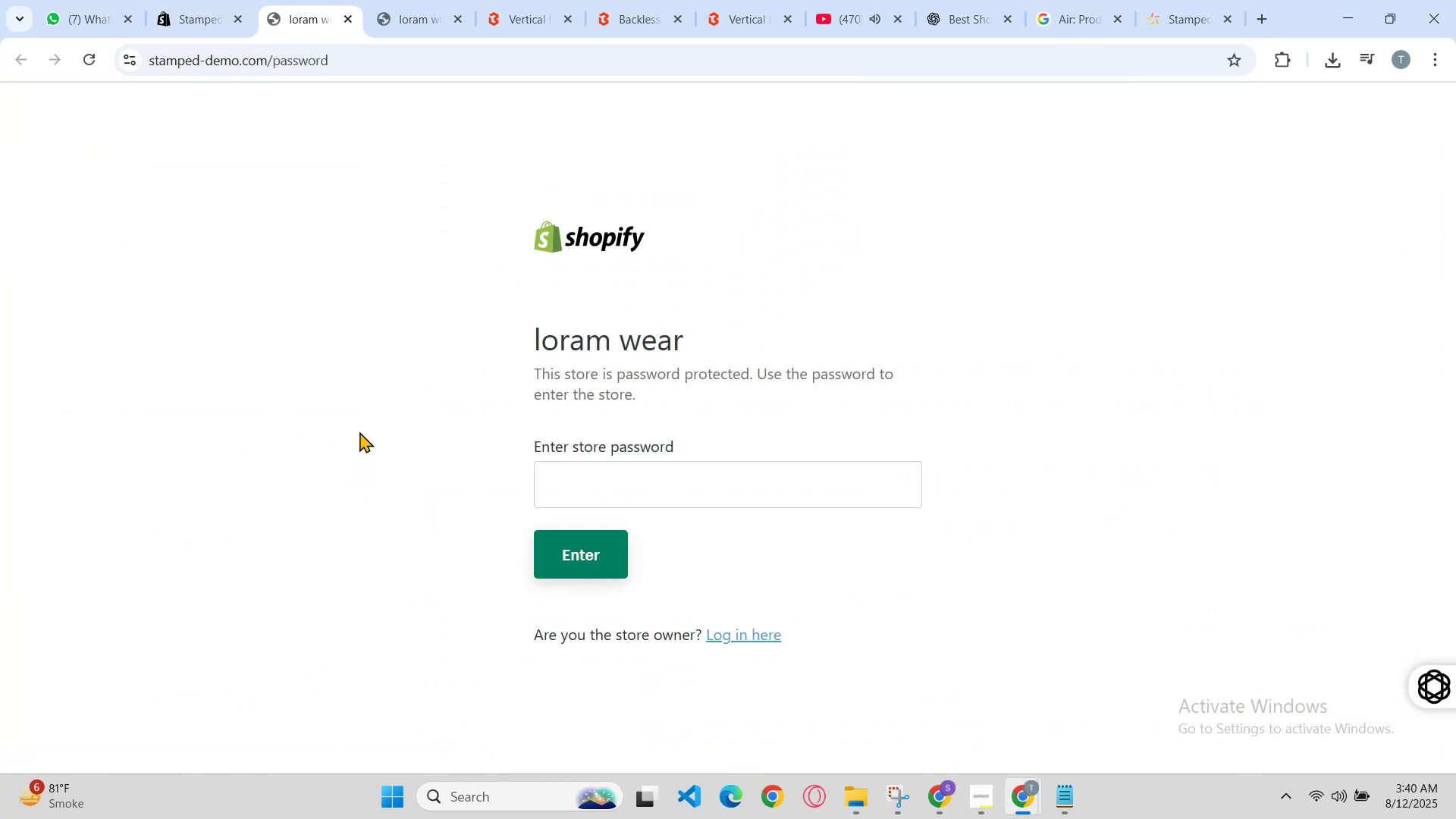 
left_click([766, 486])
 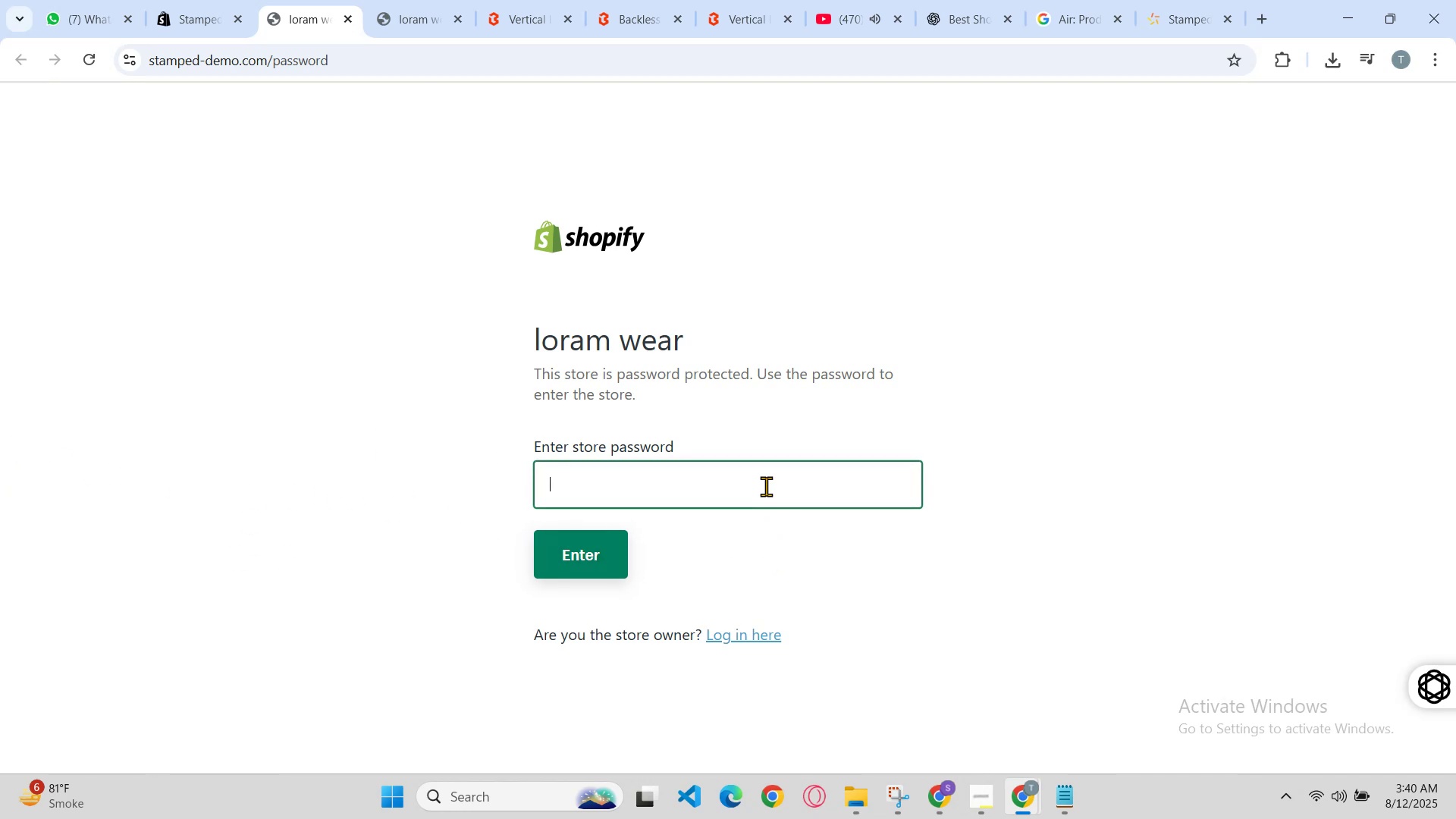 
type(demo)
 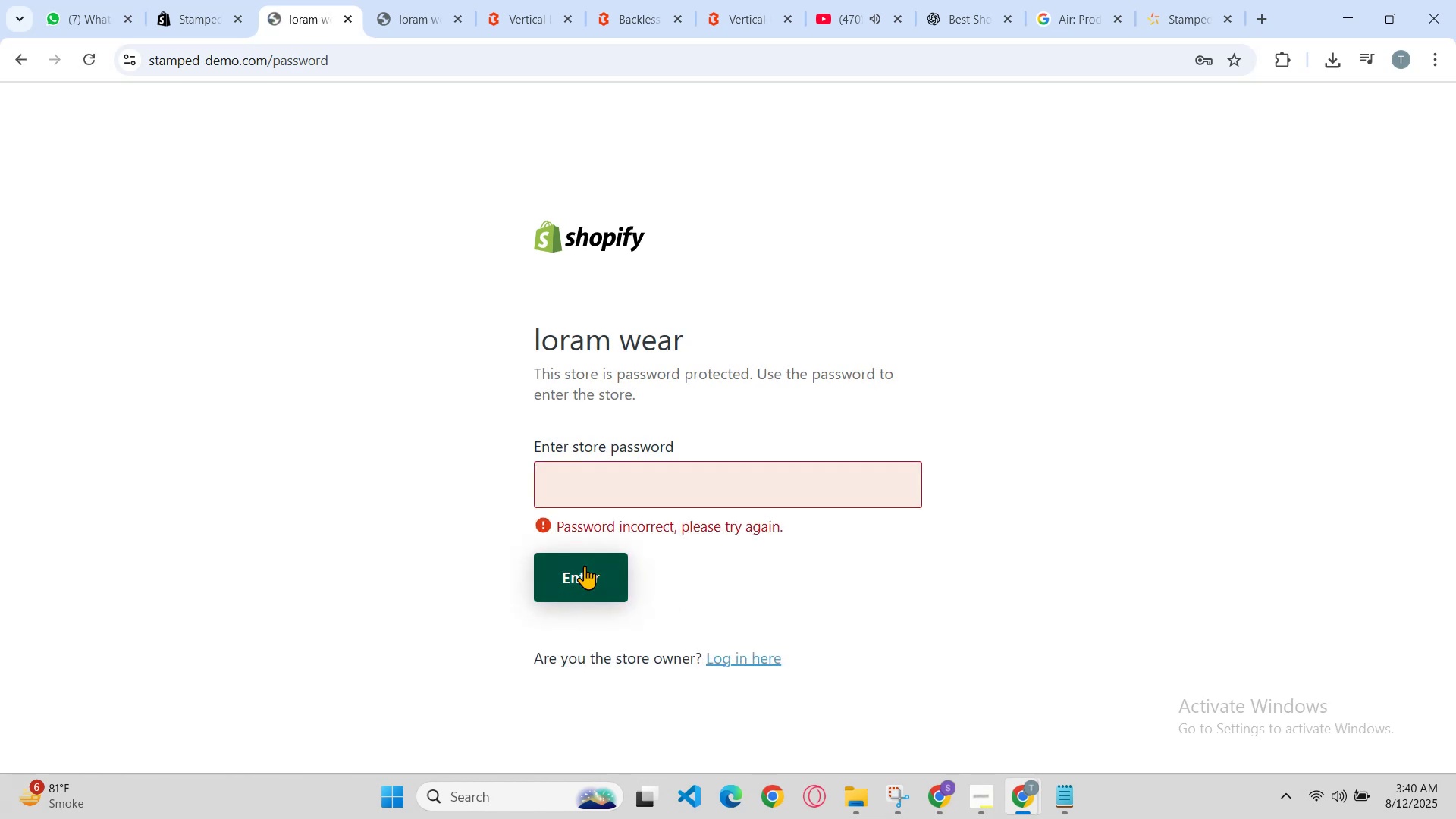 
left_click([603, 474])
 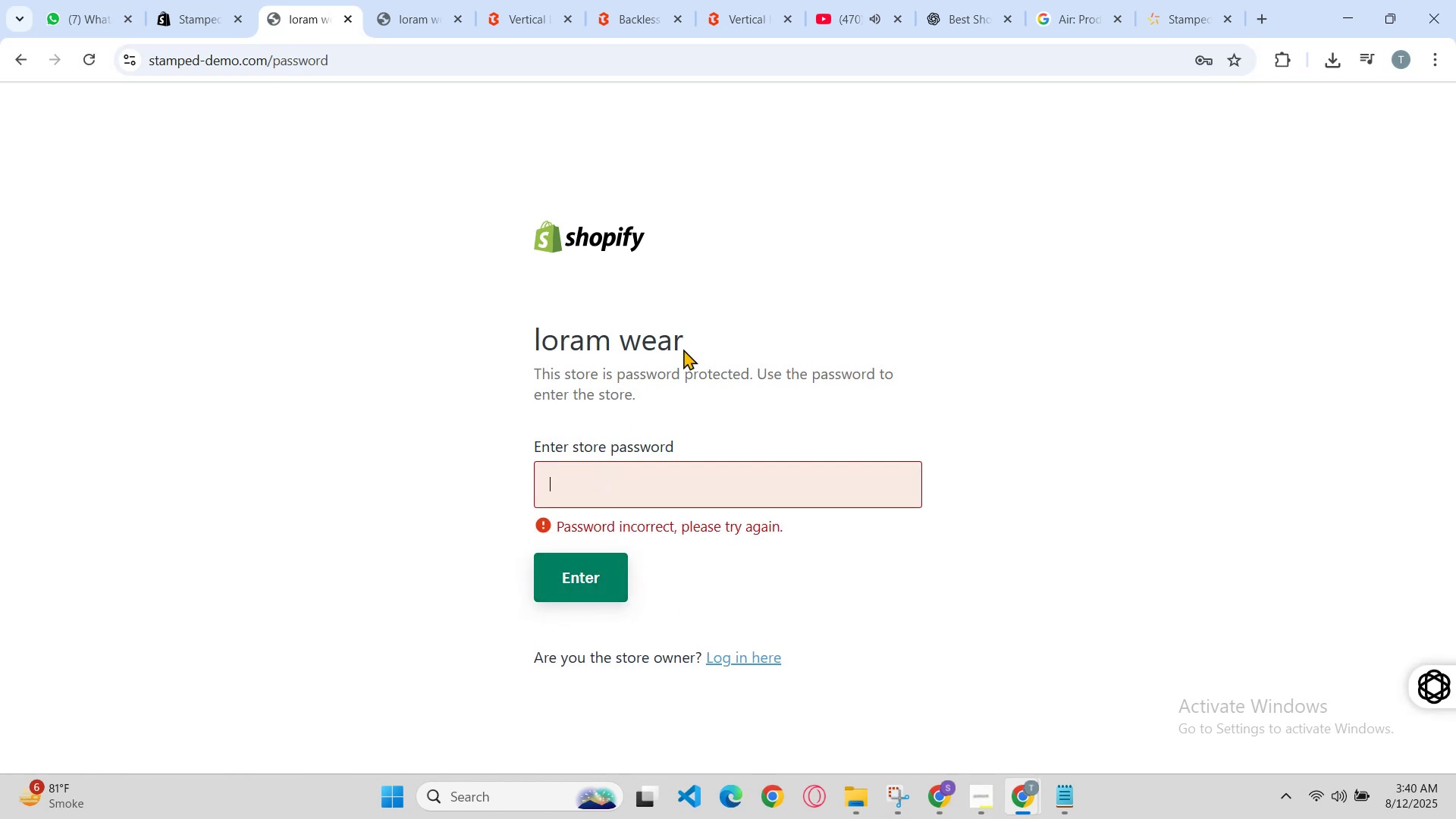 
left_click_drag(start_coordinate=[693, 337], to_coordinate=[481, 322])
 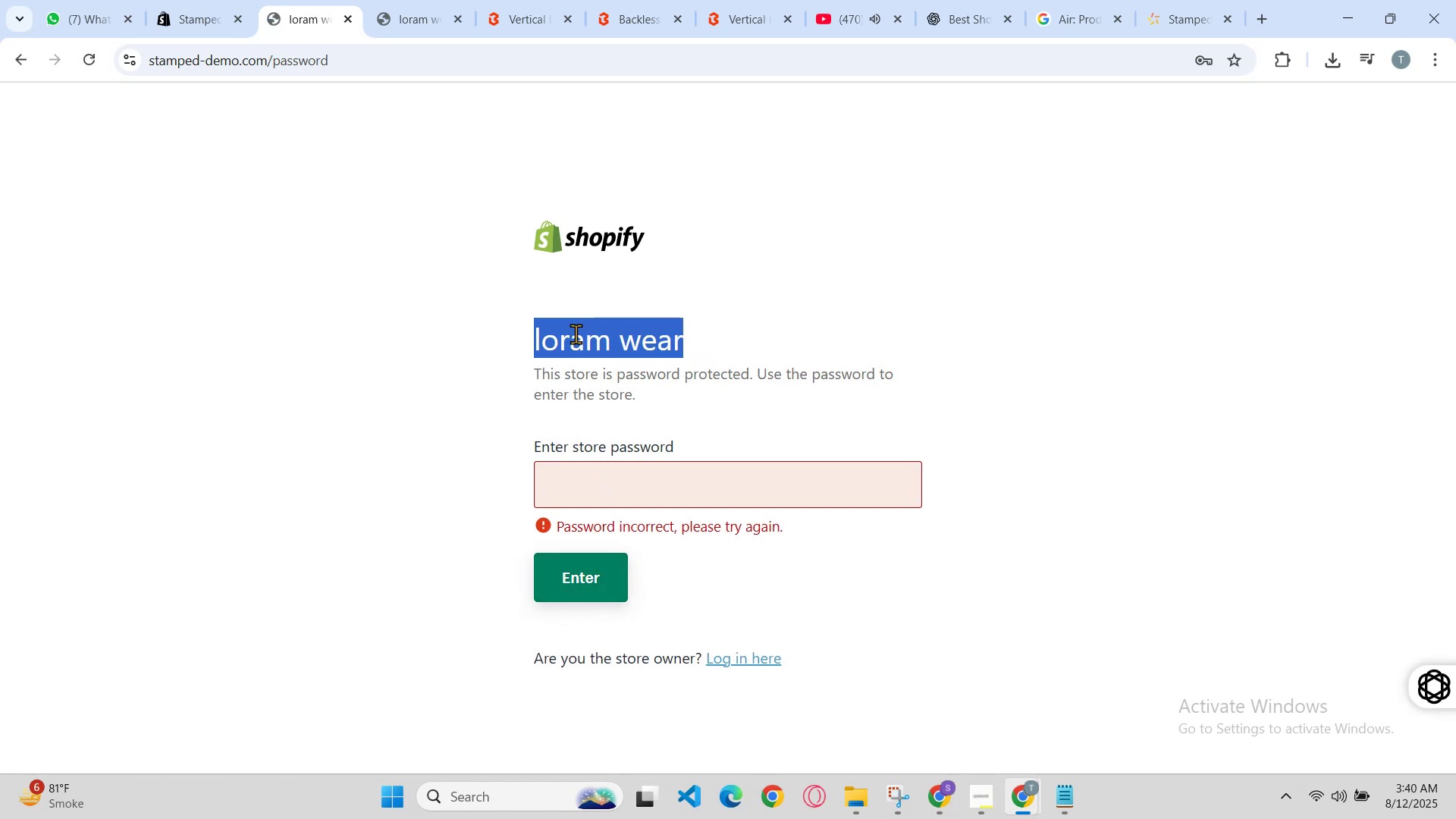 
right_click([576, 334])
 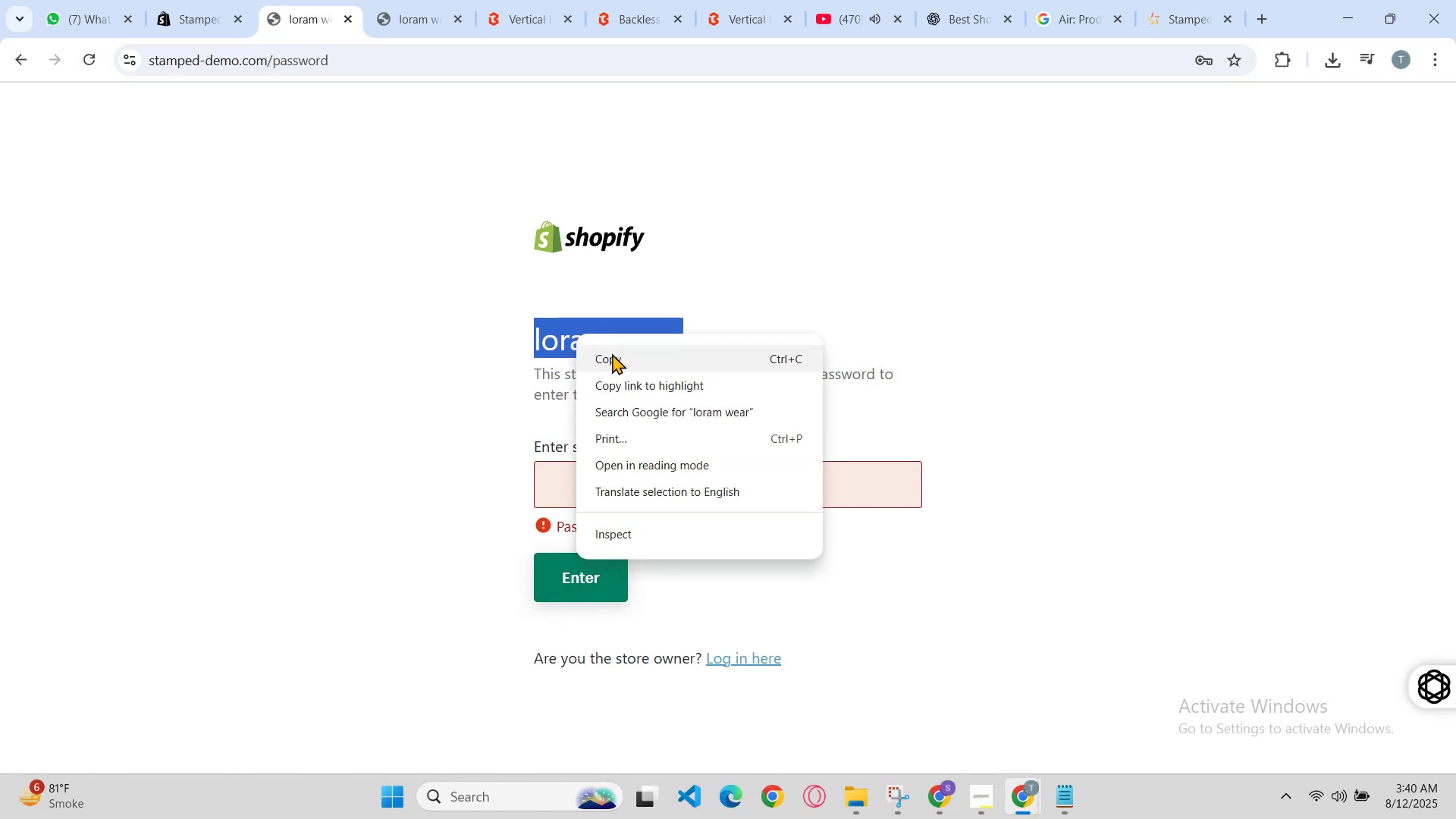 
double_click([612, 353])
 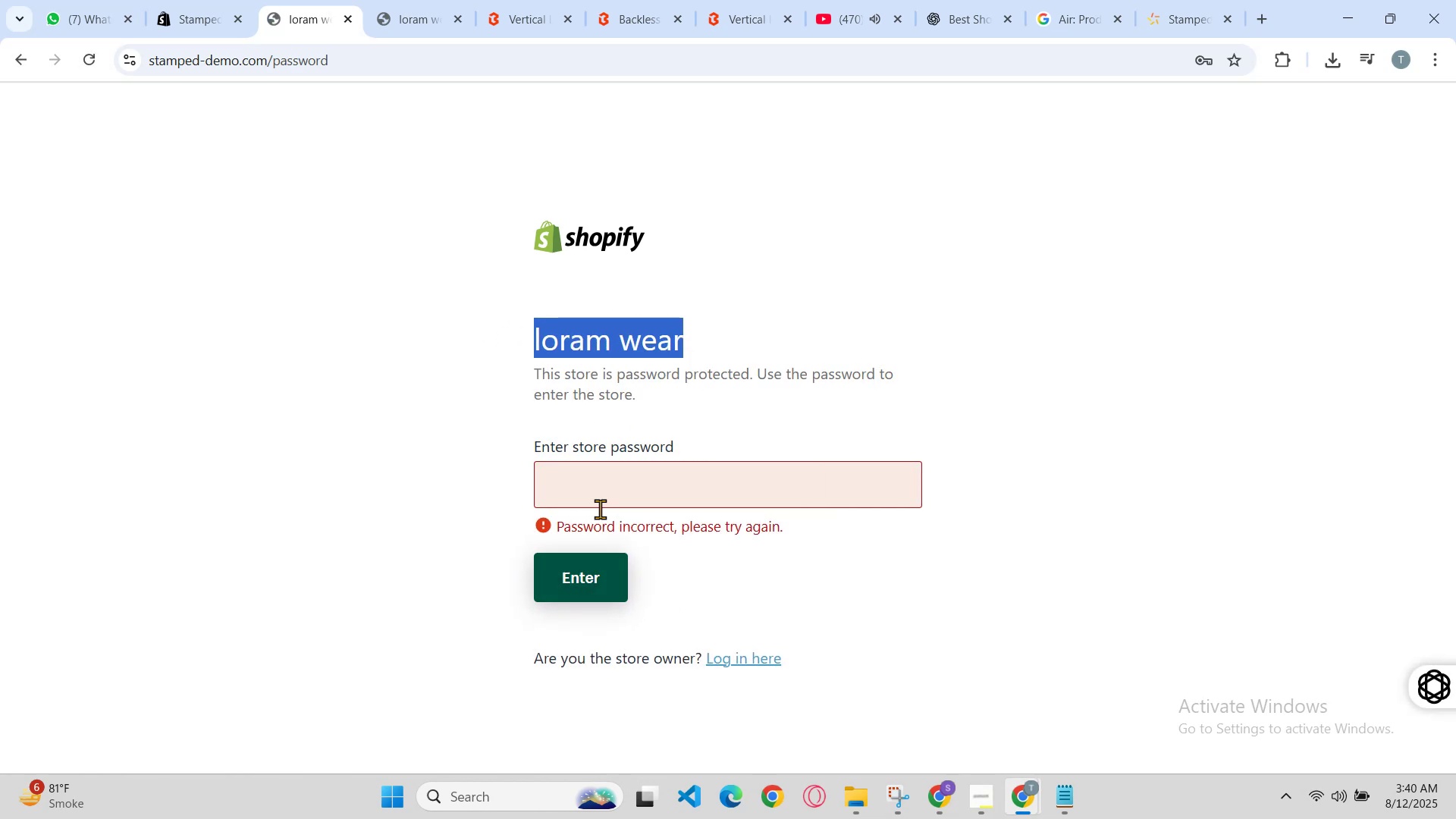 
left_click([601, 475])
 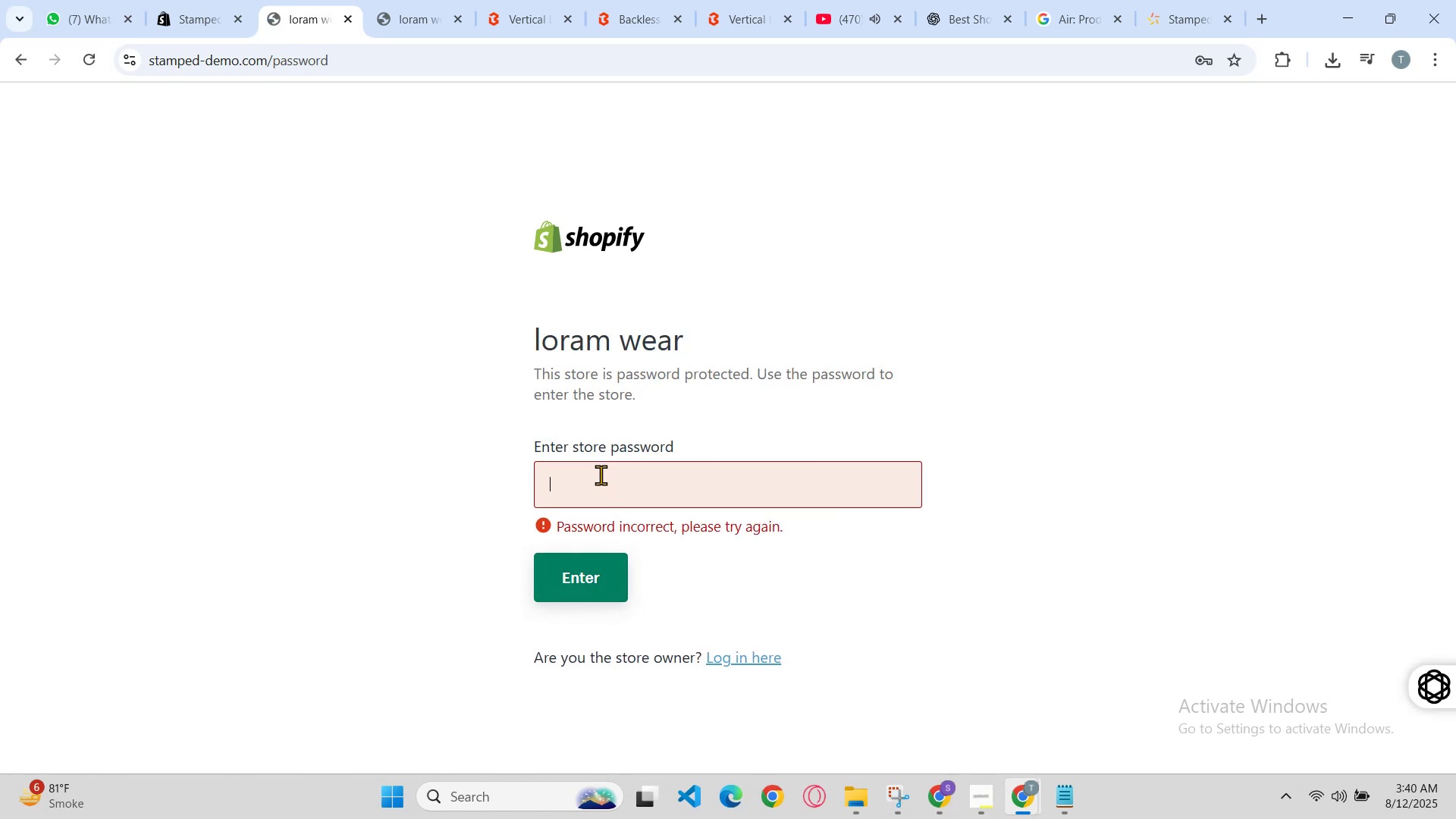 
right_click([601, 475])
 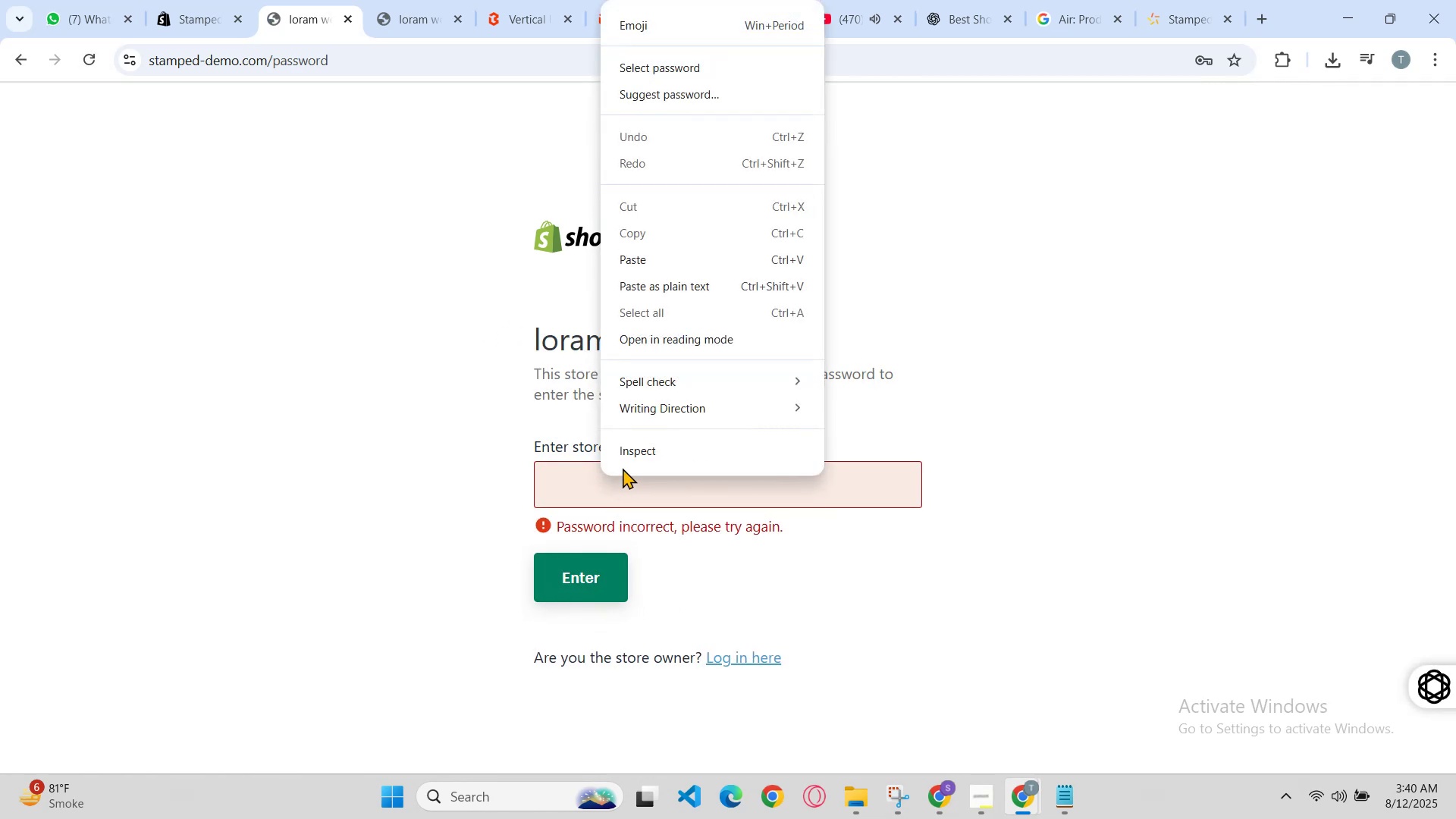 
key(Break)
 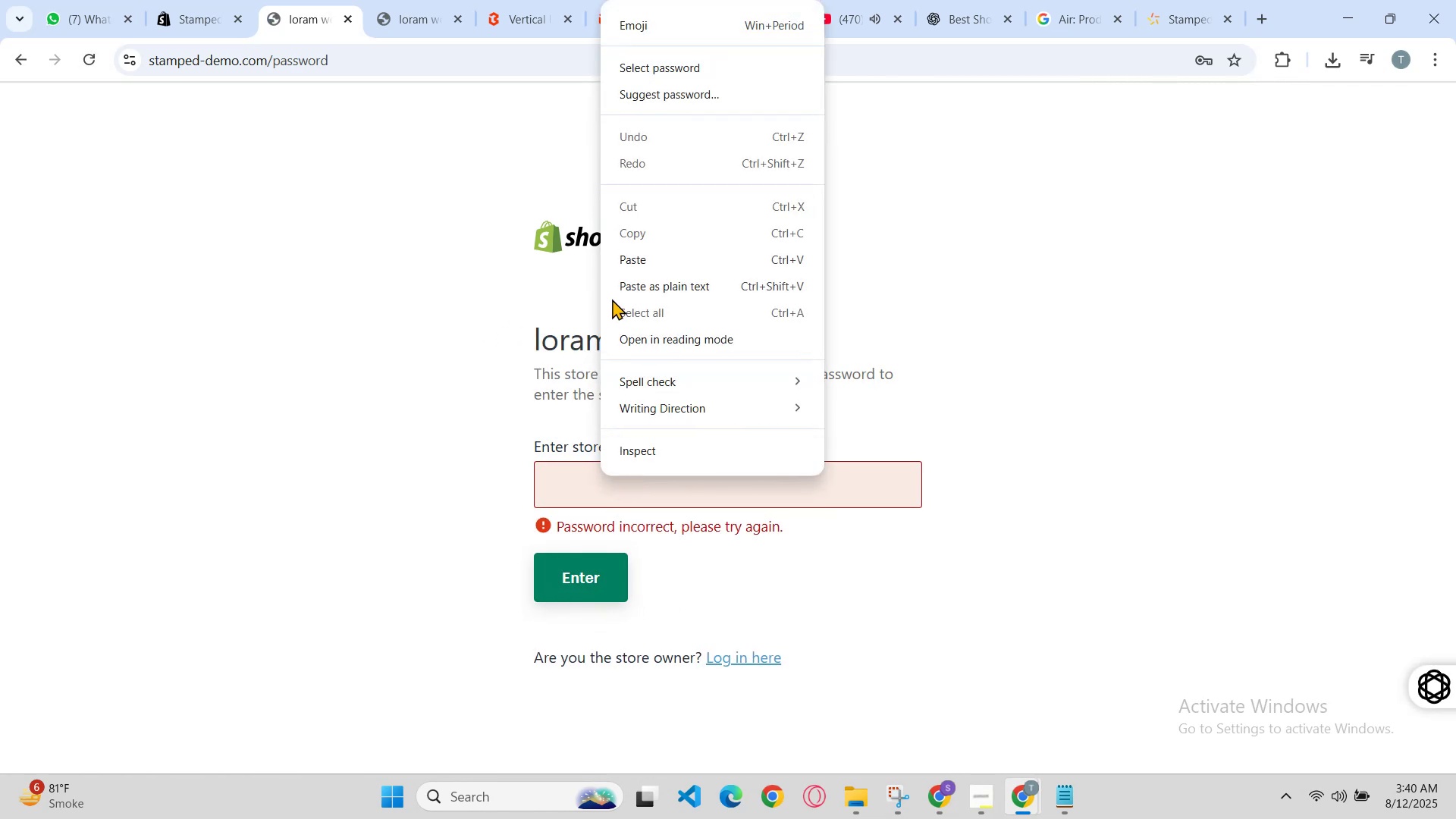 
key(Shift+ShiftLeft)
 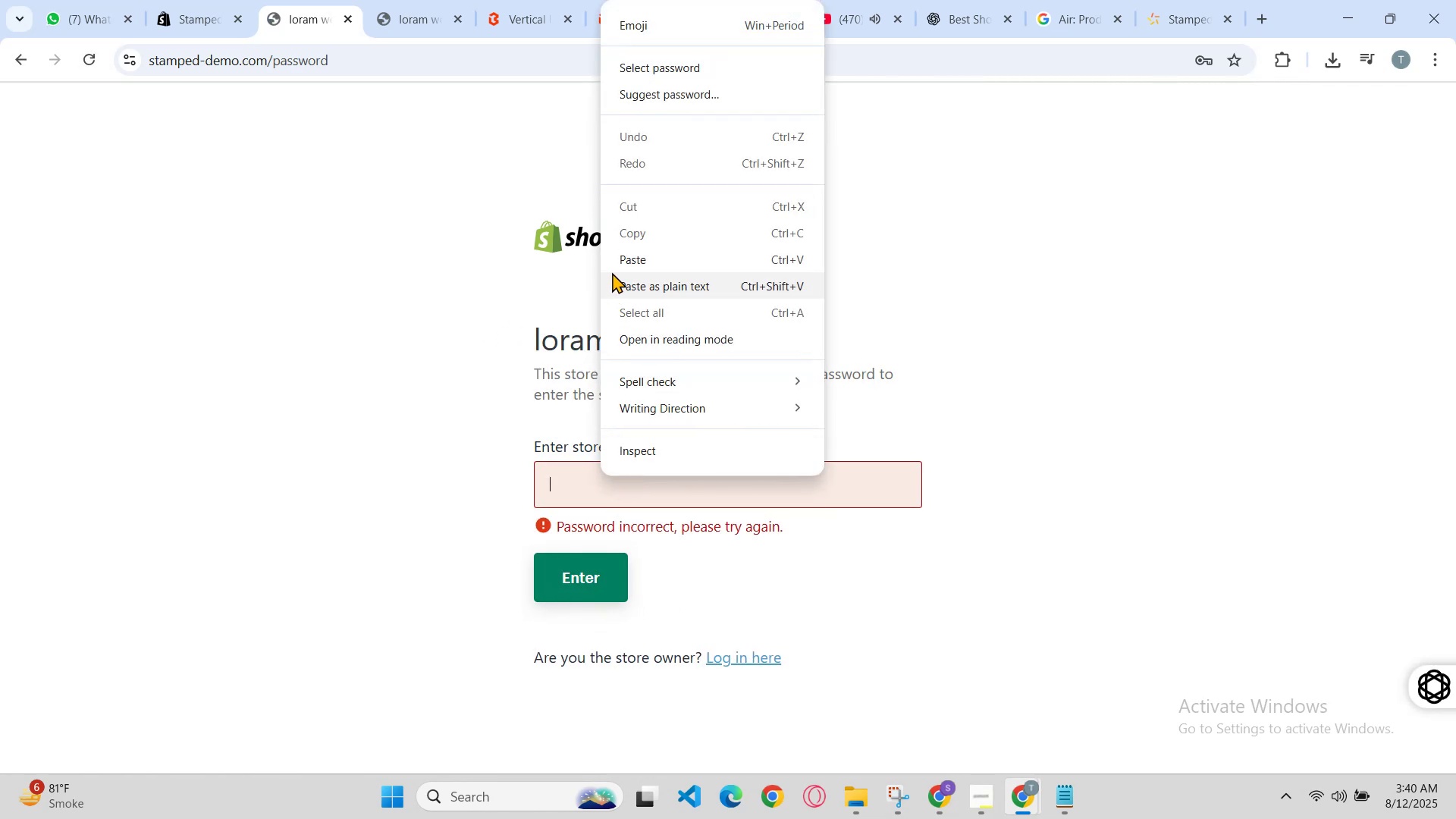 
key(Control+V)
 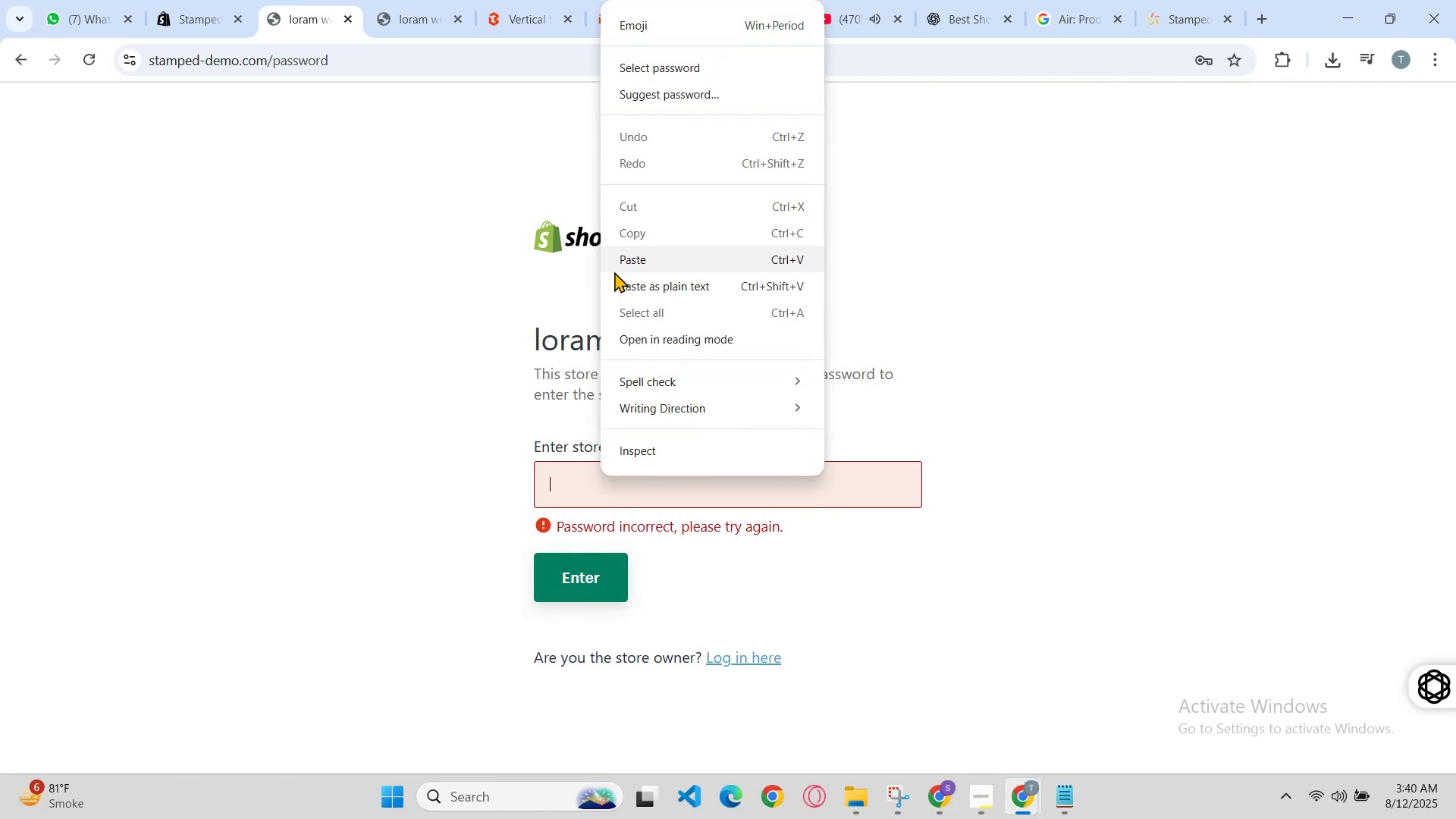 
key(Control+V)
 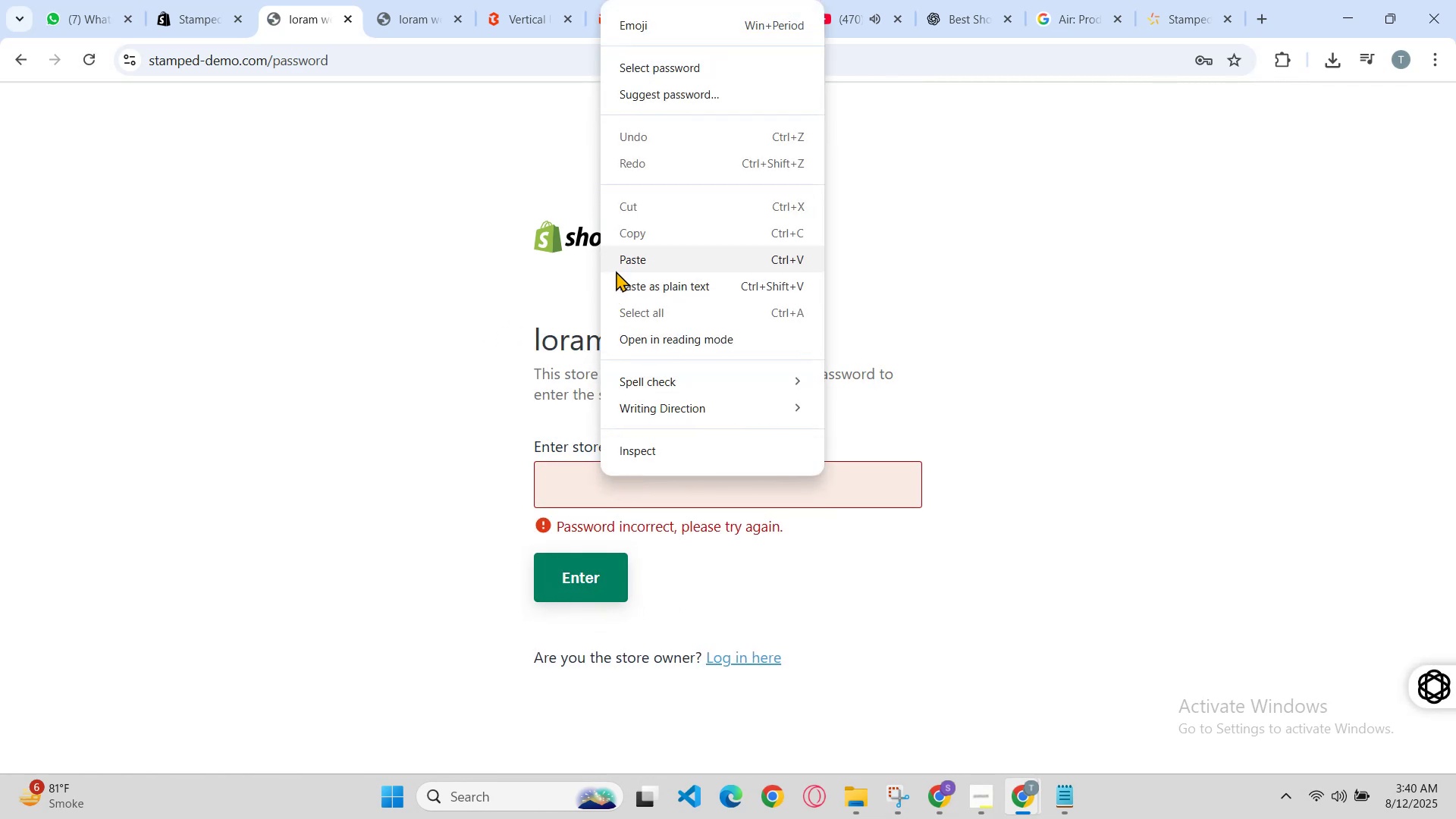 
left_click([616, 271])
 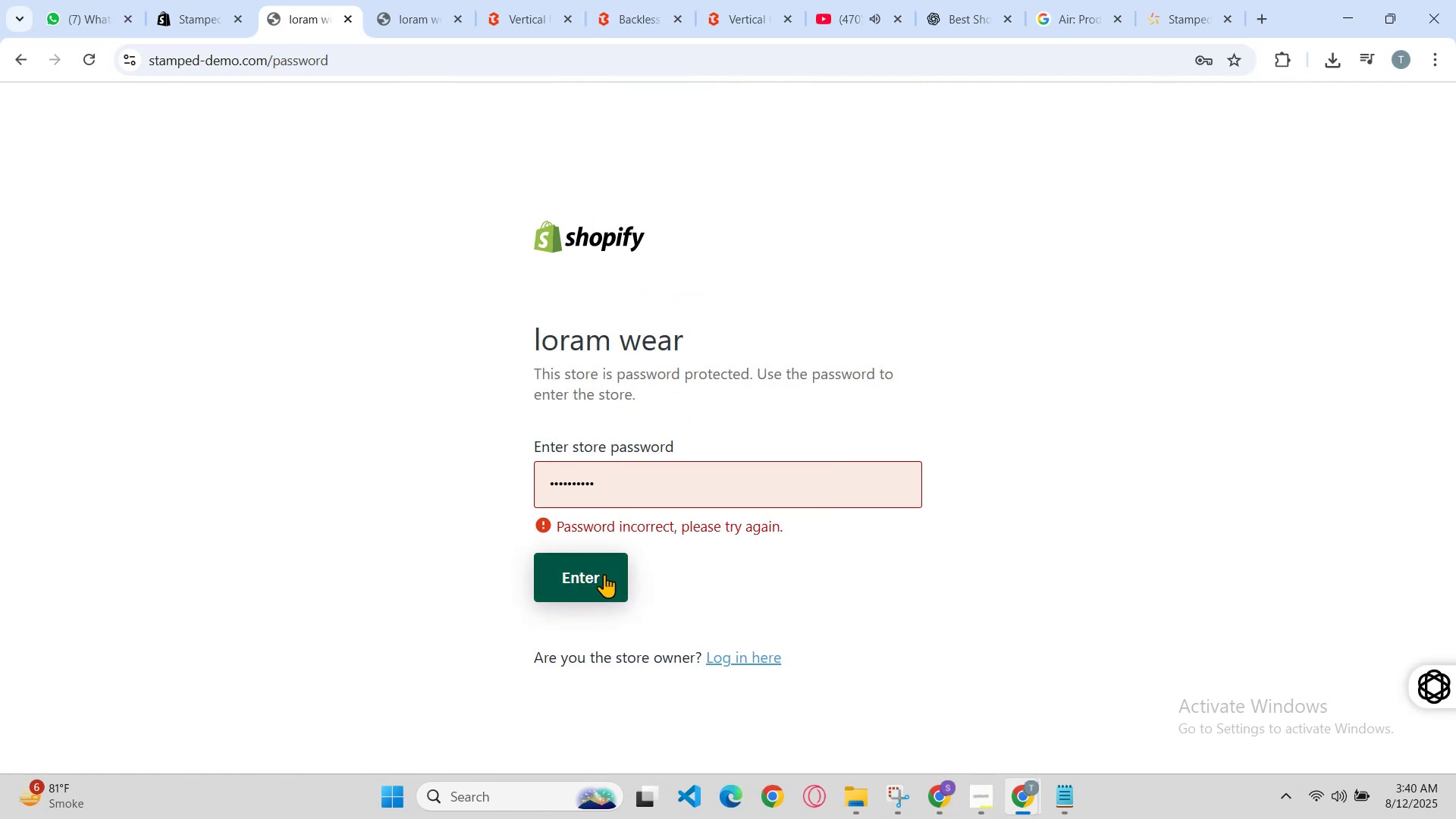 
left_click([598, 579])
 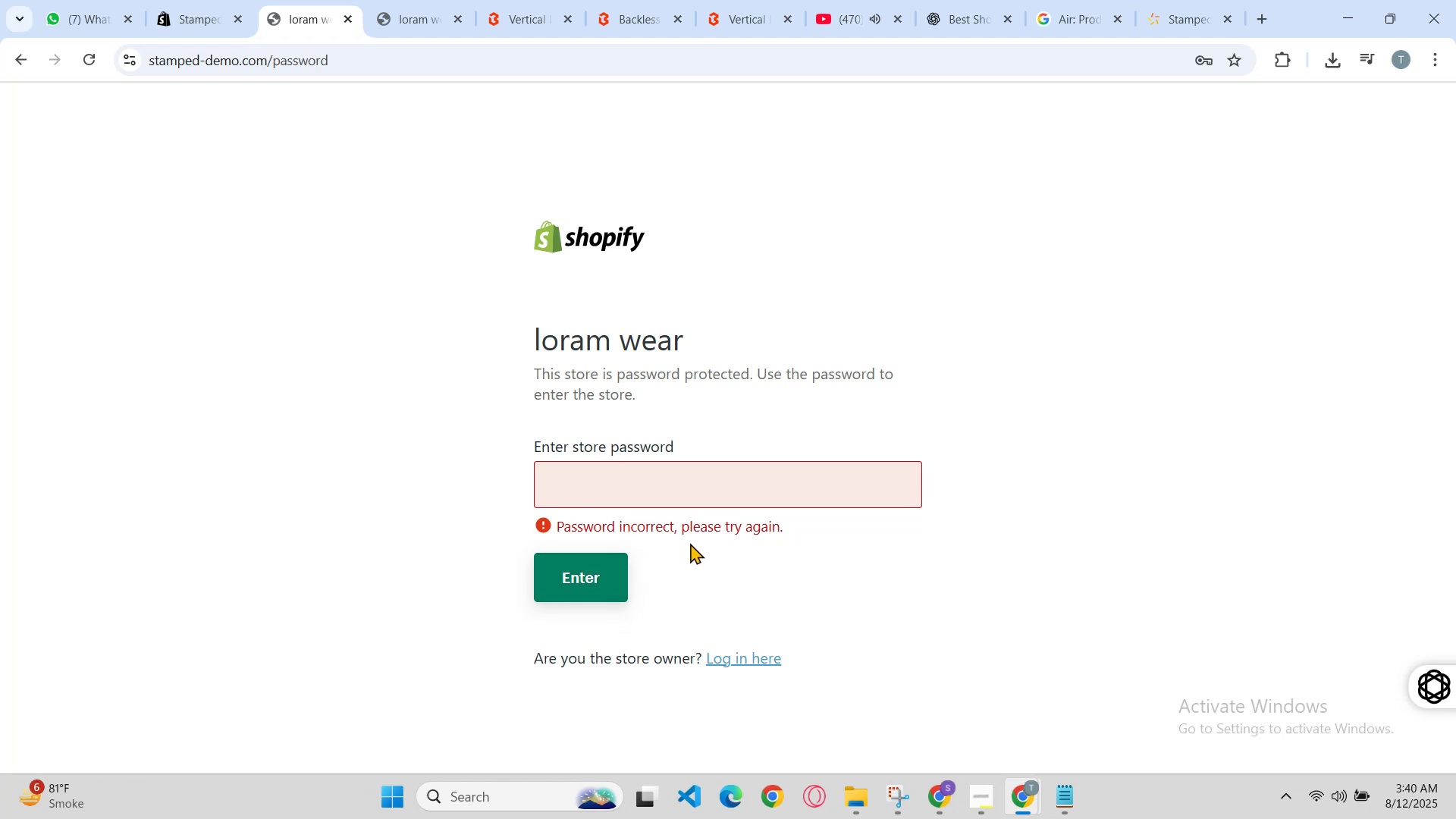 
scroll: coordinate [752, 566], scroll_direction: down, amount: 1.0
 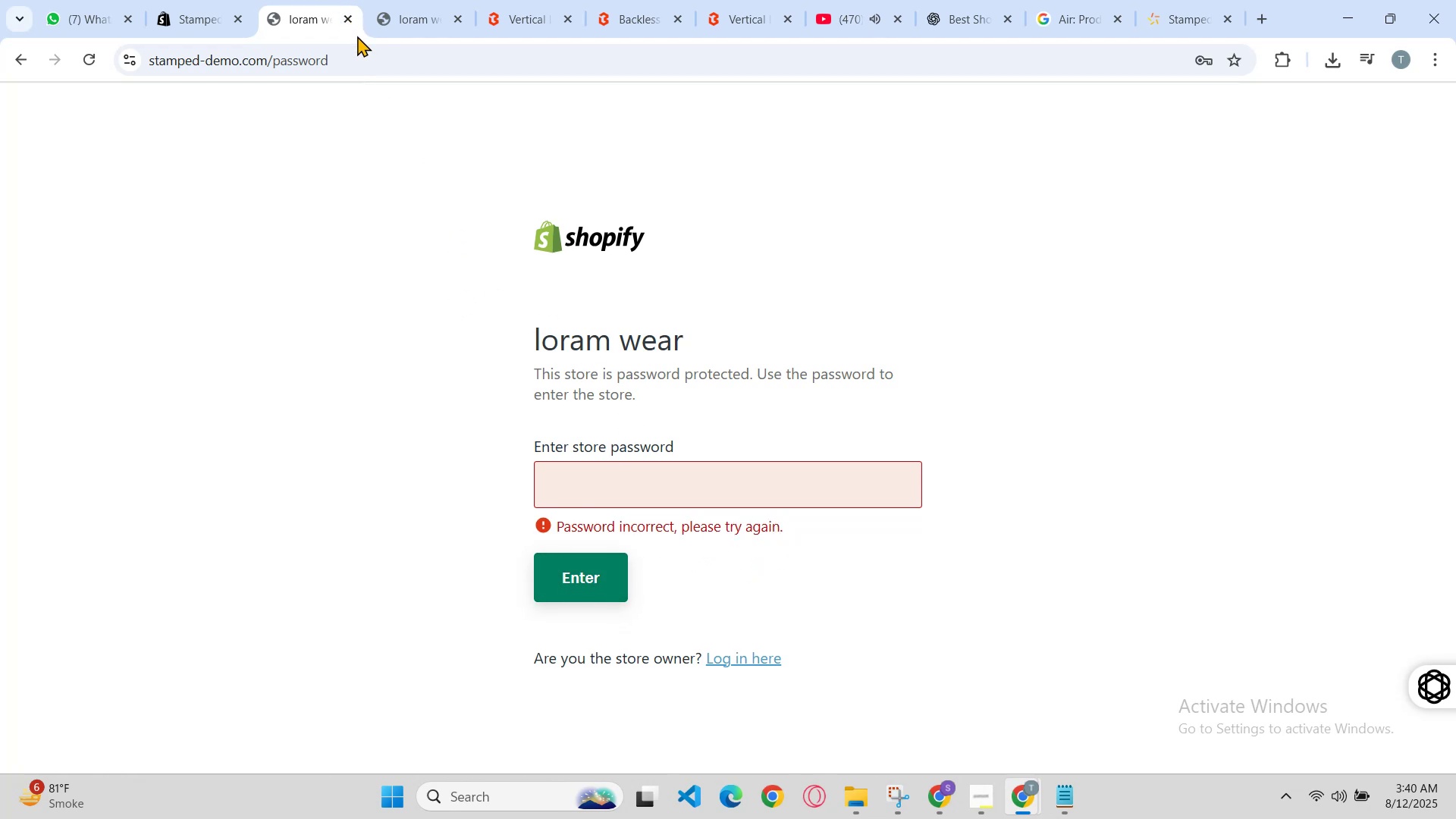 
left_click([347, 20])
 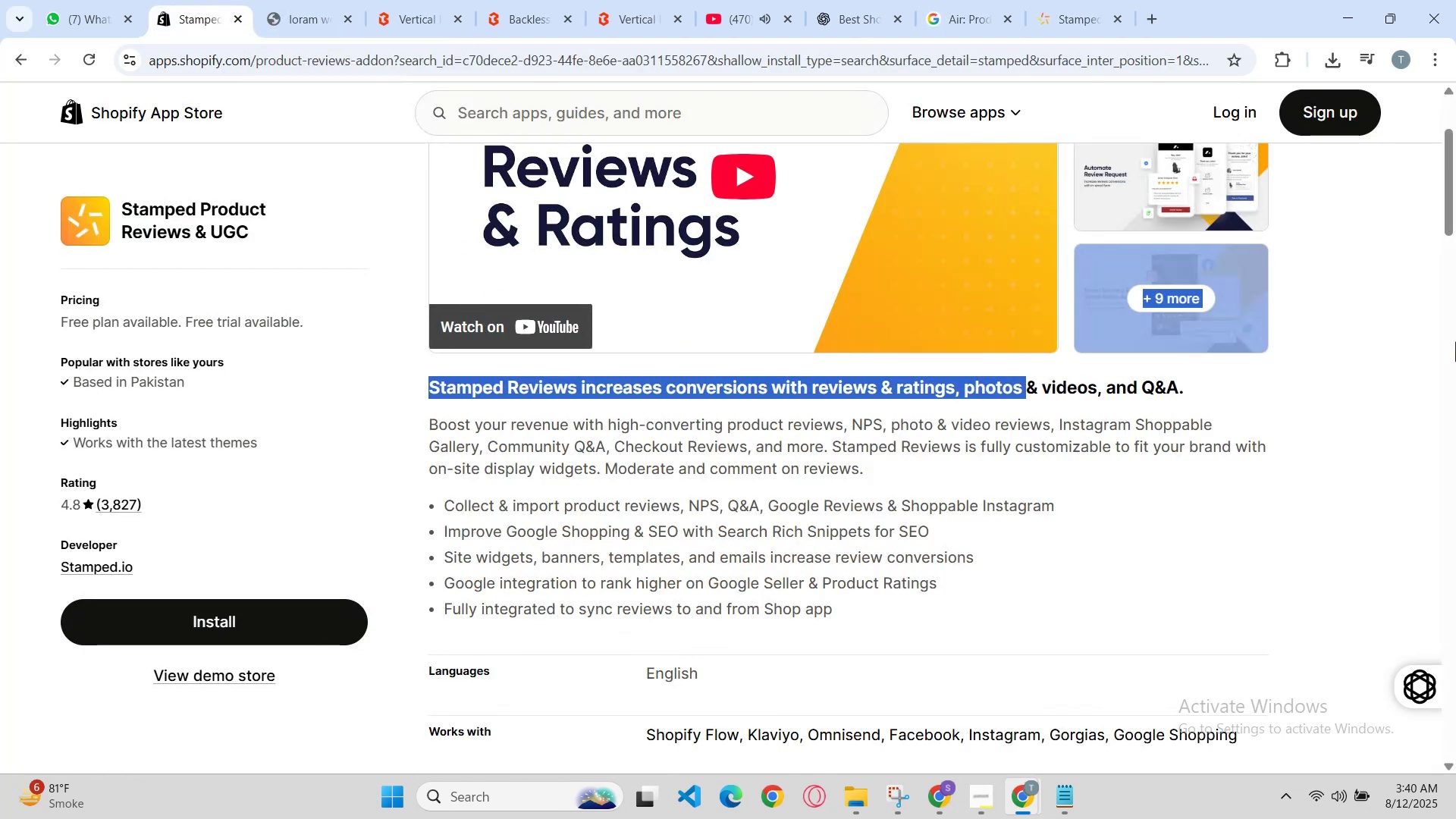 
left_click_drag(start_coordinate=[1445, 191], to_coordinate=[1454, 148])
 